 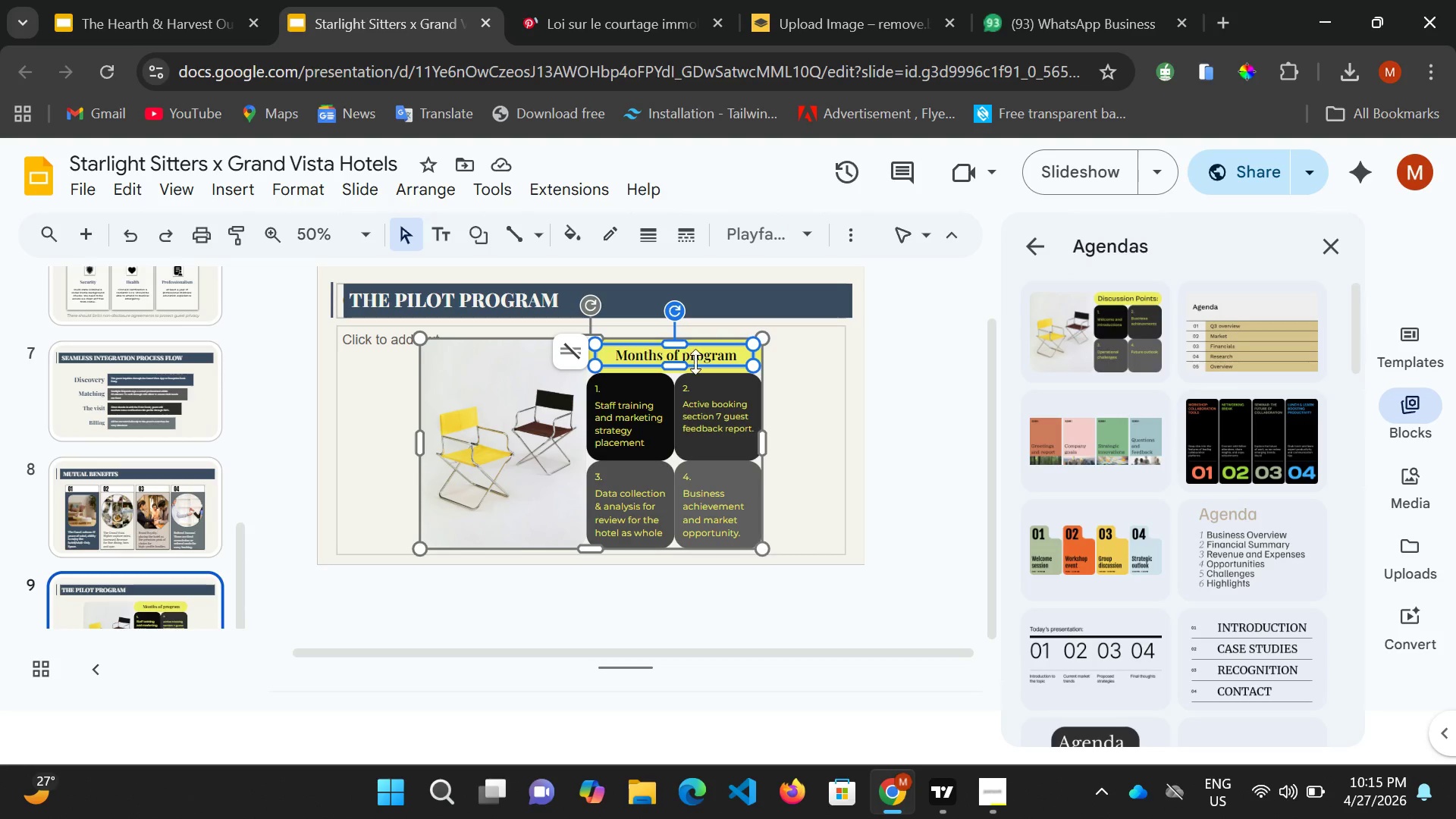 
left_click([750, 356])
 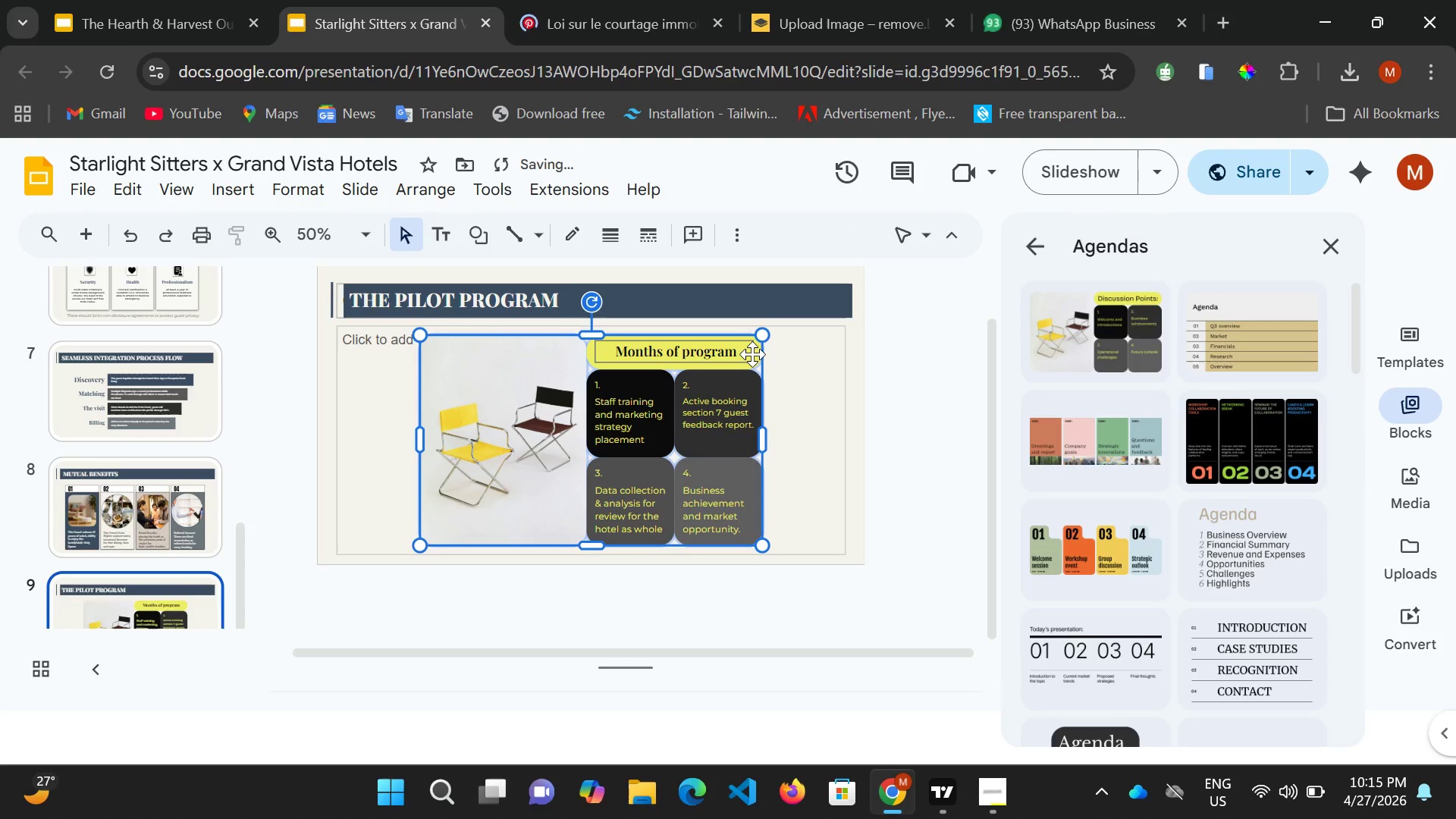 
double_click([755, 354])
 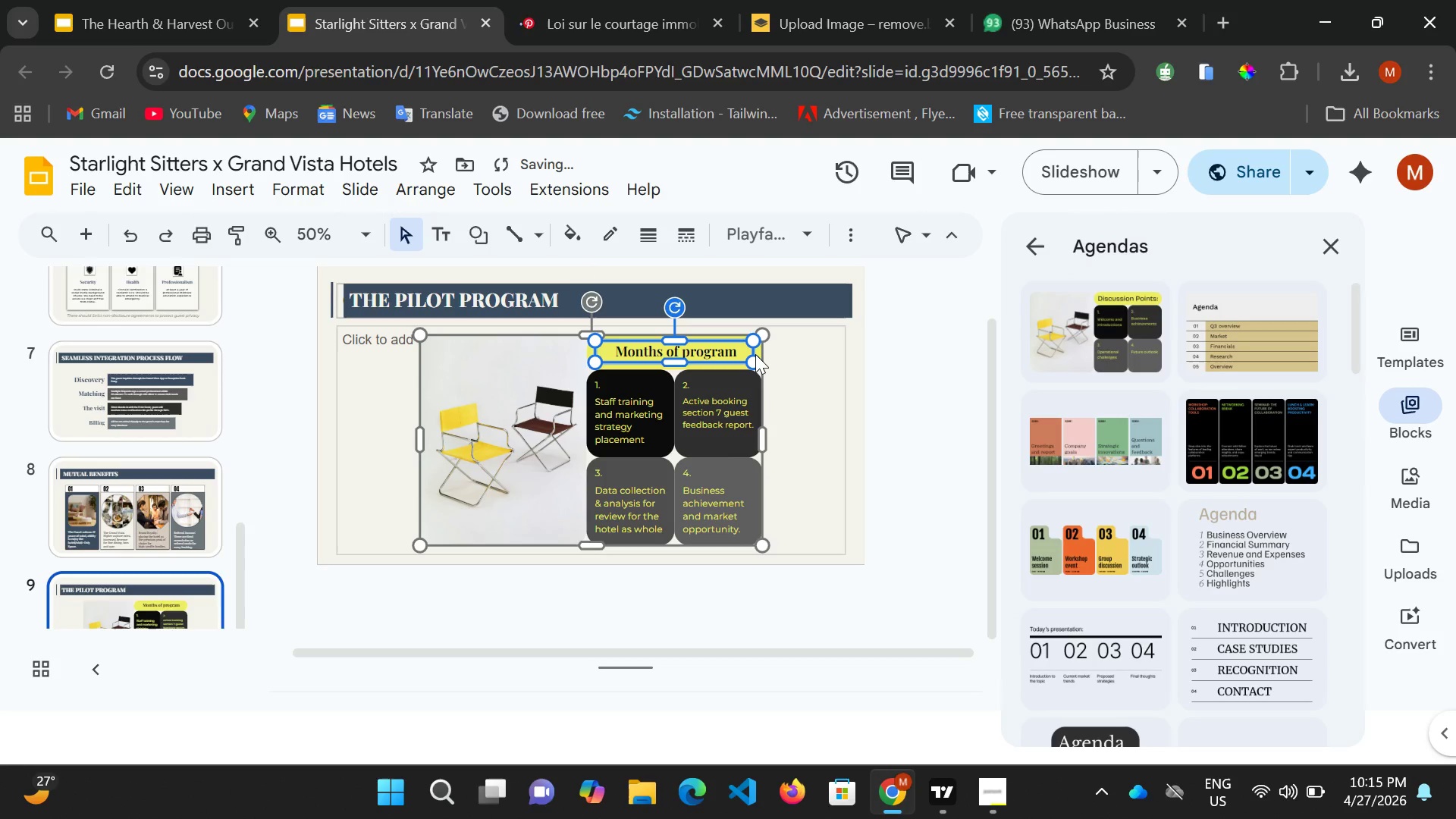 
triple_click([755, 354])
 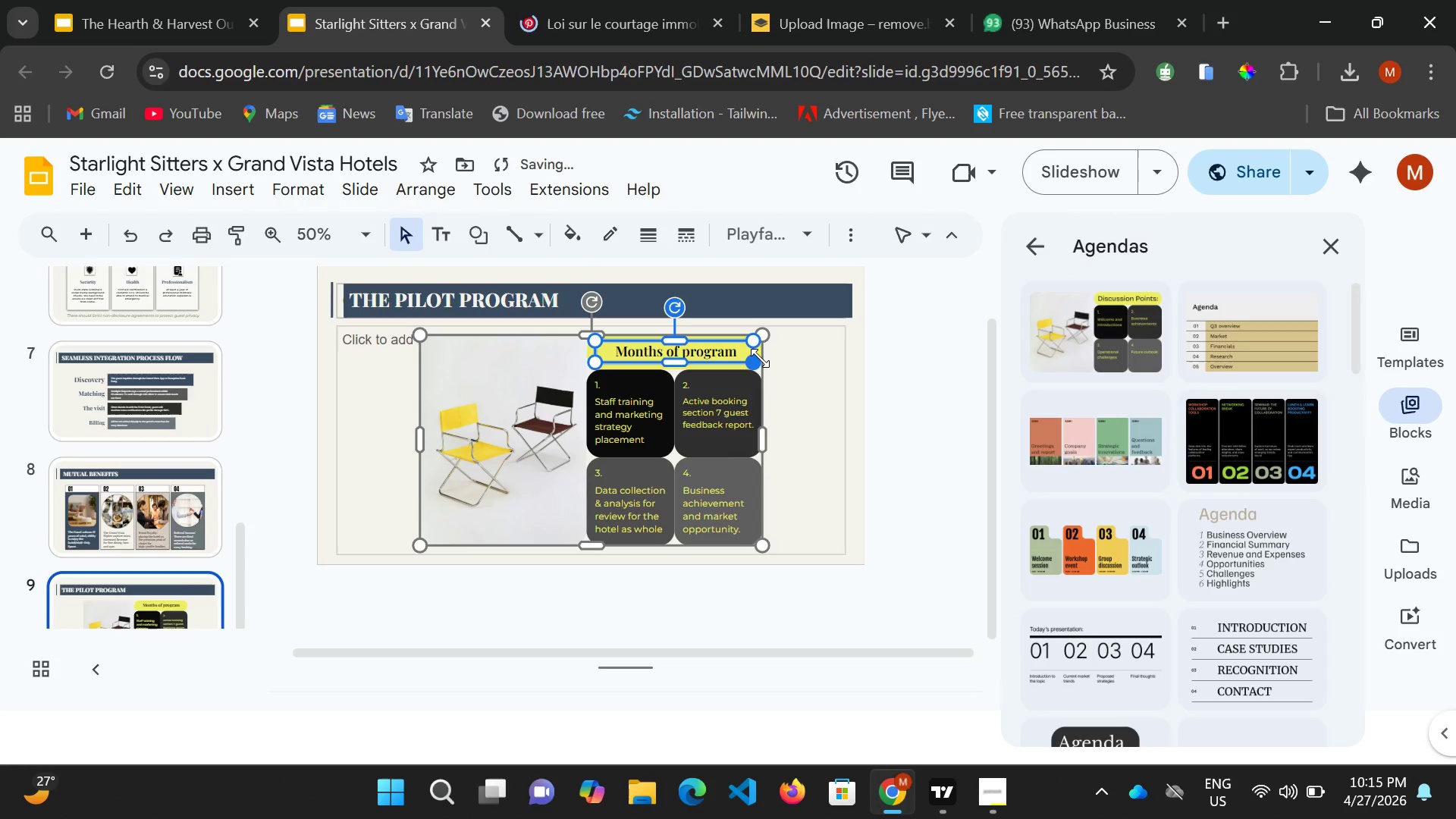 
left_click([760, 359])
 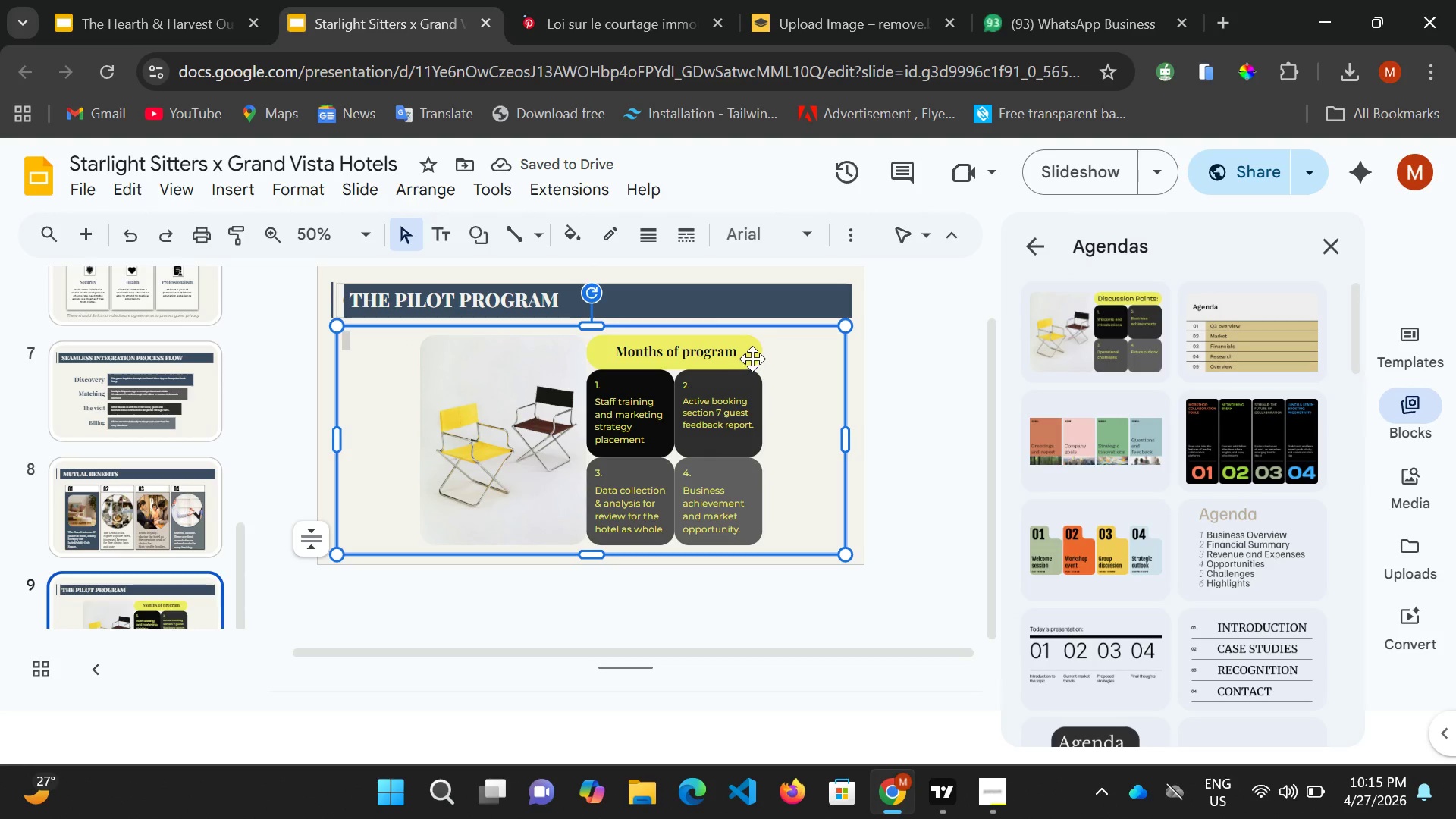 
left_click([752, 349])
 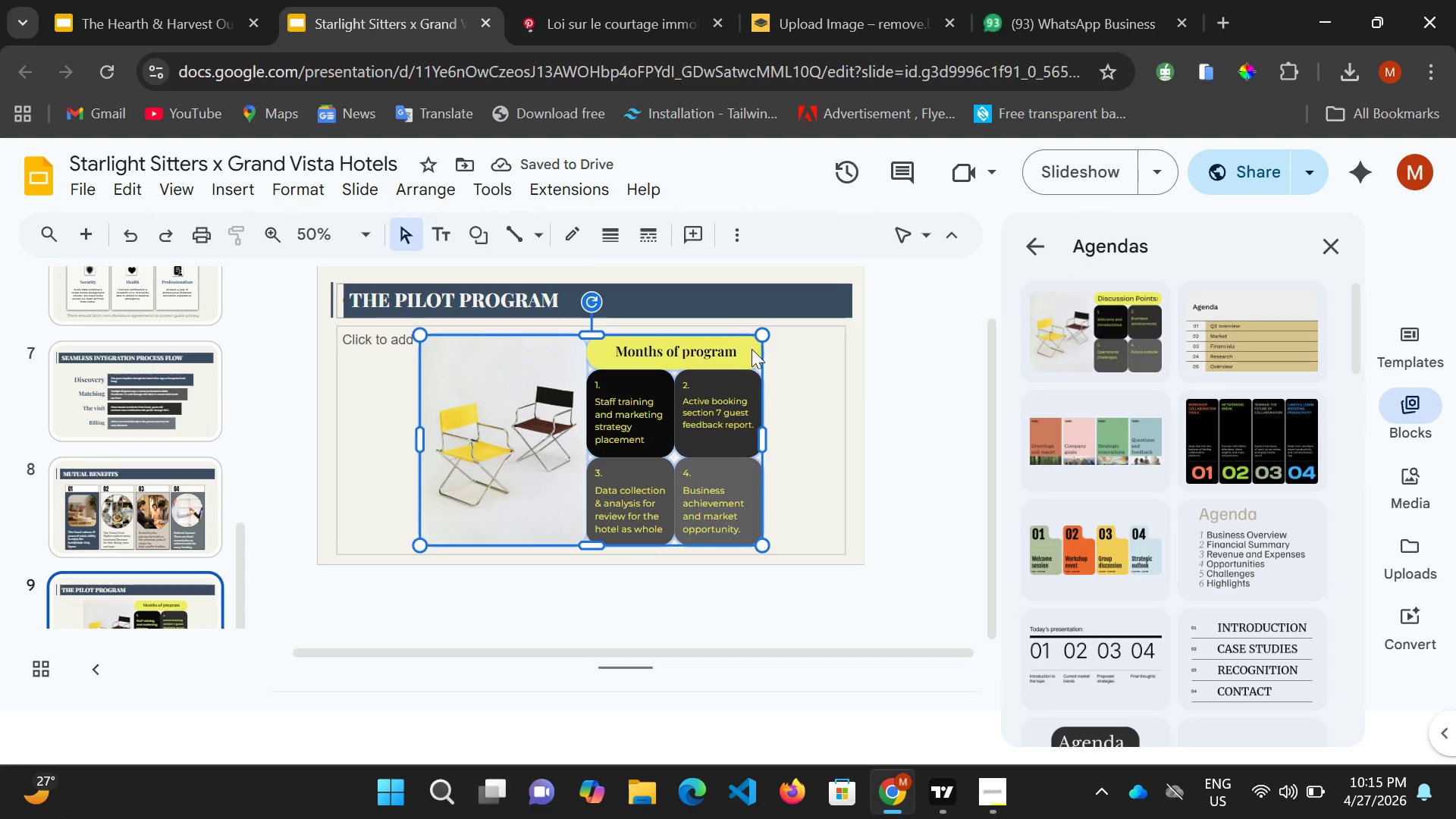 
left_click([752, 349])
 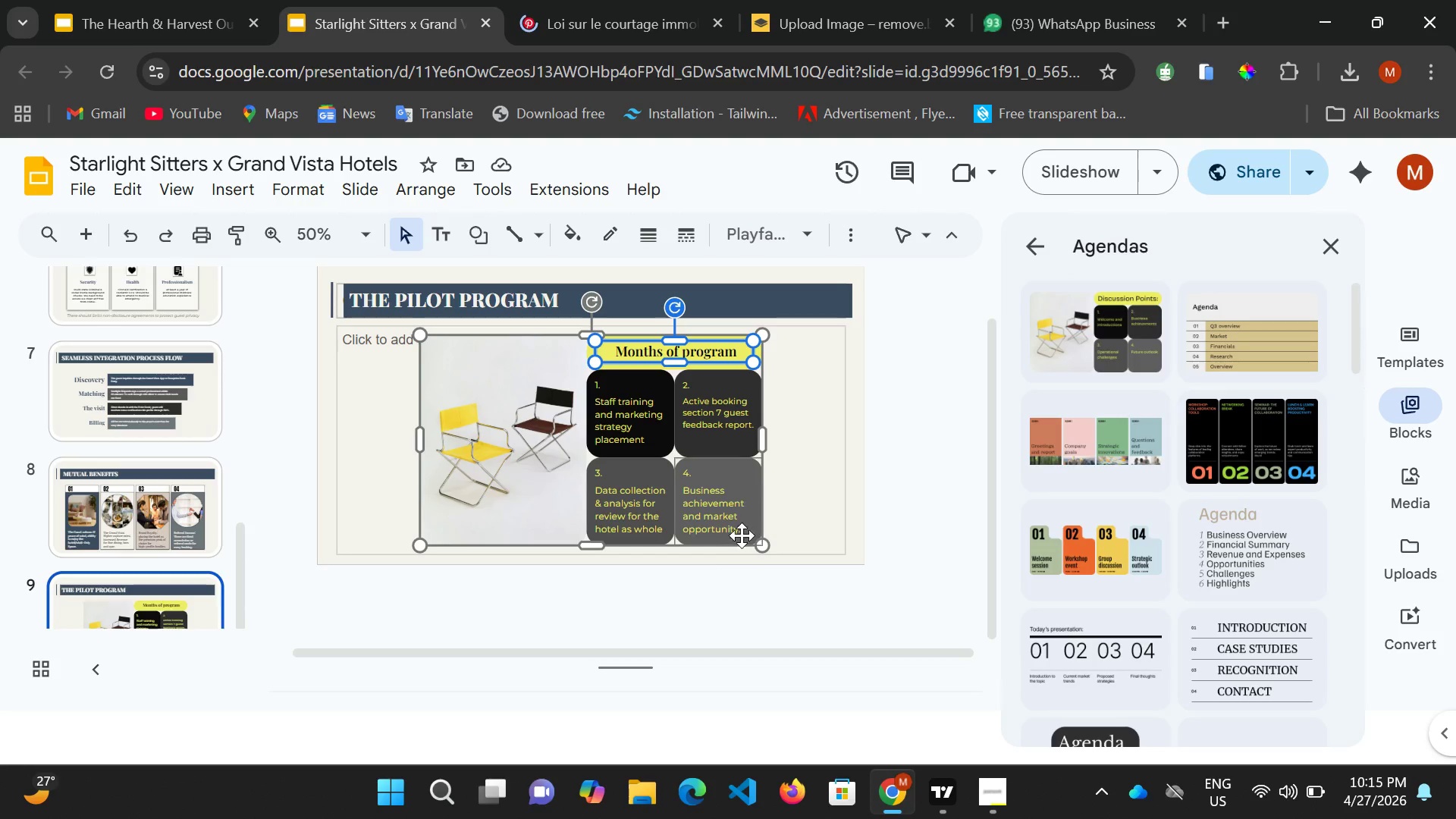 
wait(7.62)
 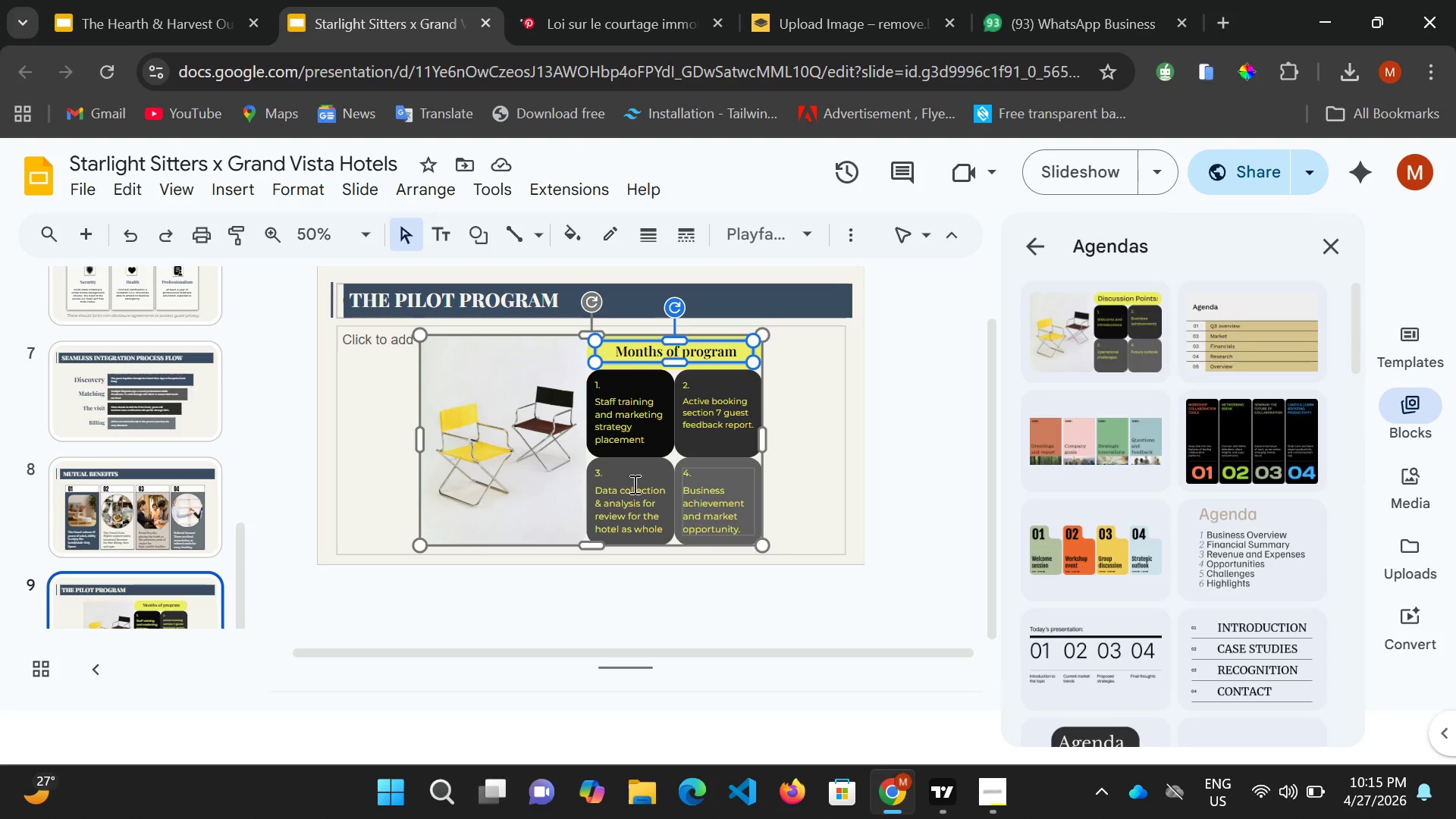 
left_click([742, 340])
 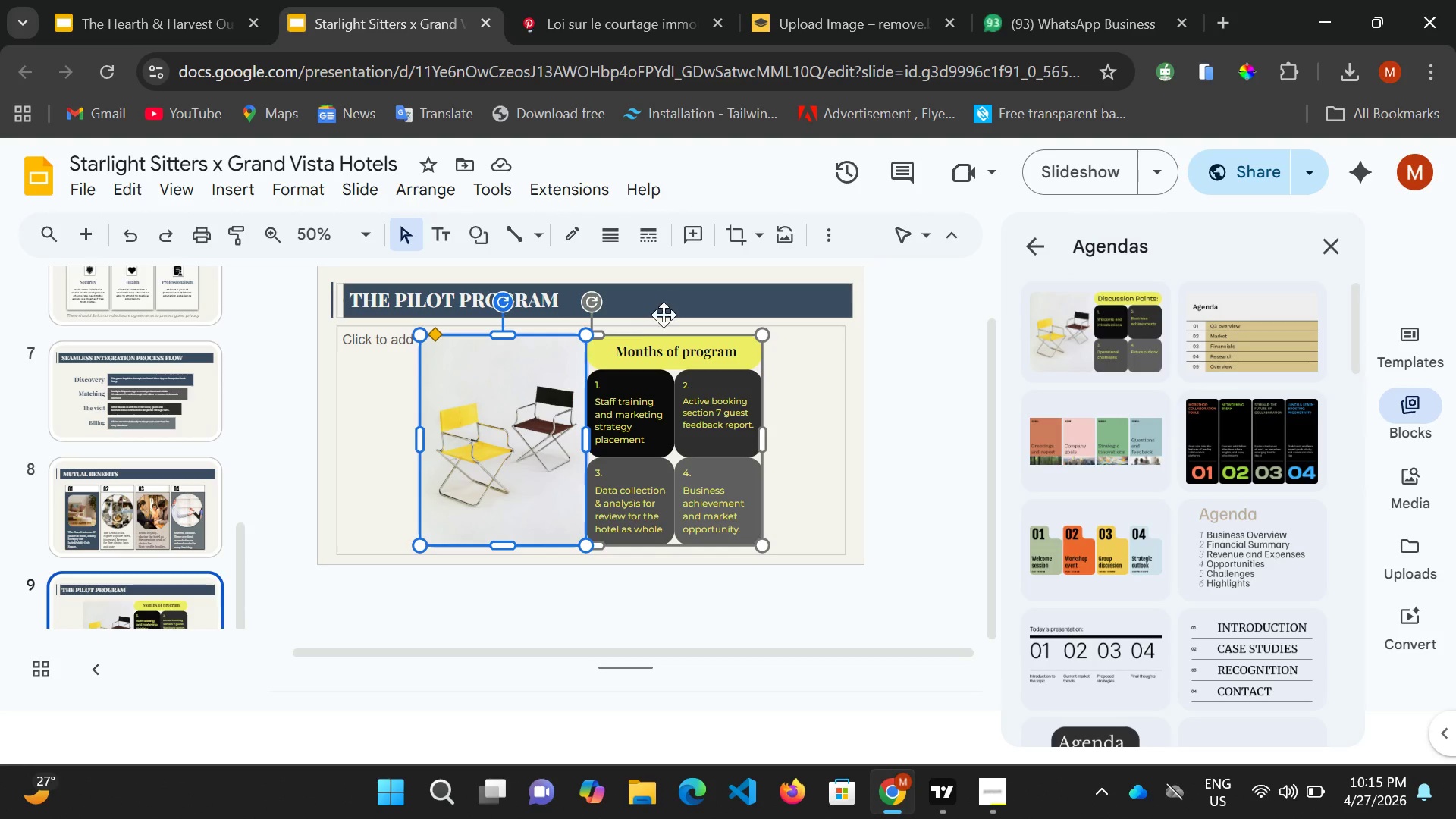 
mouse_move([817, 250])
 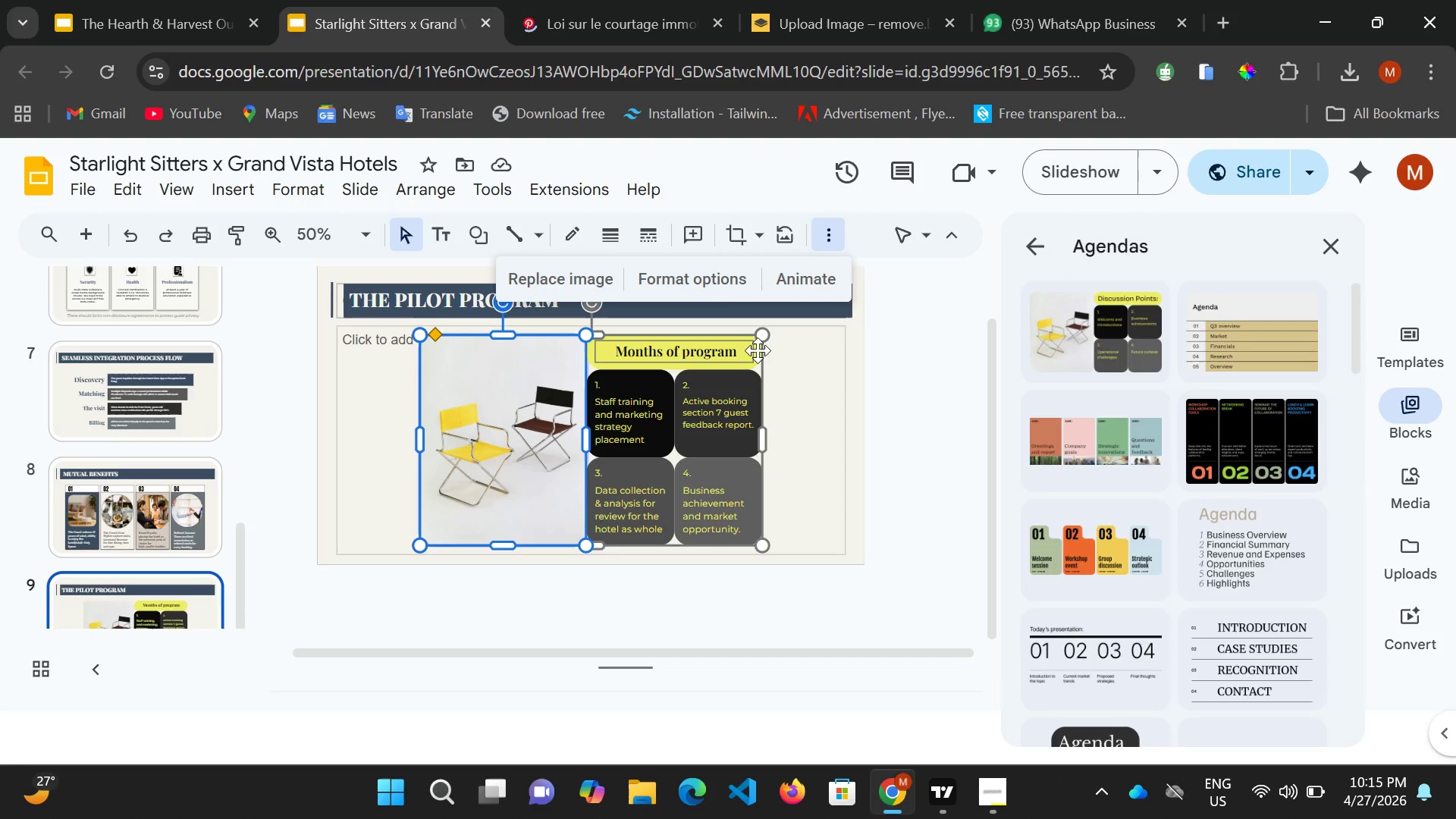 
left_click([758, 354])
 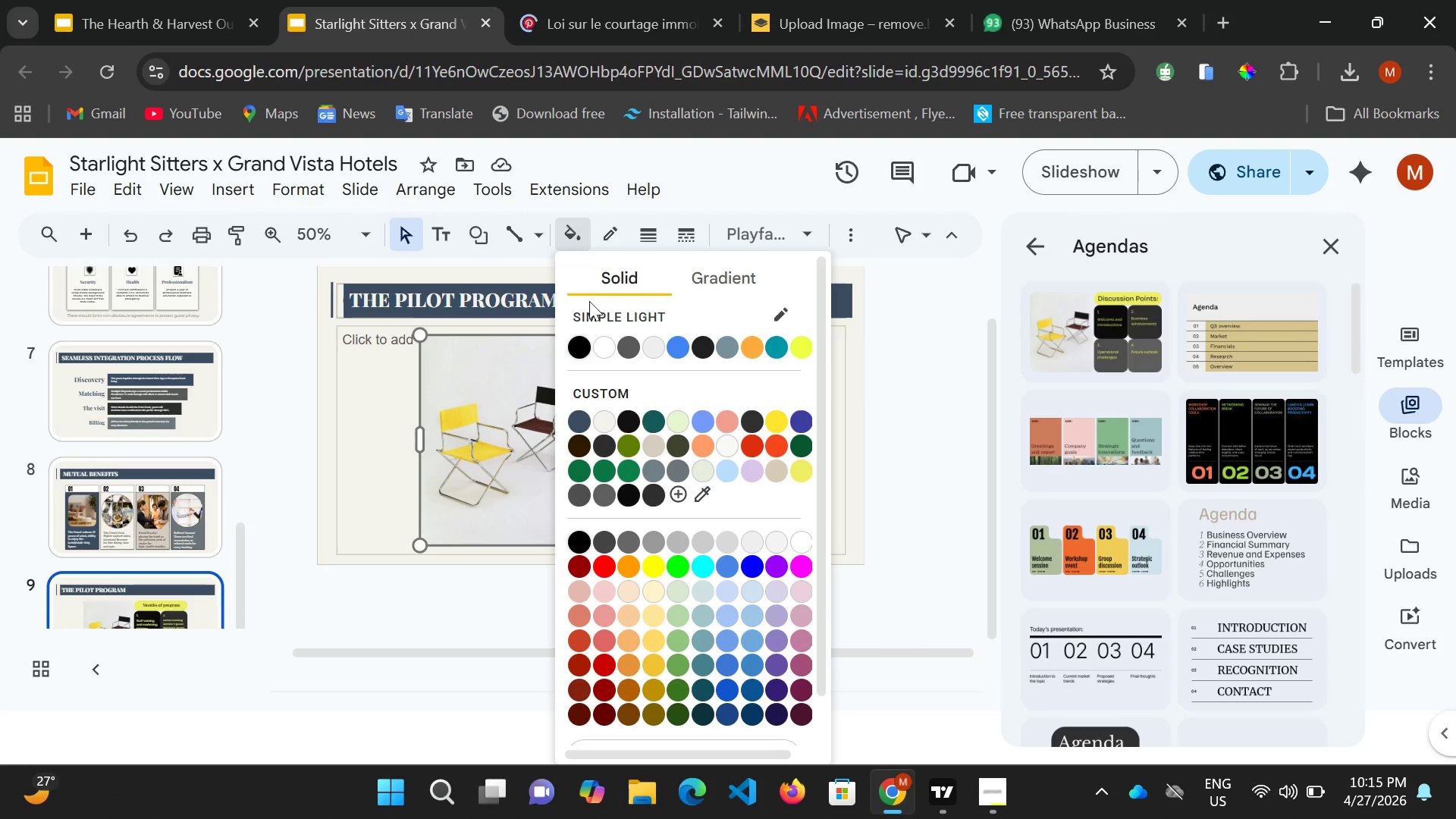 
left_click([581, 416])
 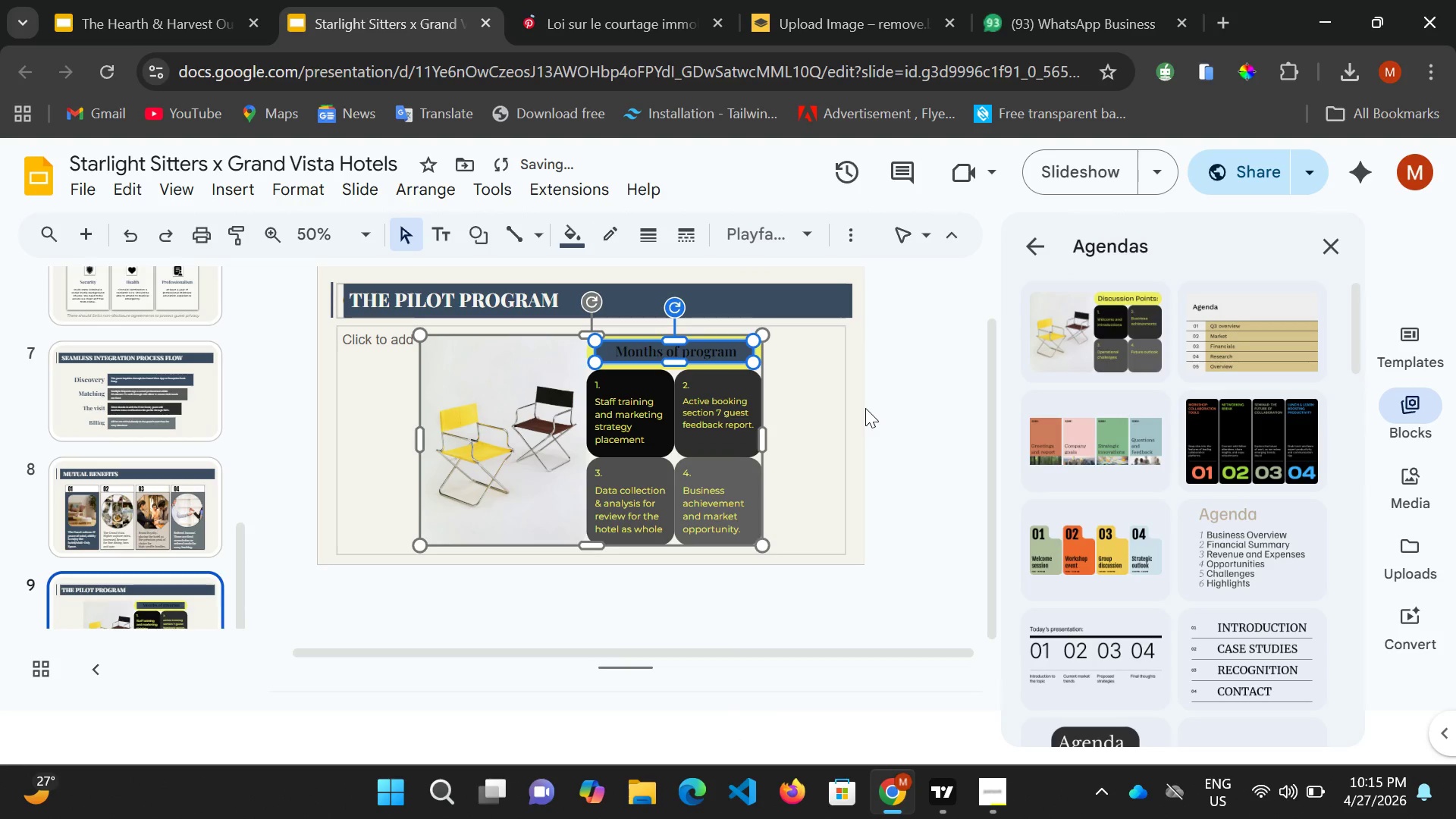 
left_click([865, 408])
 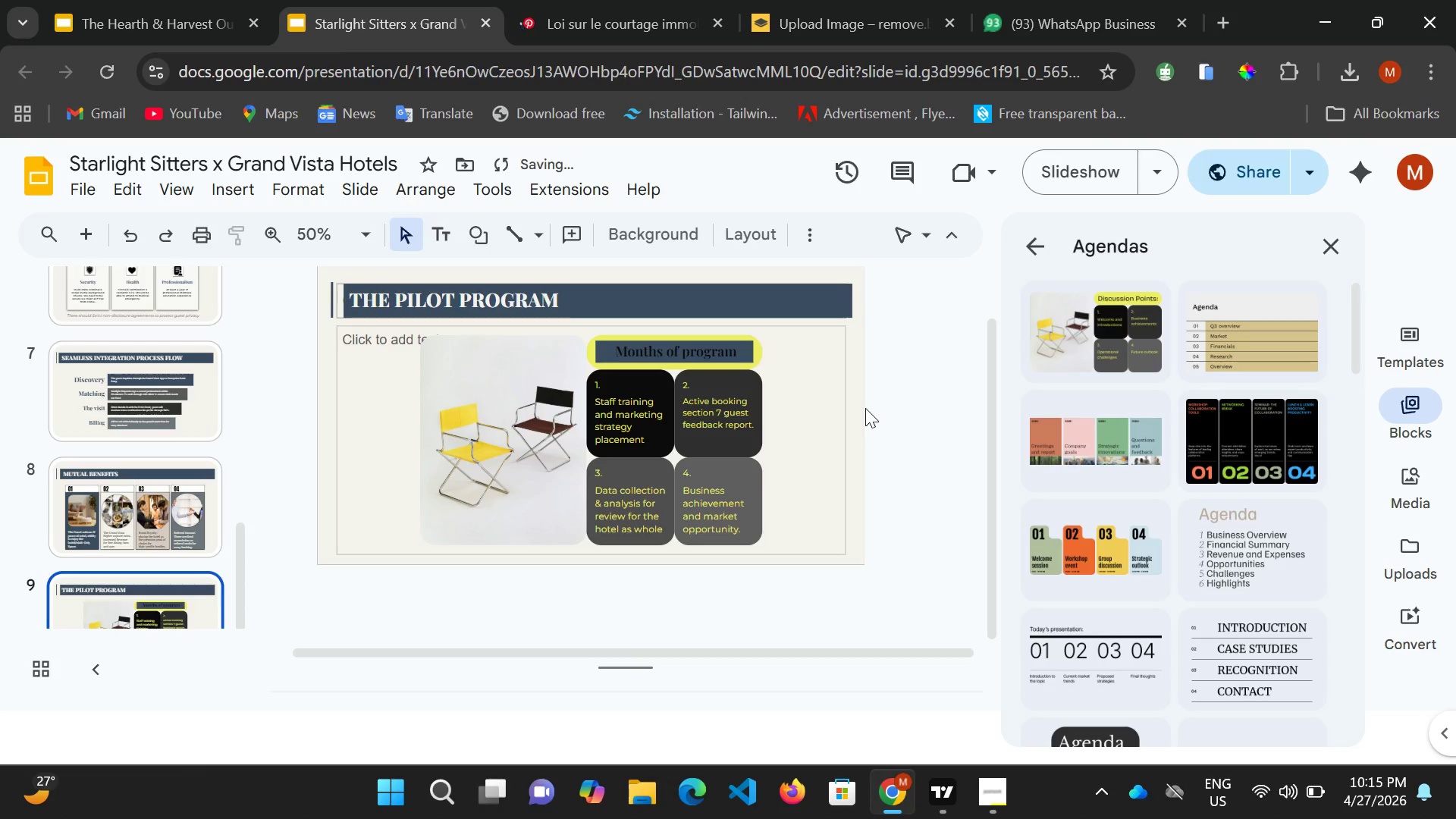 
key(Control+A)
 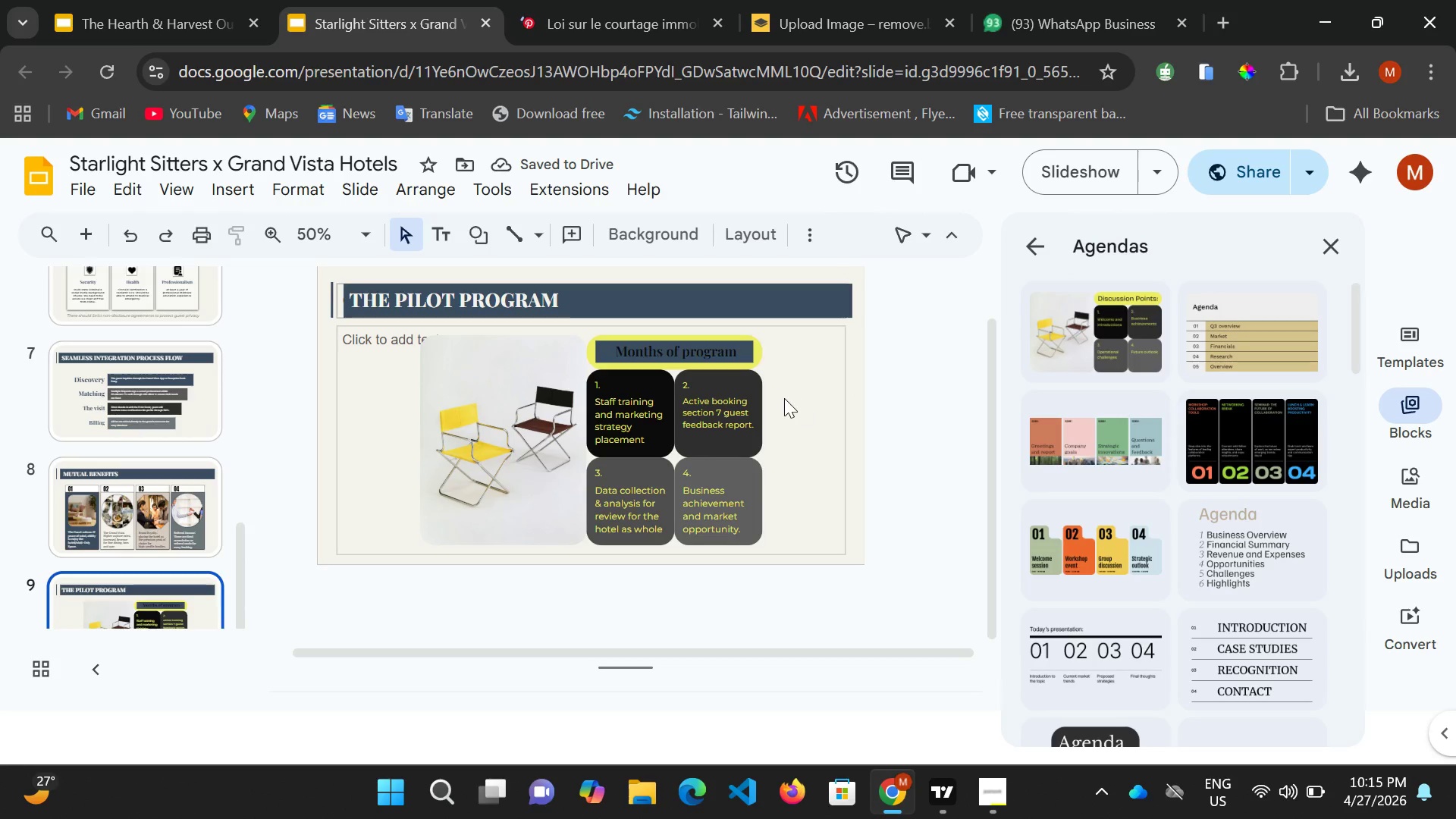 
key(Control+Z)
 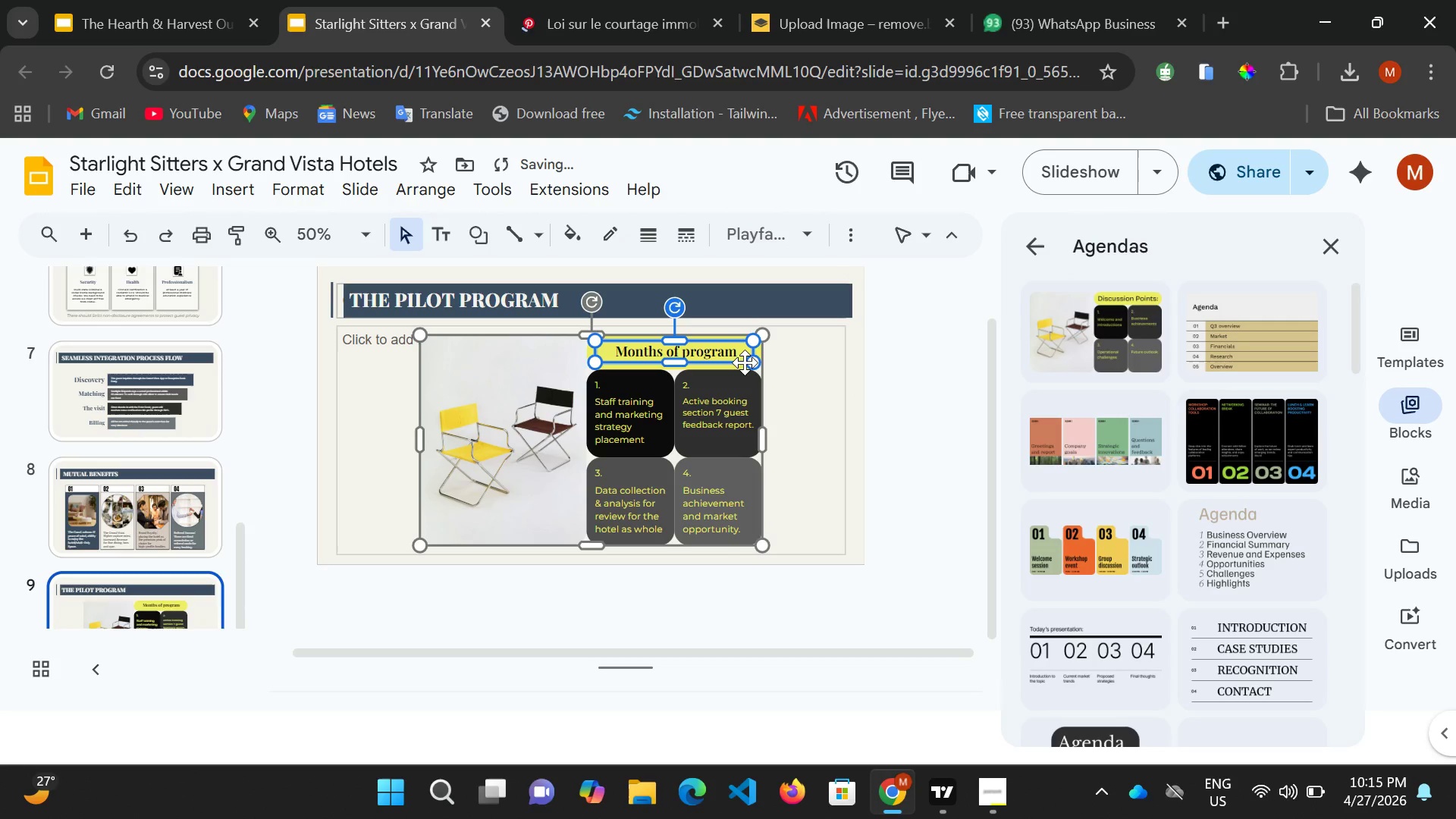 
left_click([743, 369])
 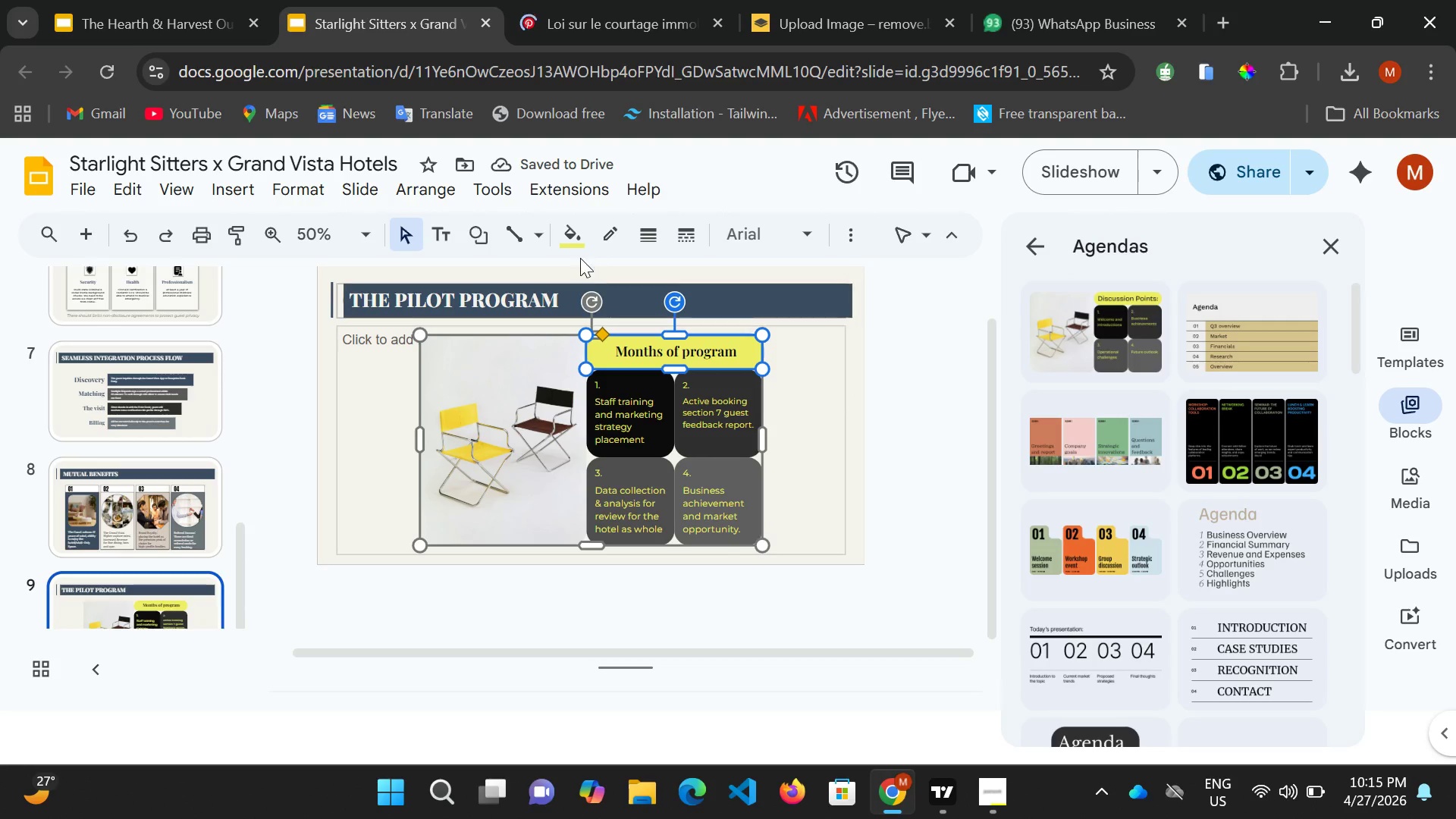 
left_click([577, 247])
 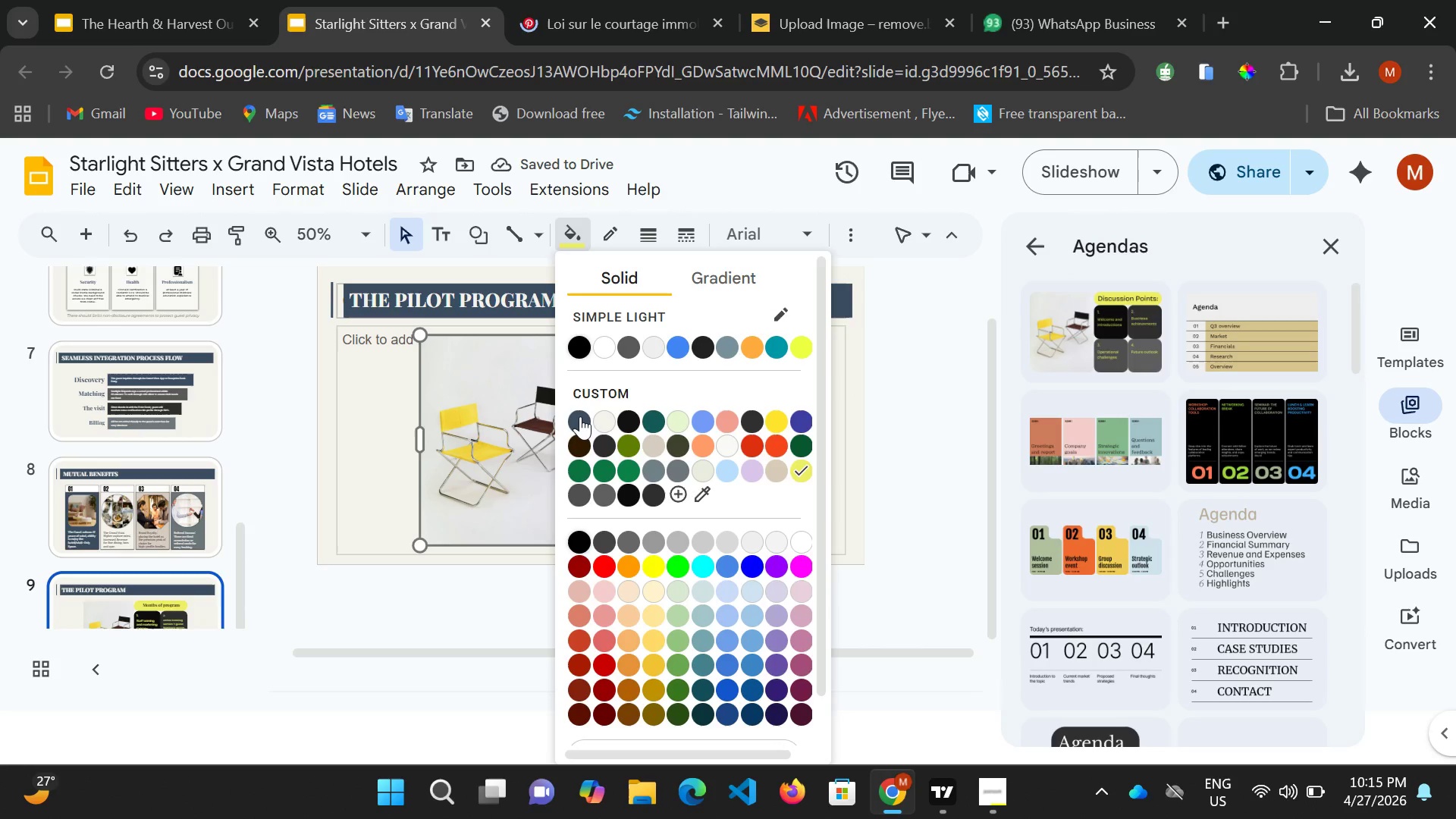 
left_click([580, 416])
 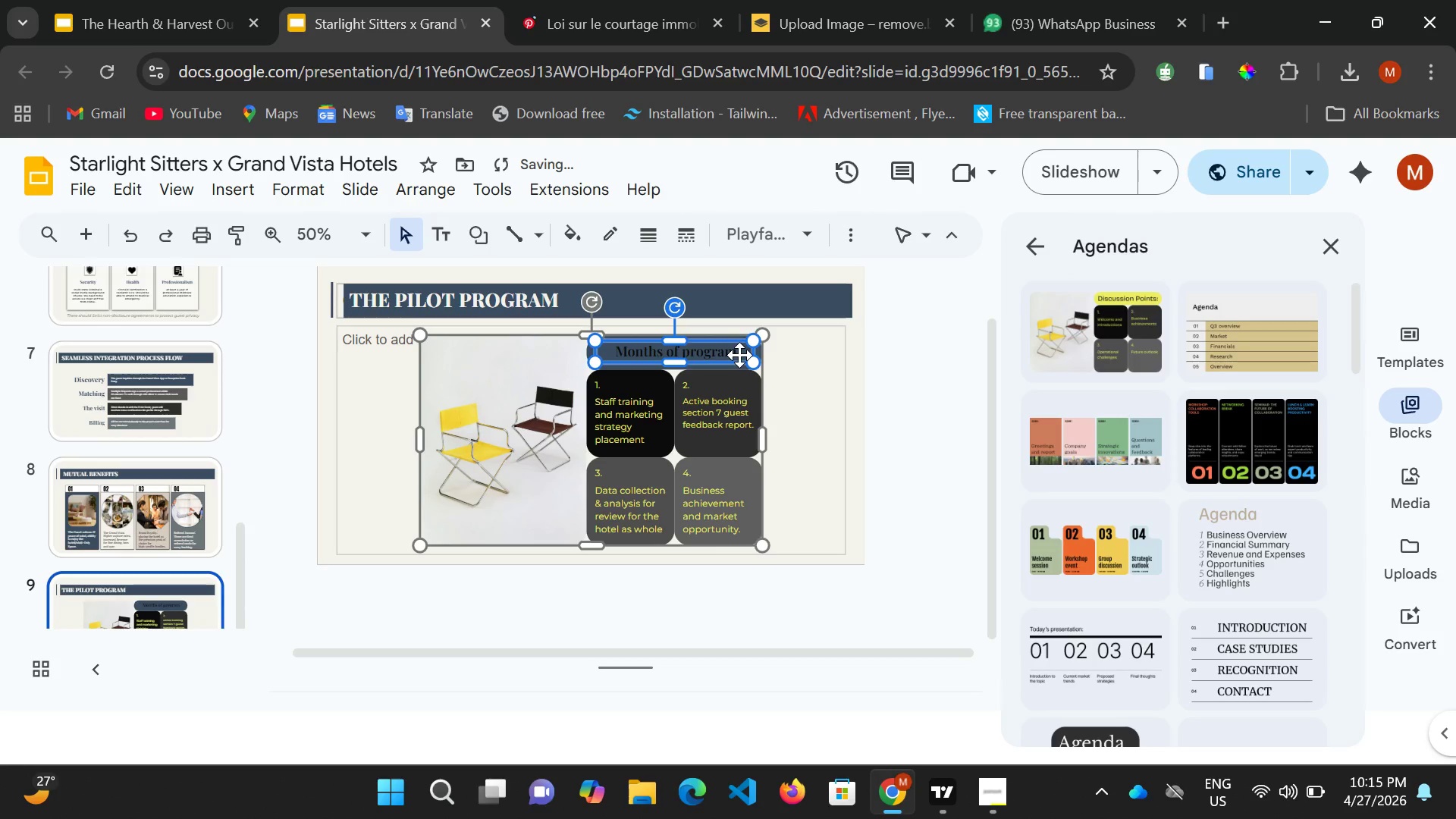 
key(Control+A)
 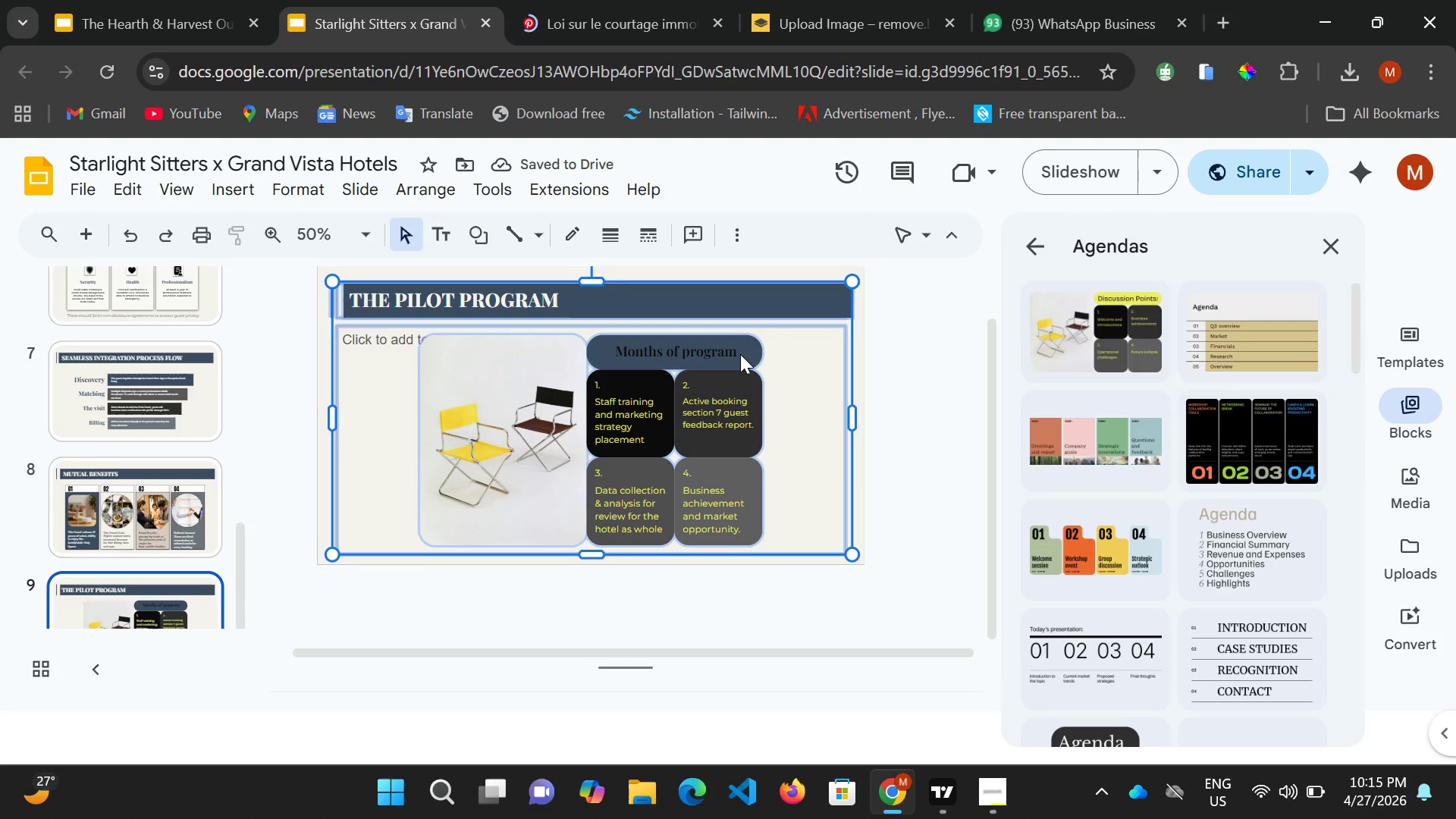 
double_click([740, 353])
 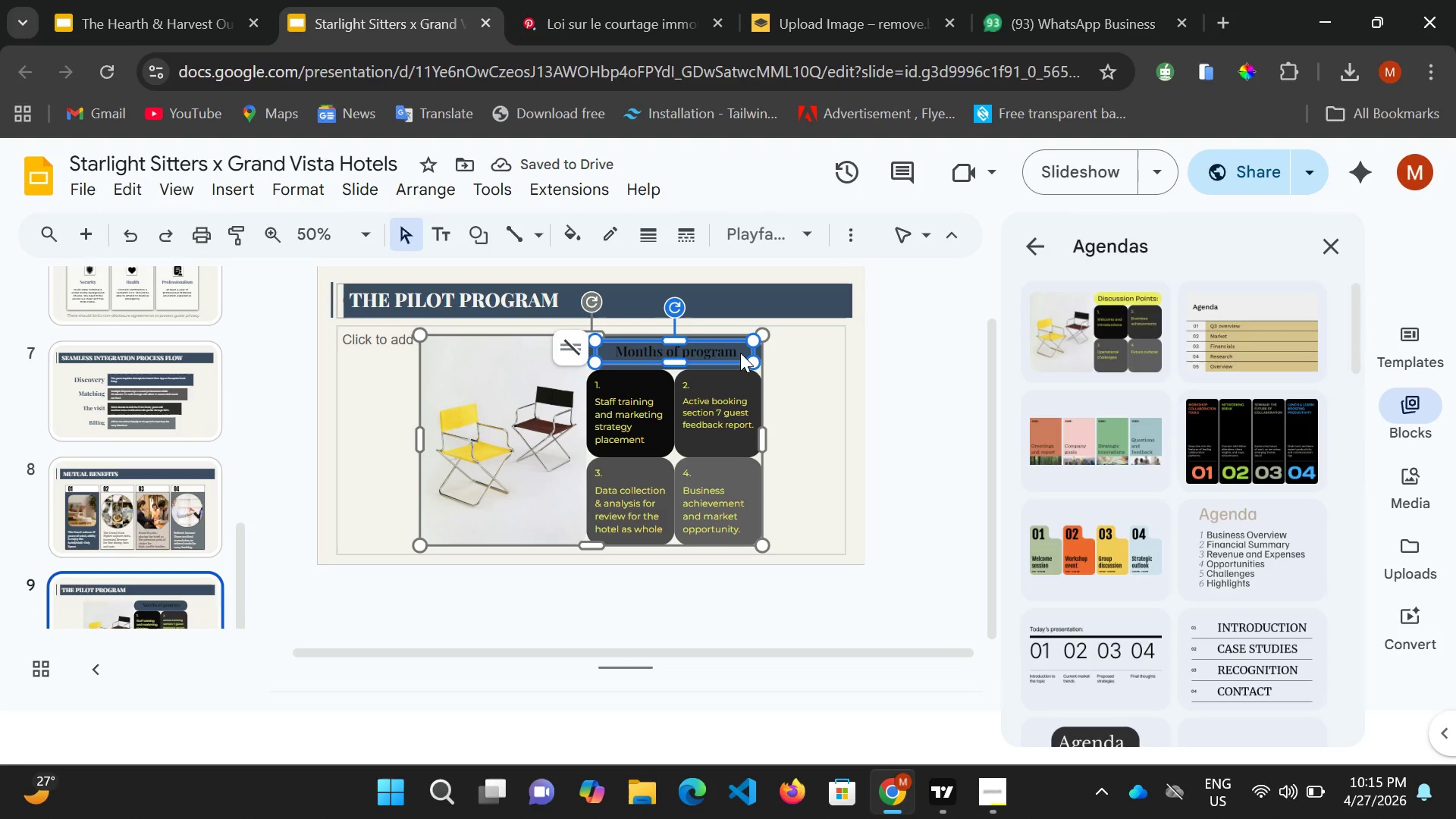 
key(Control+A)
 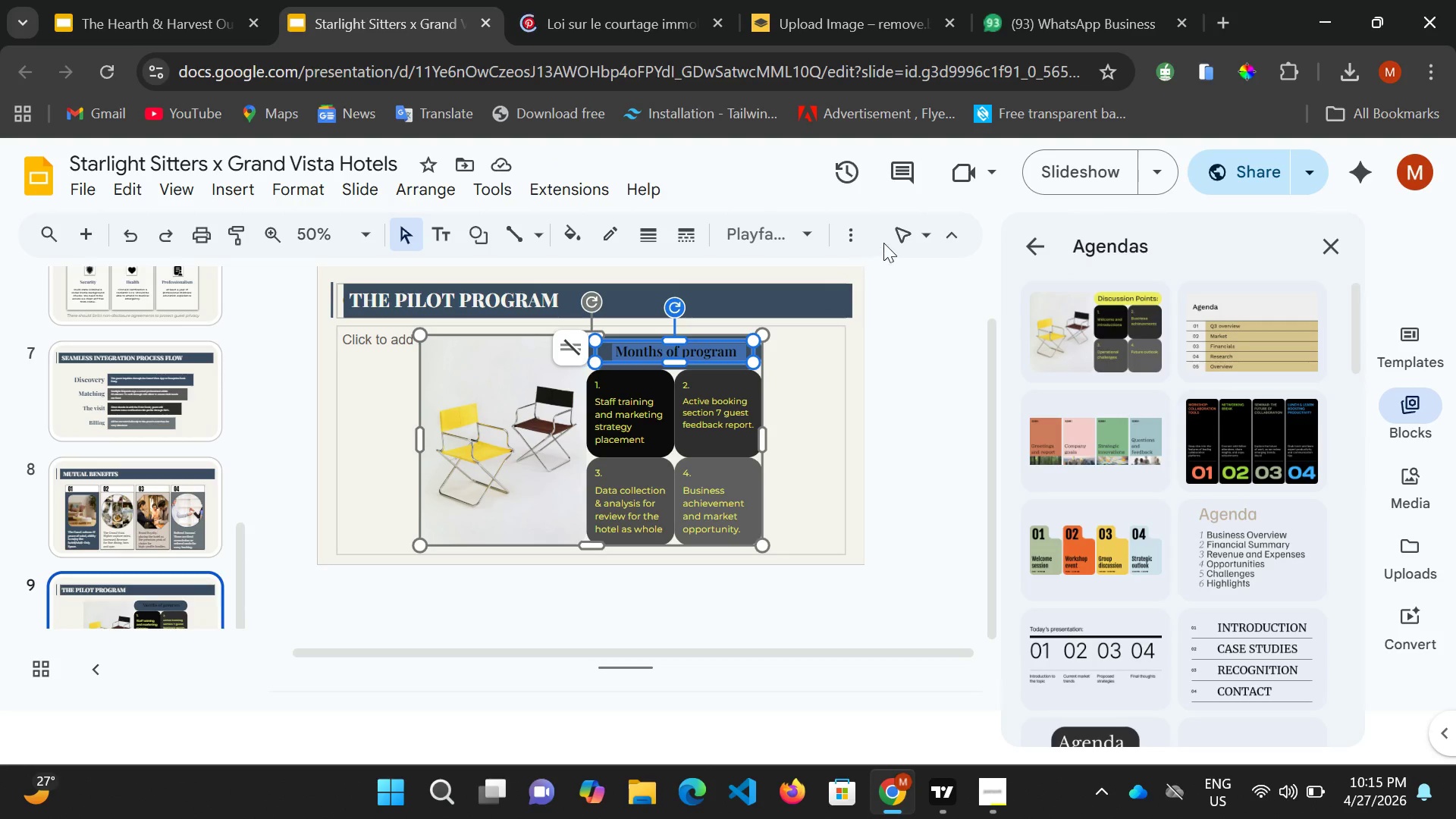 
left_click([843, 232])
 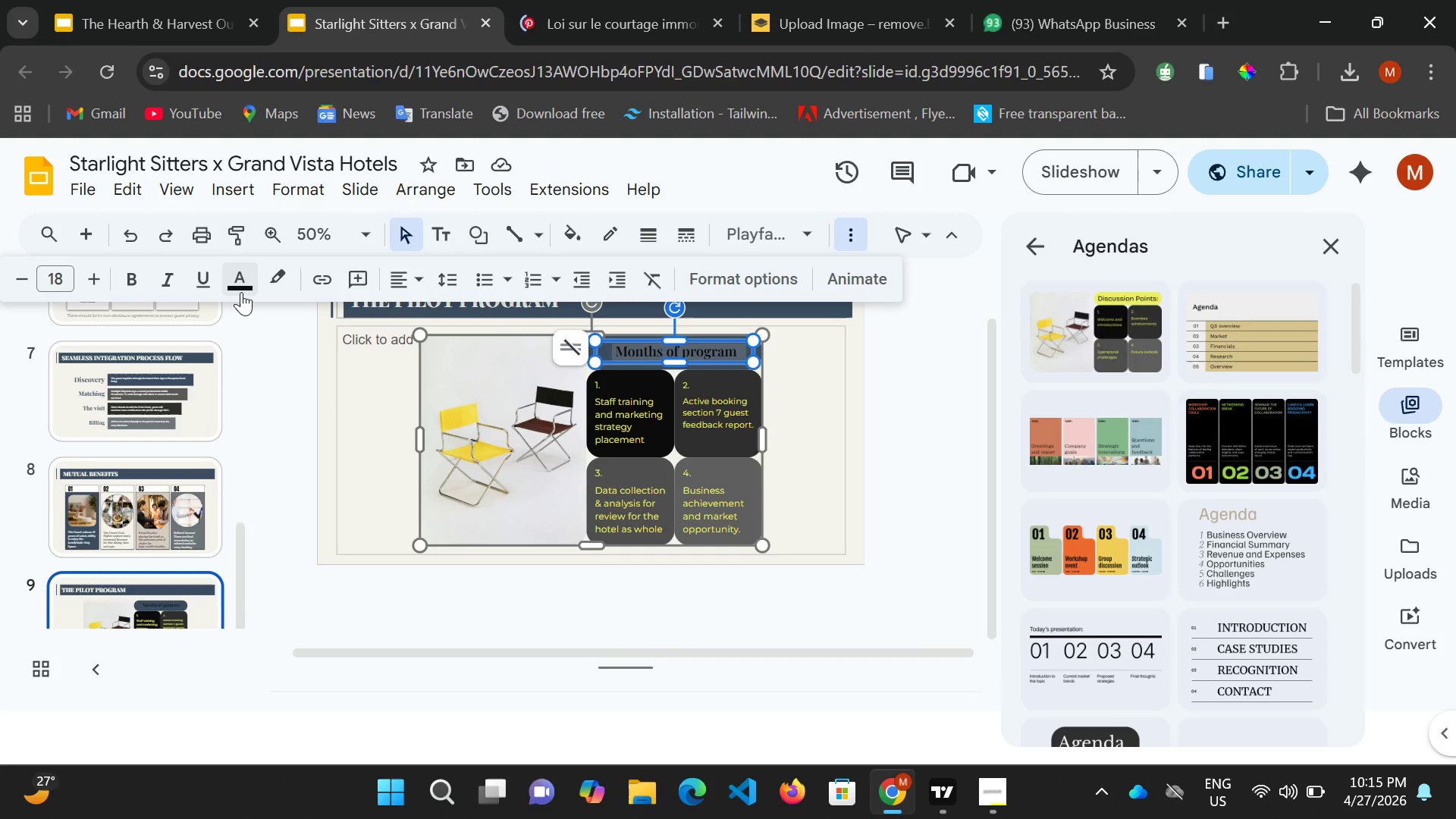 
left_click([240, 278])
 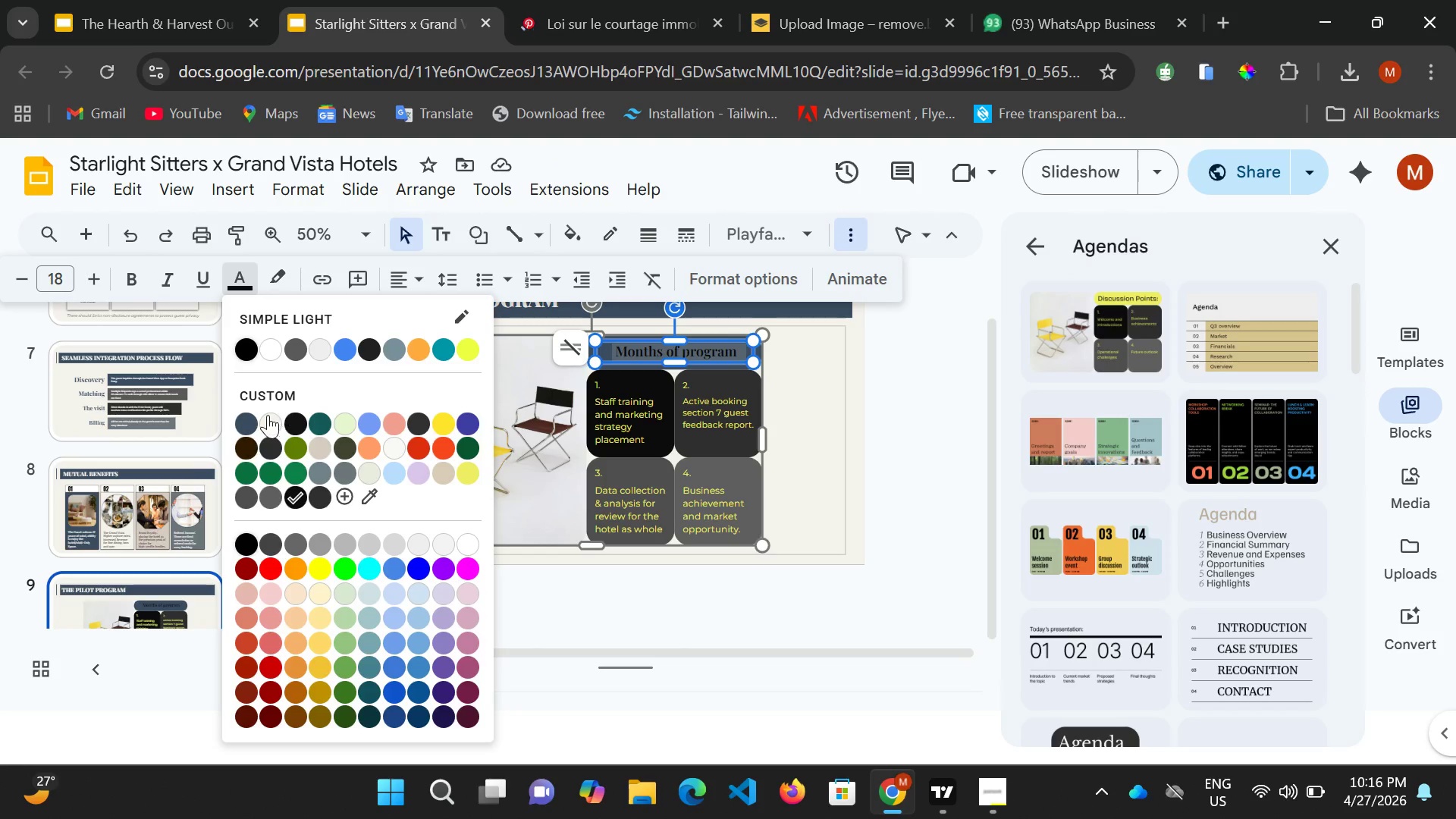 
left_click([268, 415])
 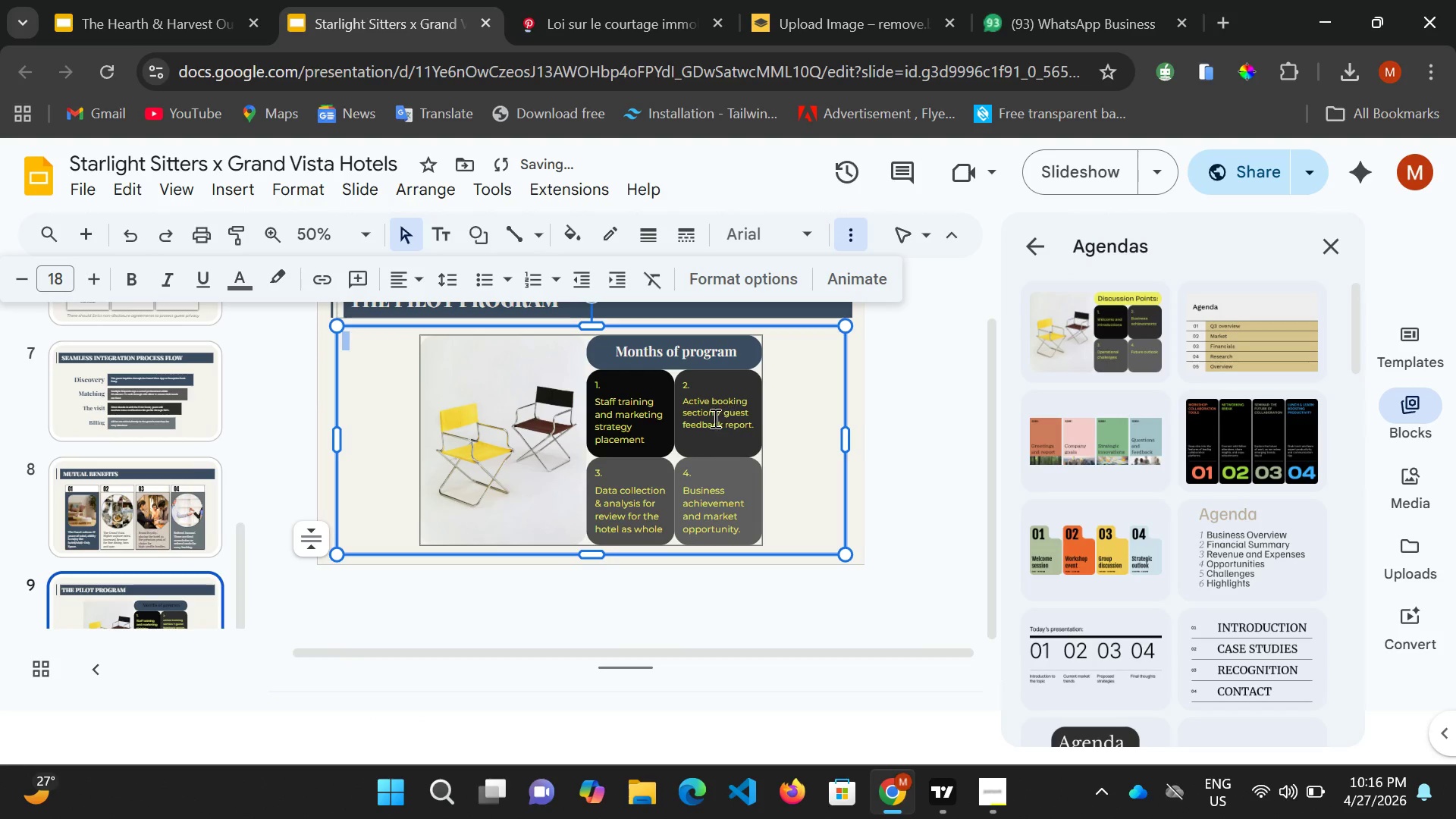 
left_click([705, 416])
 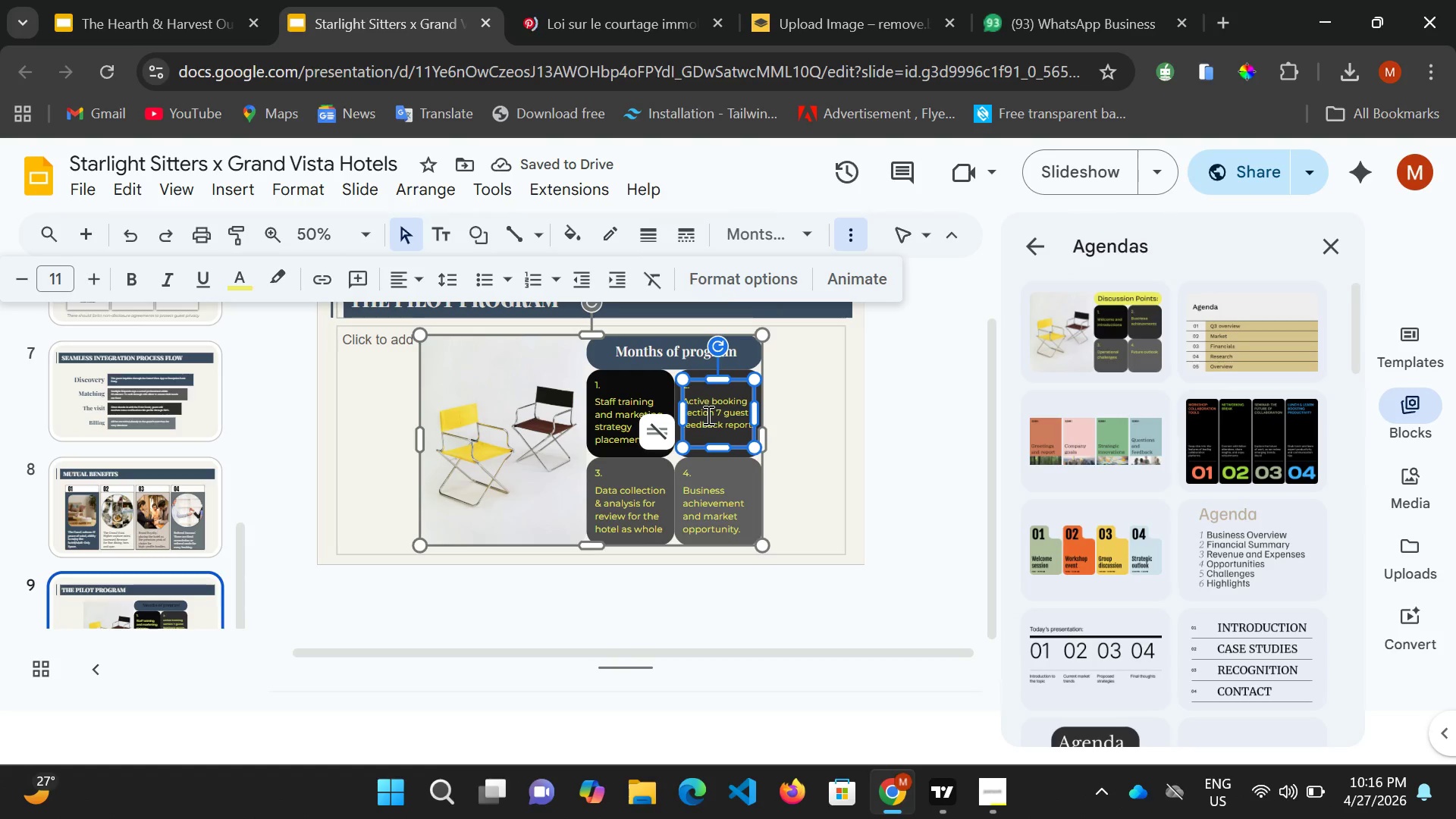 
key(Control+A)
 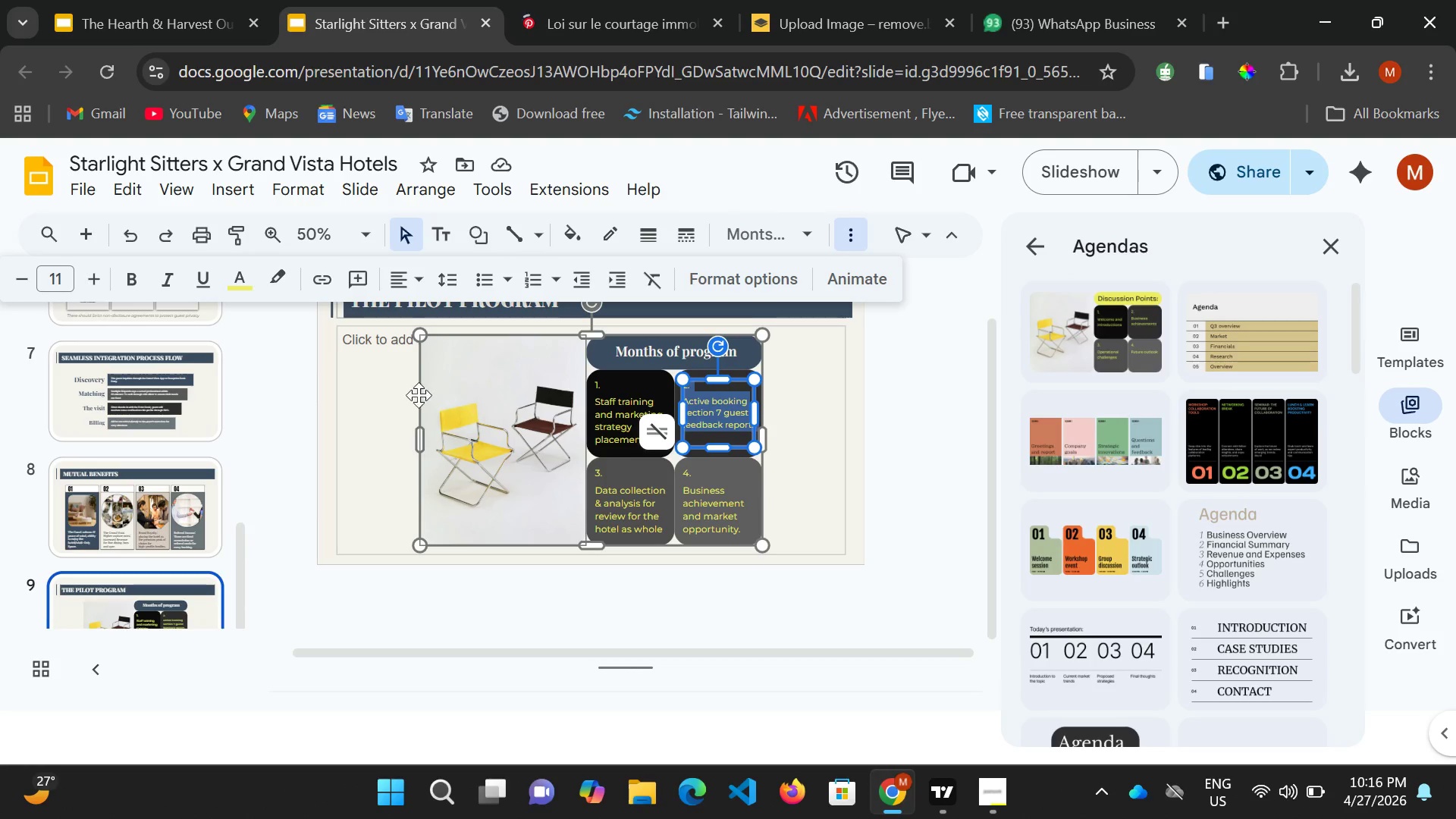 
left_click([237, 278])
 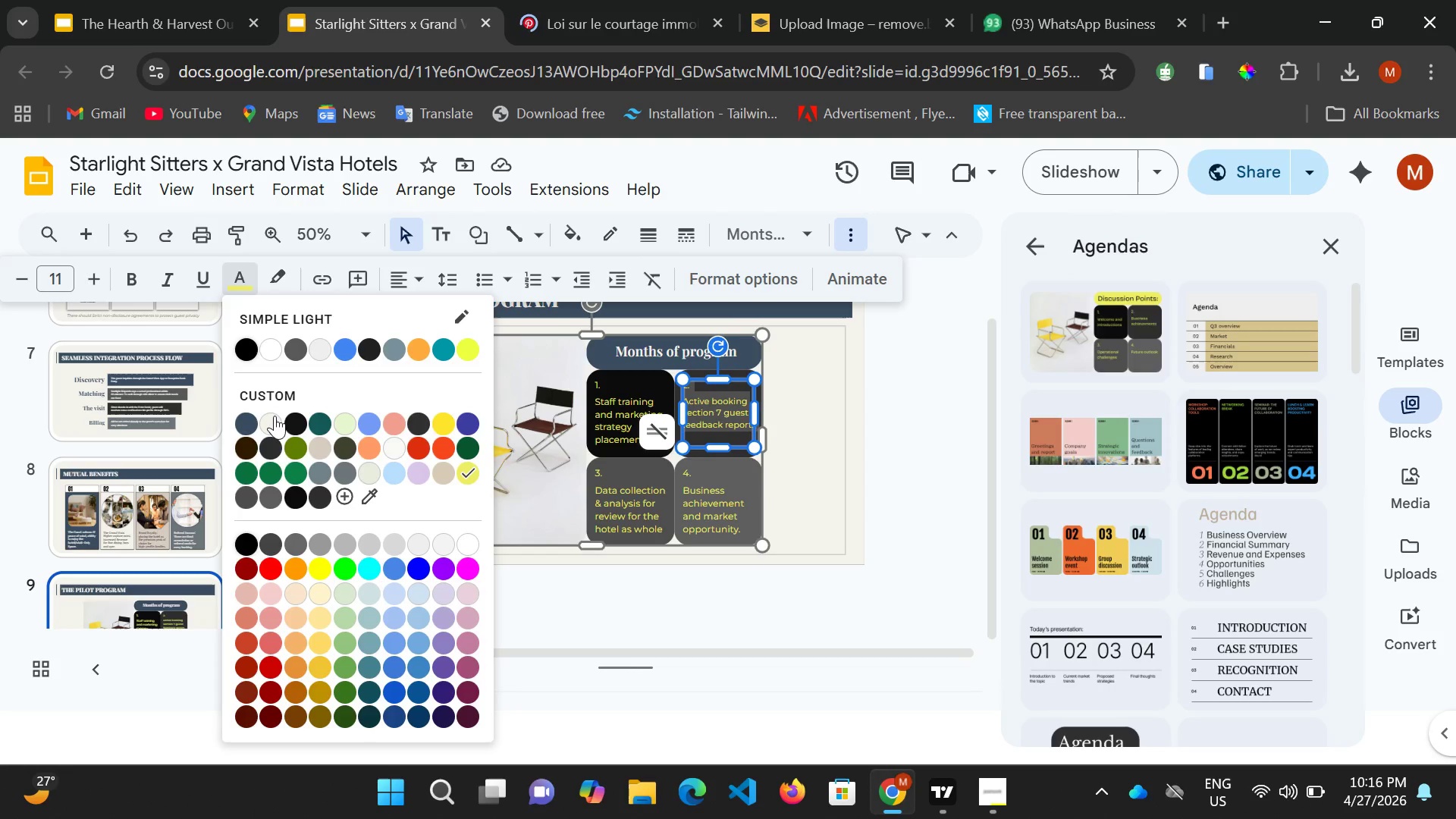 
left_click([275, 416])
 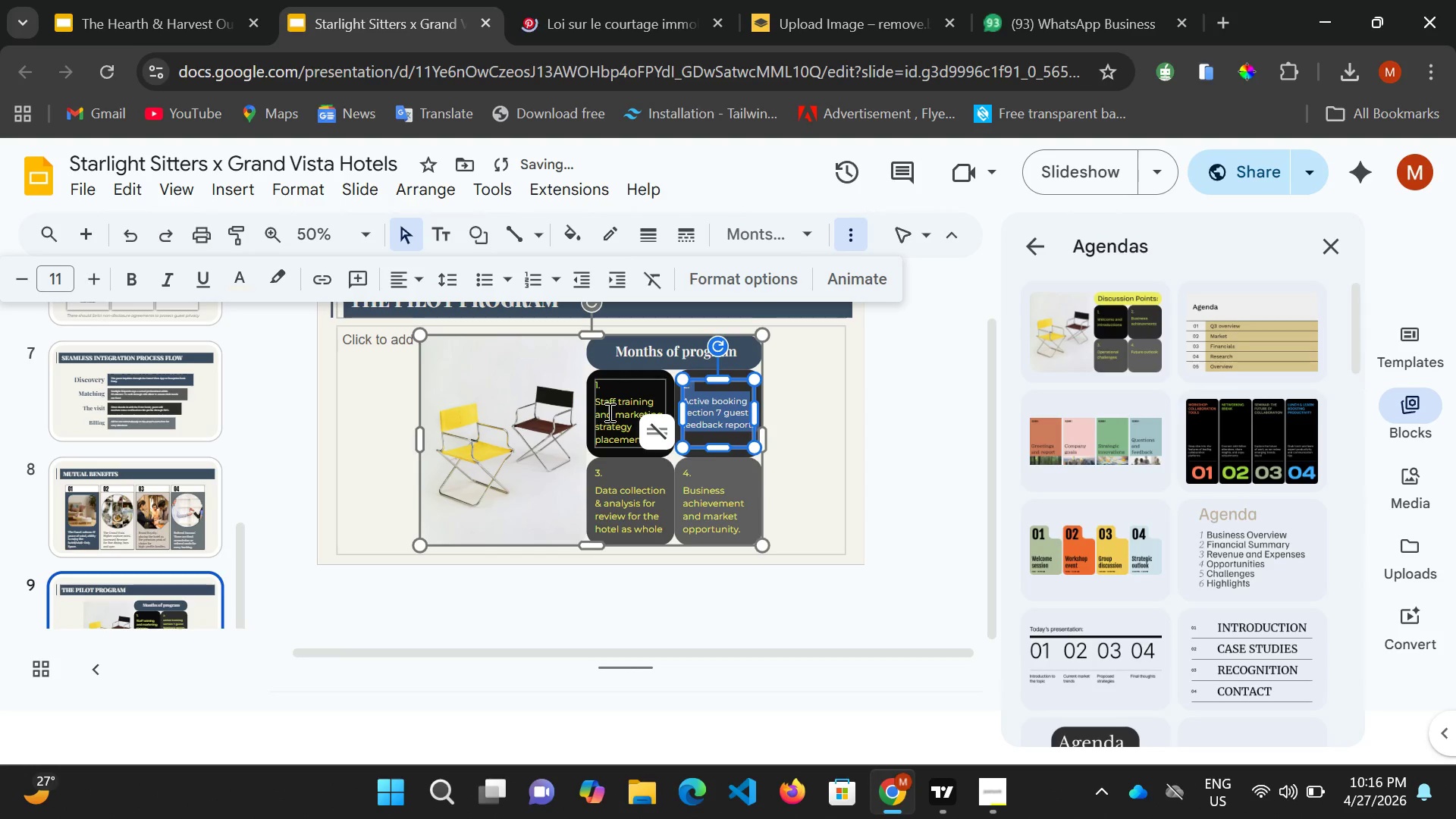 
left_click([608, 412])
 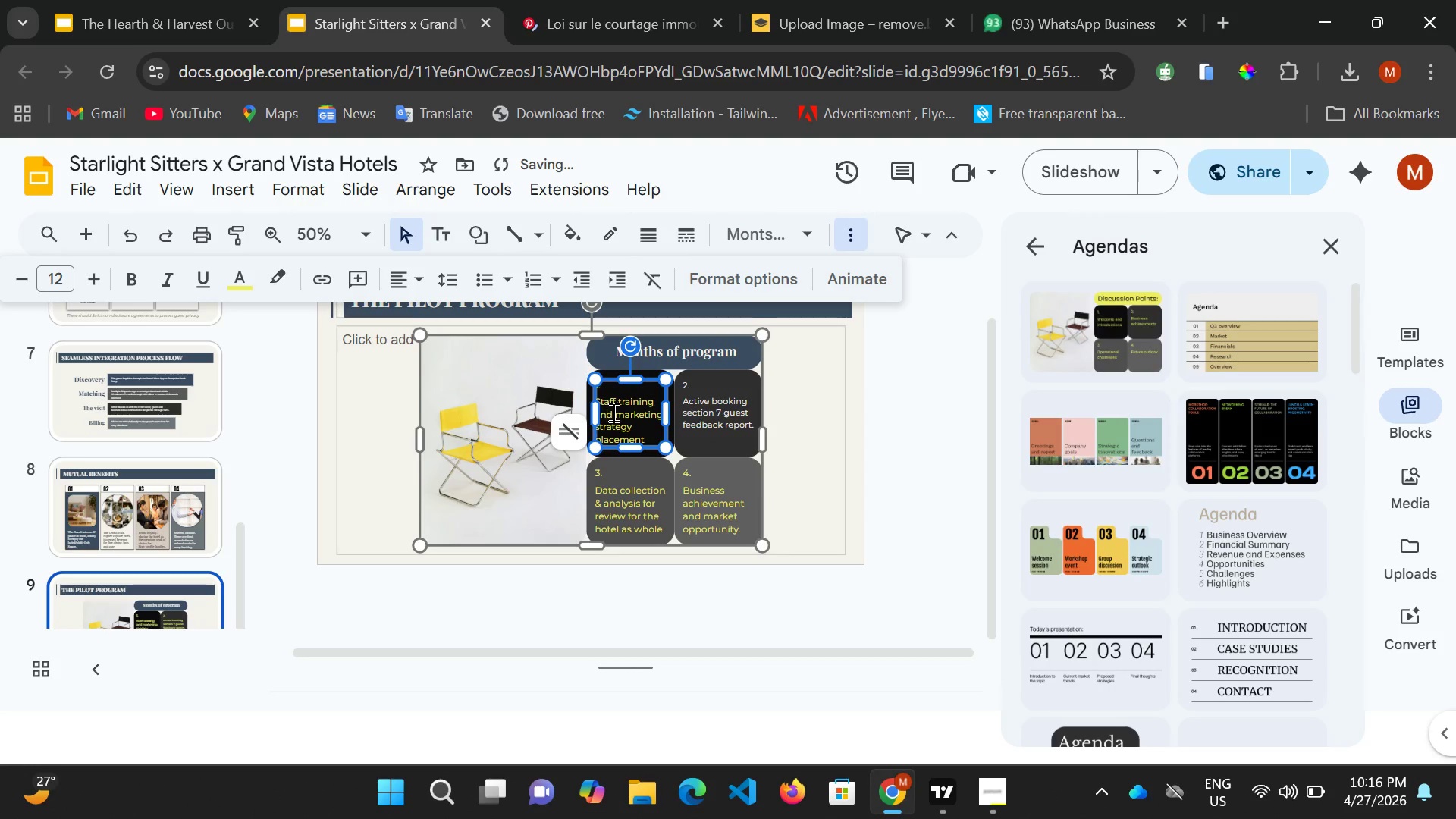 
key(Control+A)
 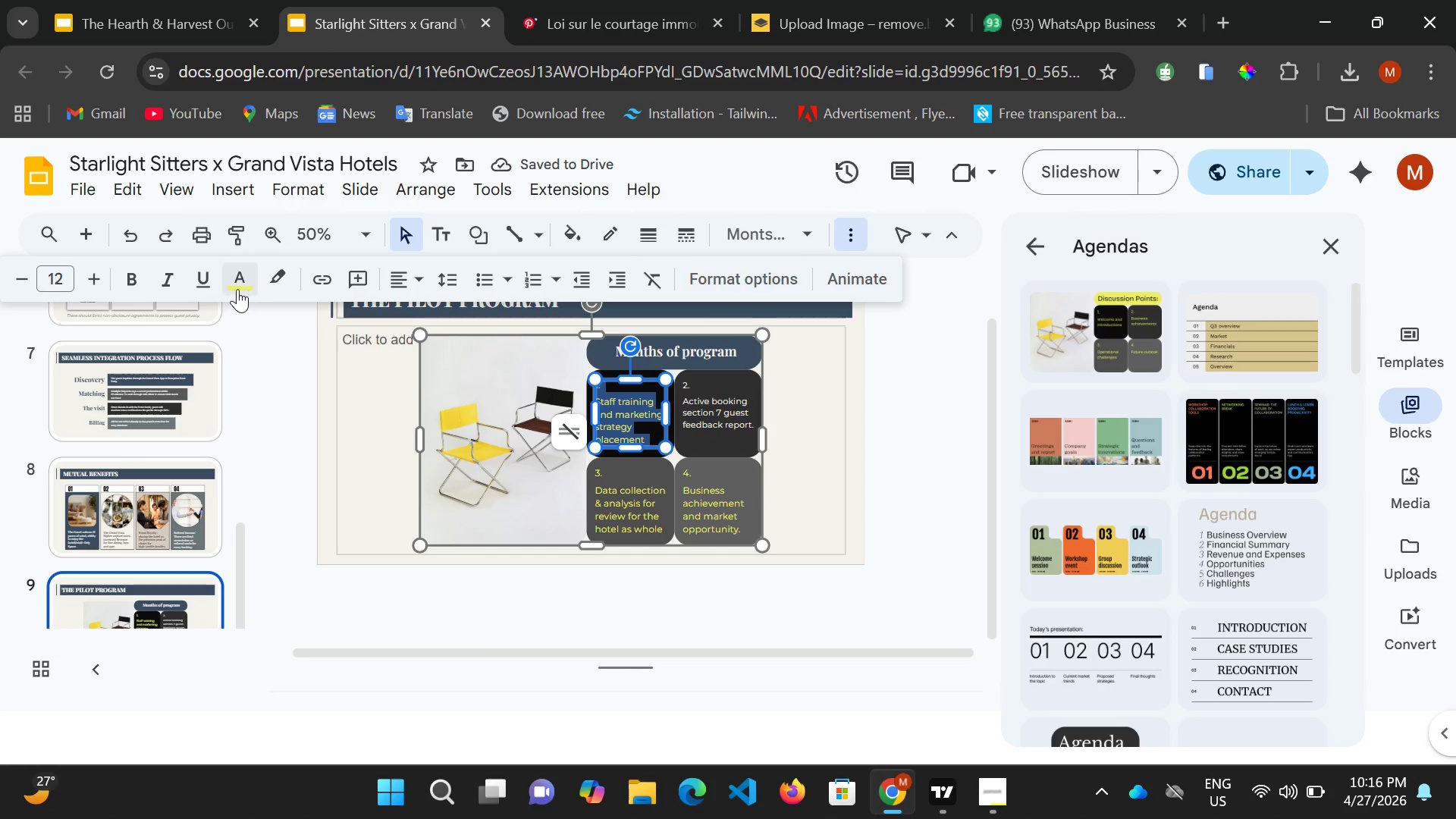 
left_click([234, 283])
 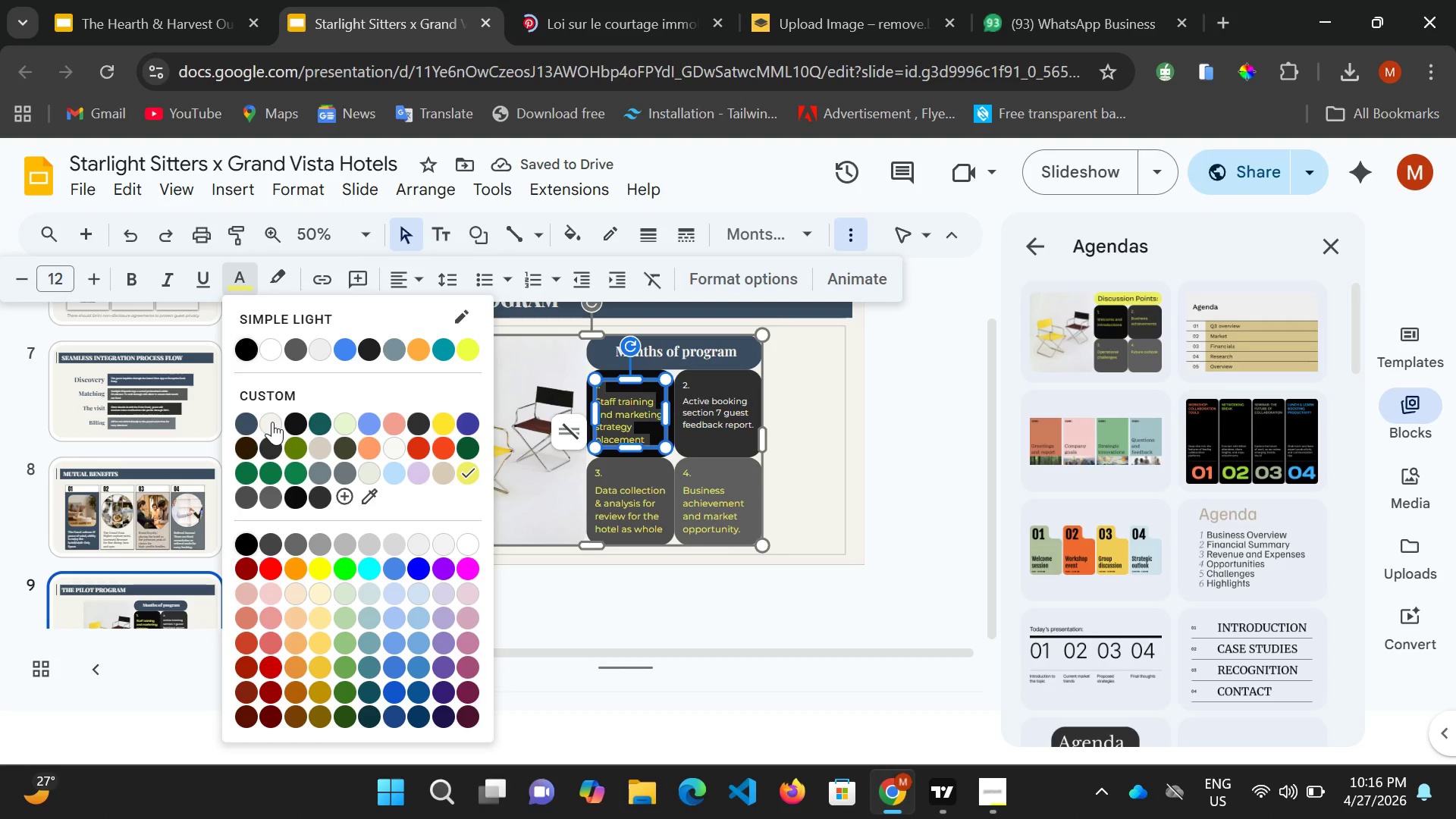 
left_click([271, 412])
 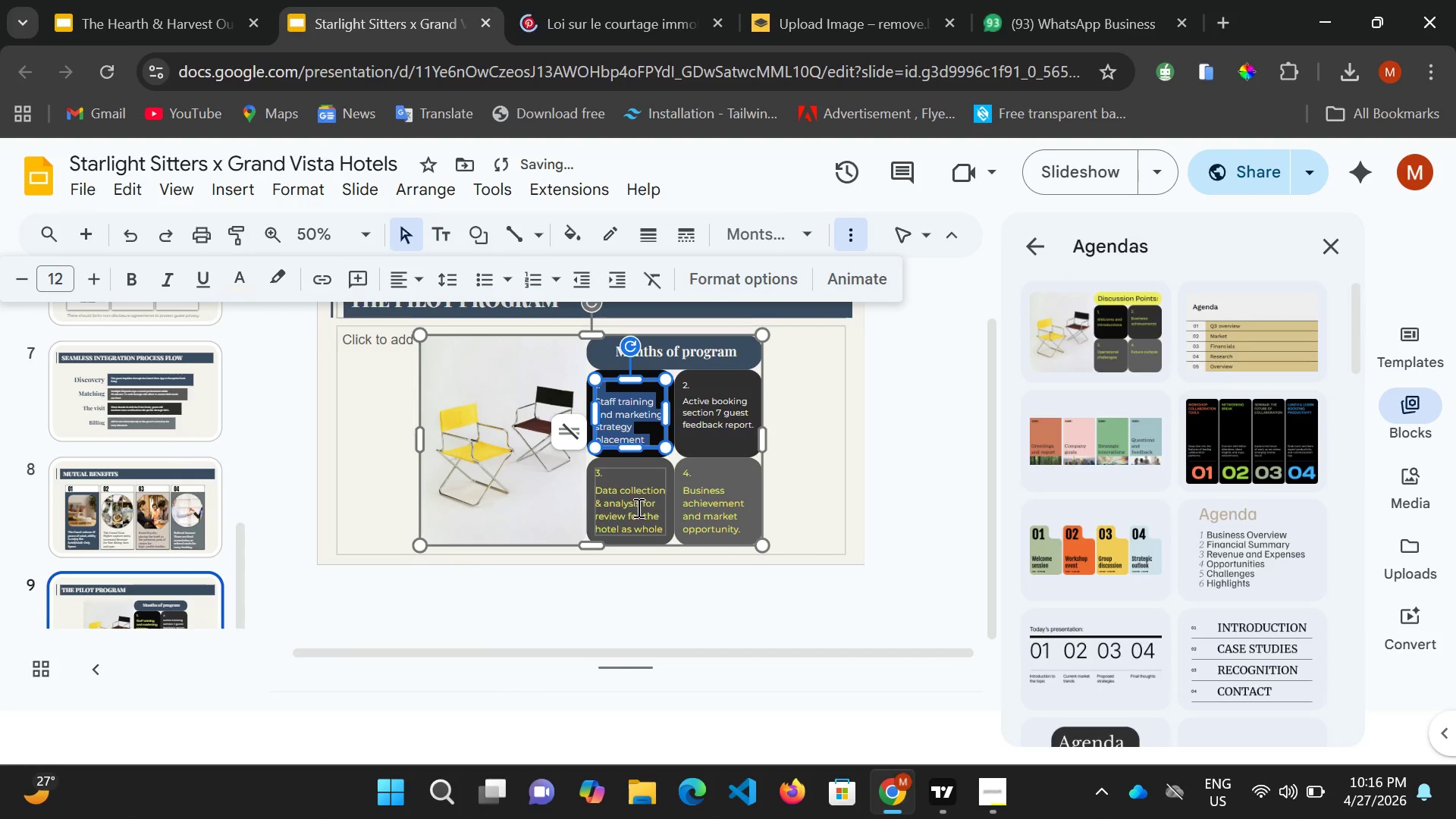 
left_click([637, 507])
 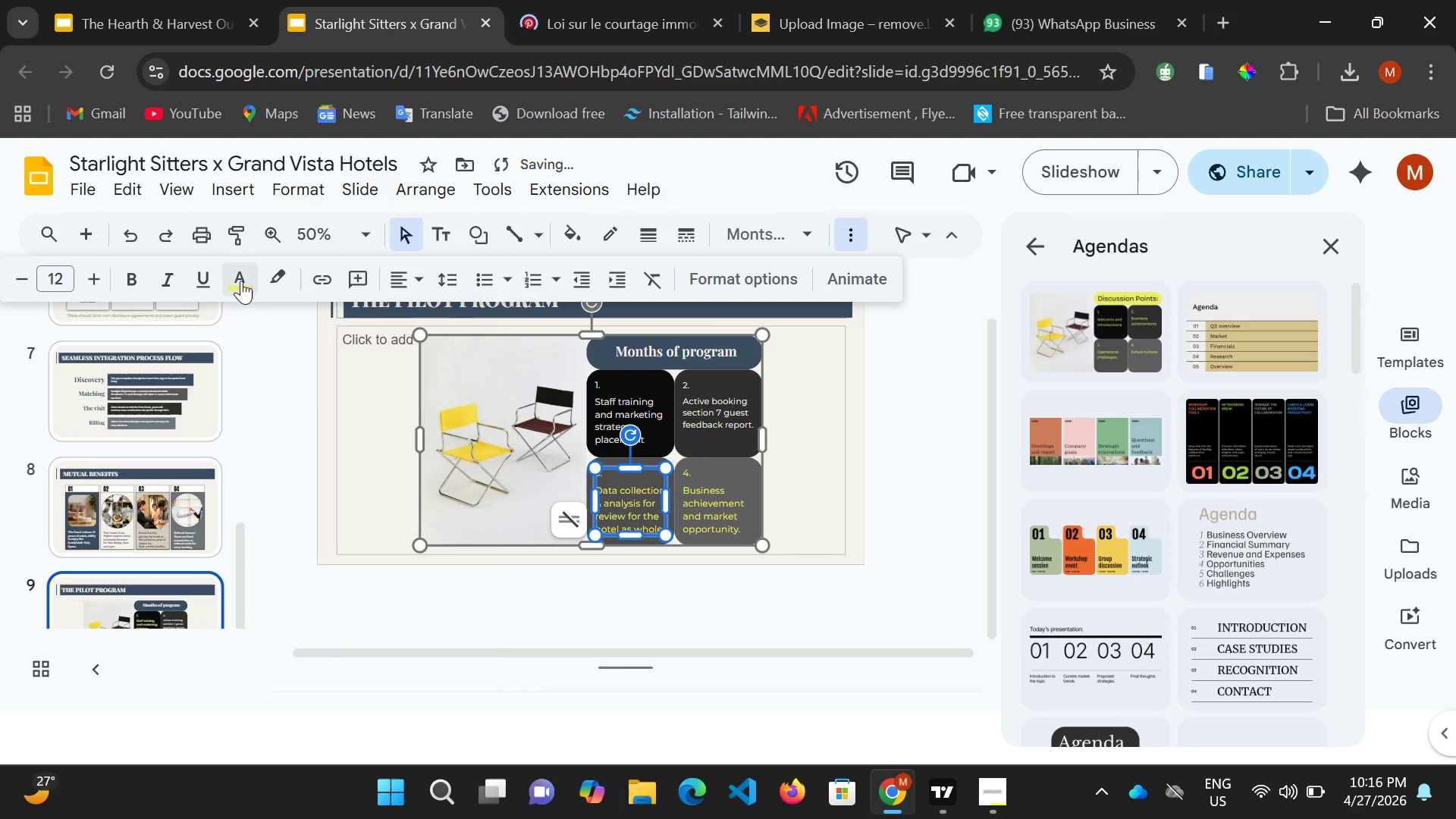 
left_click([241, 281])
 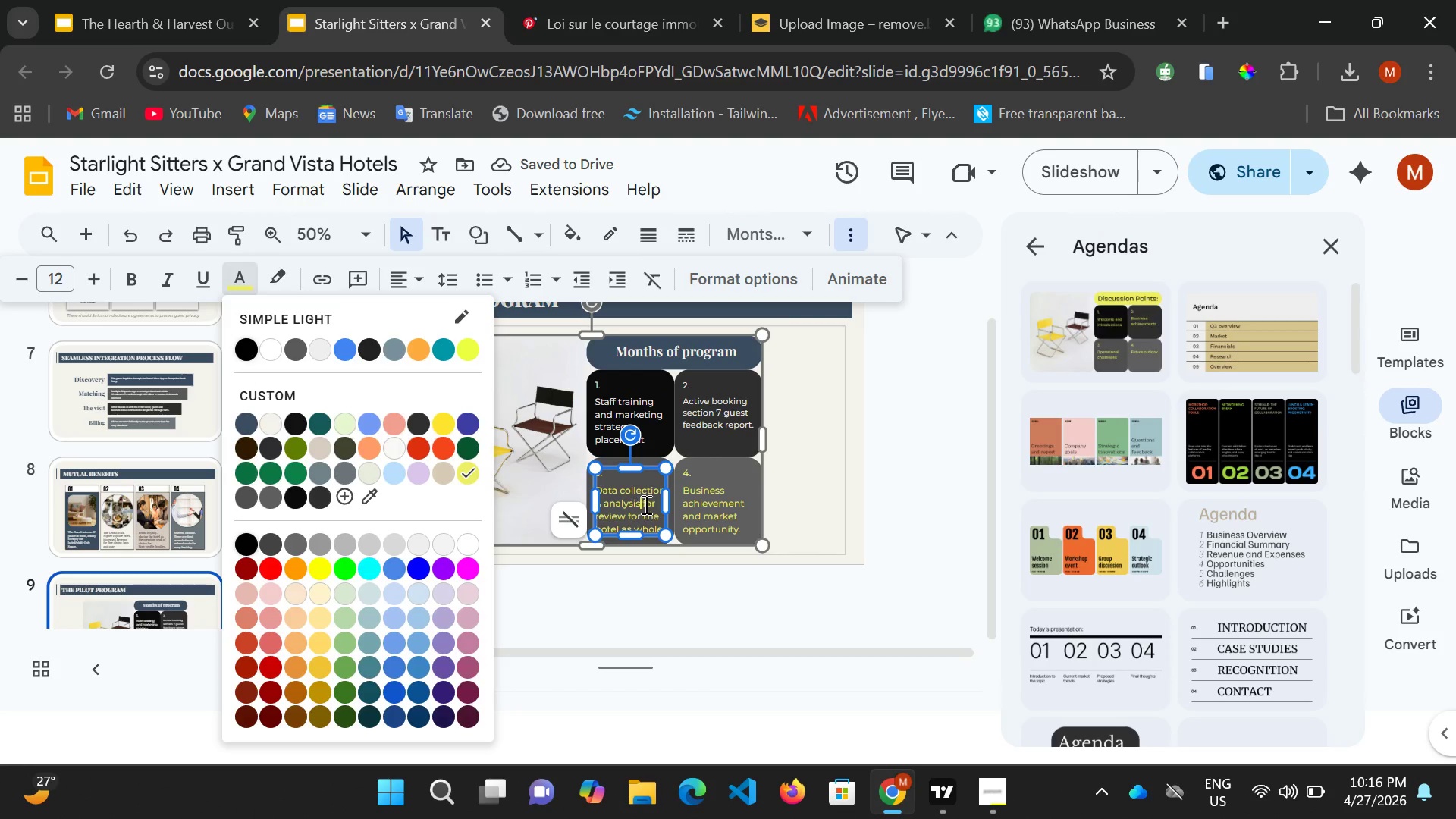 
key(Control+A)
 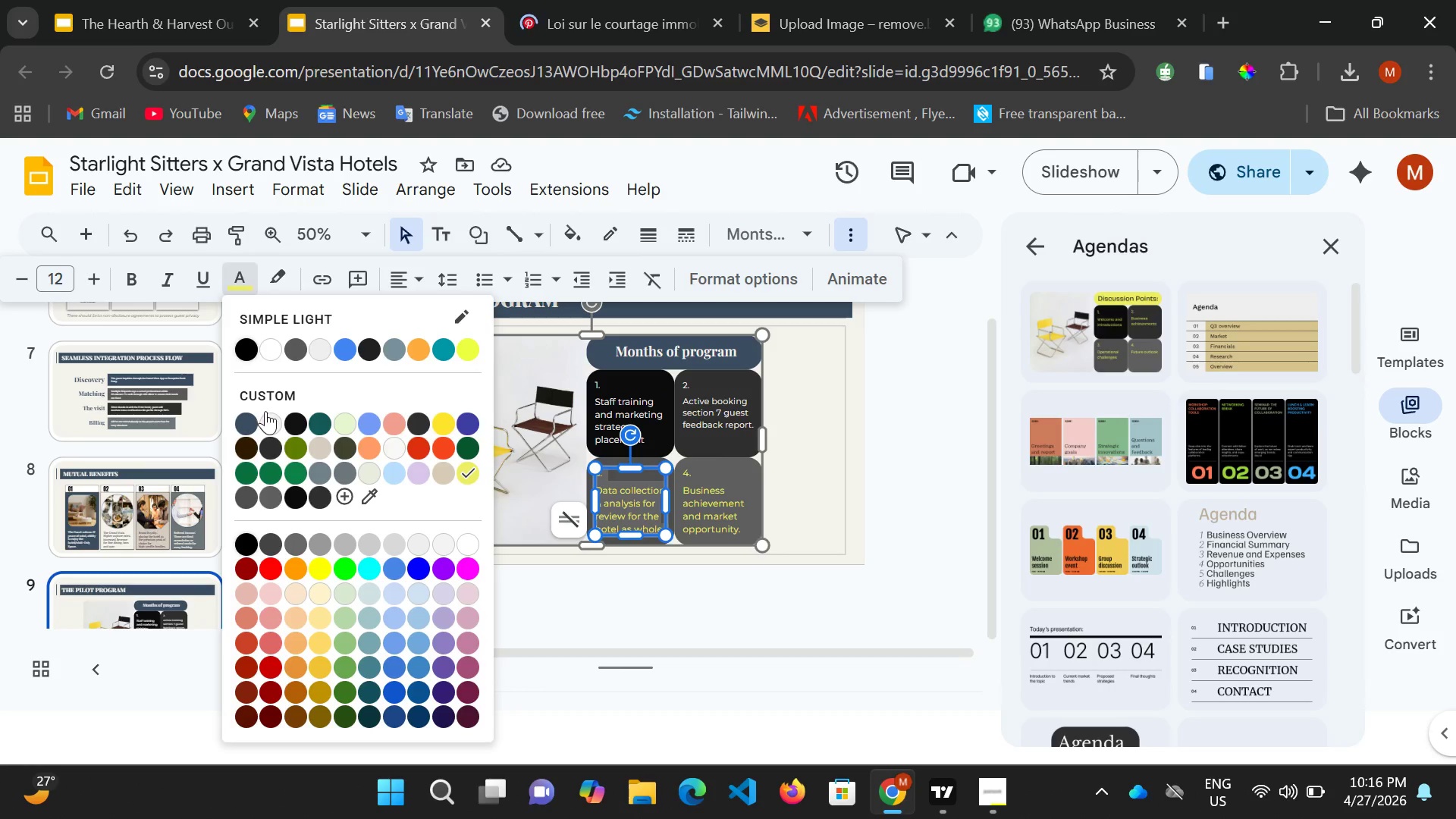 
left_click([270, 420])
 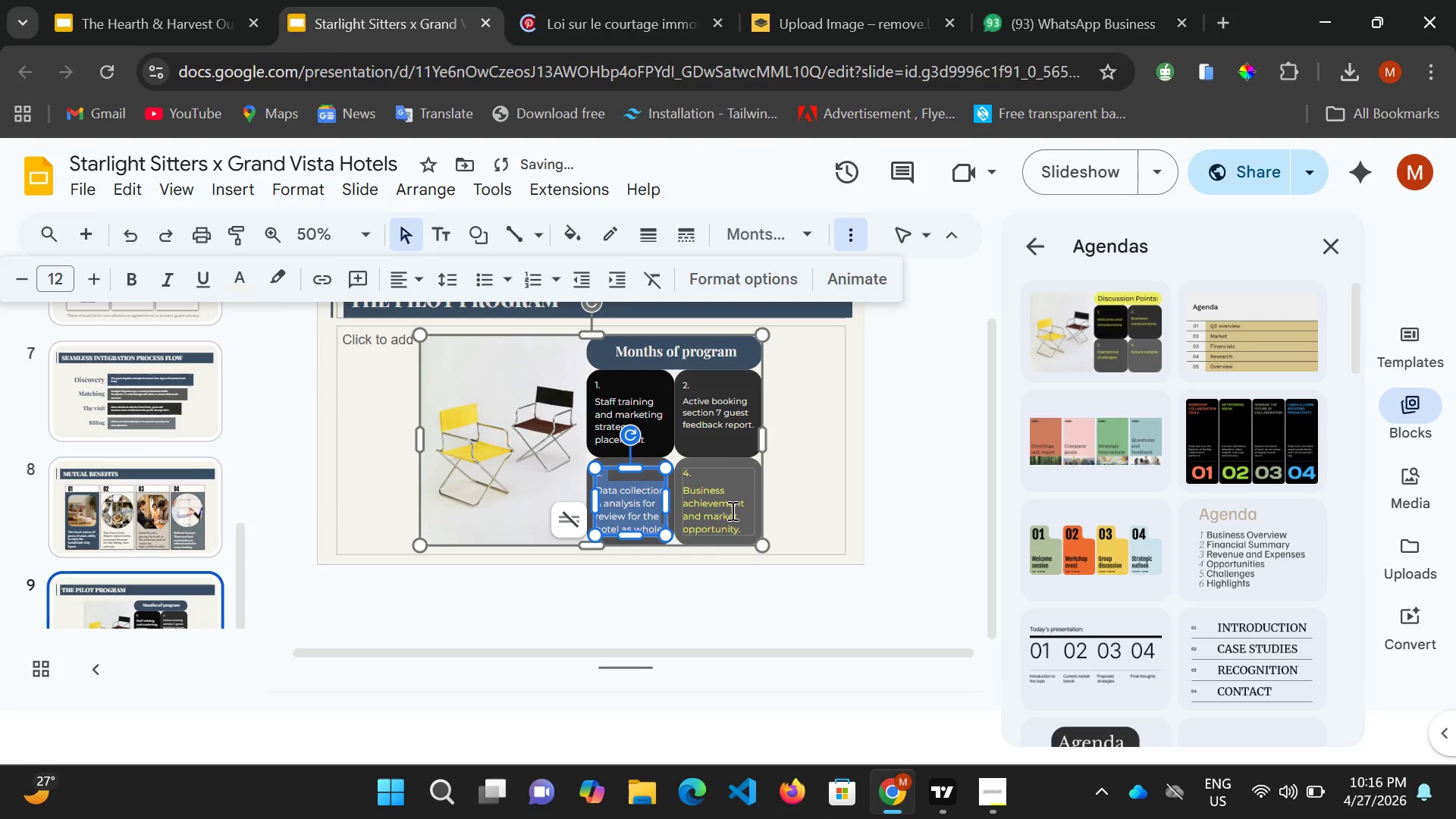 
left_click([722, 510])
 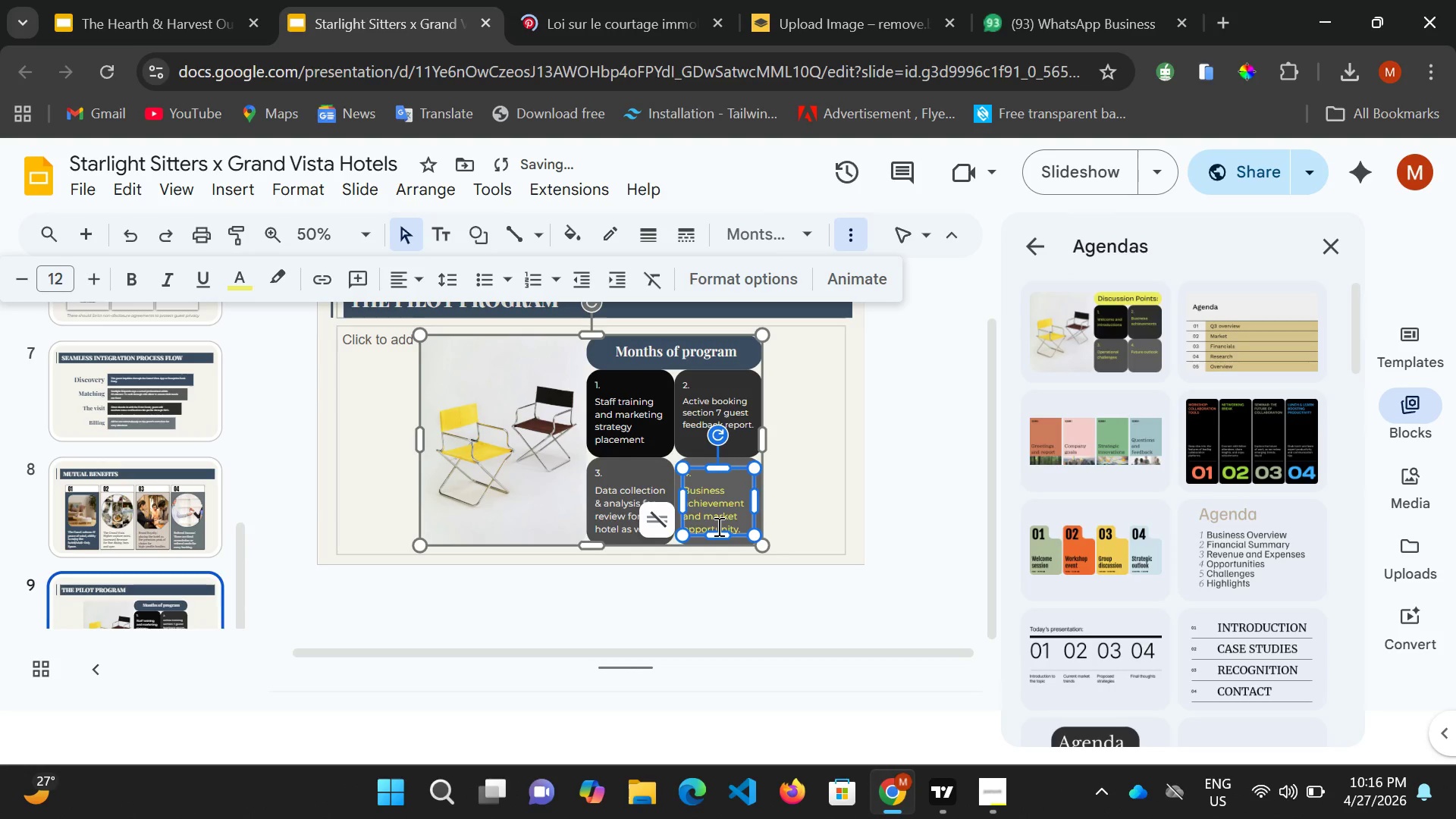 
key(Control+A)
 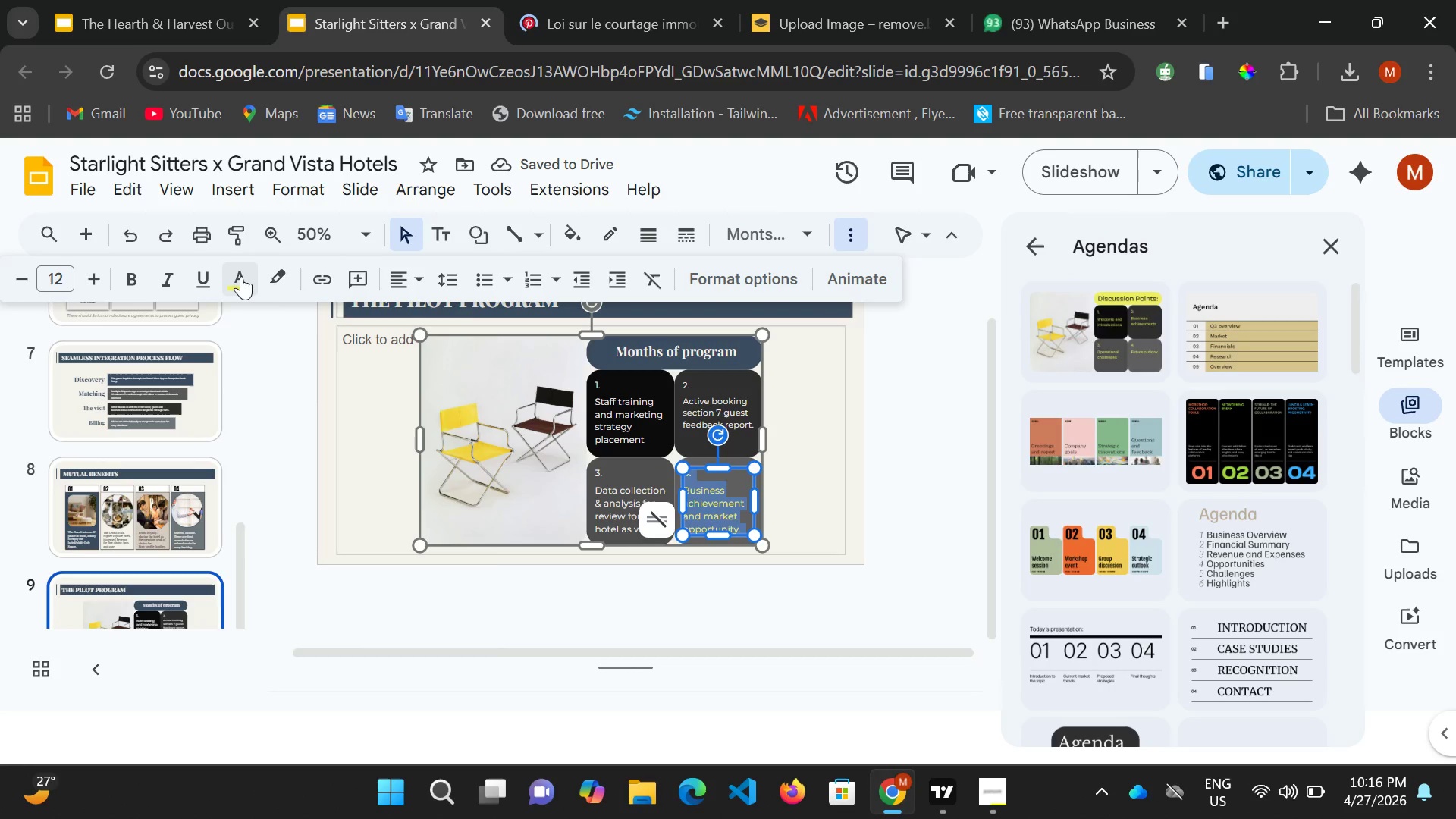 
left_click([241, 276])
 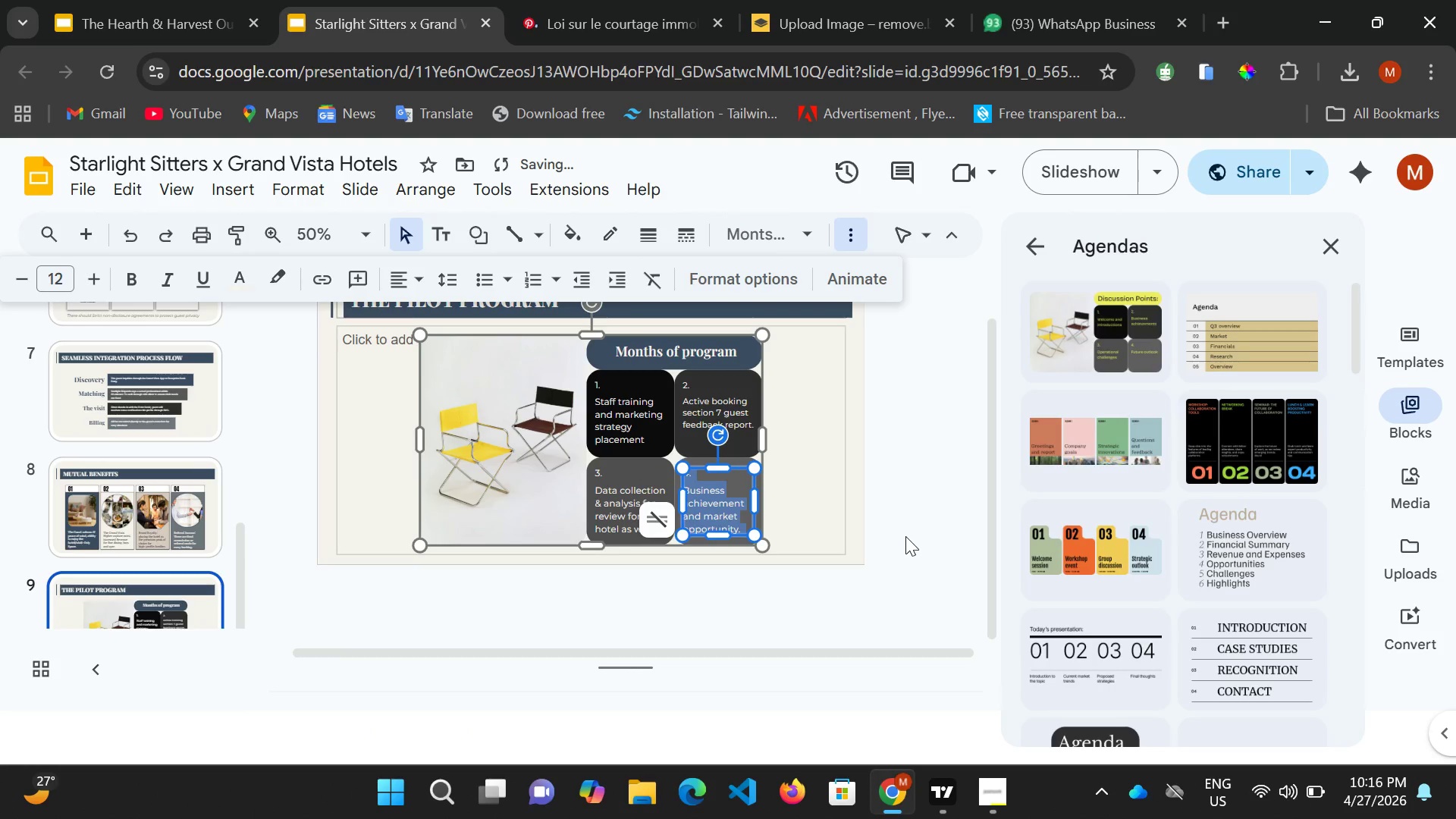 
left_click([921, 500])
 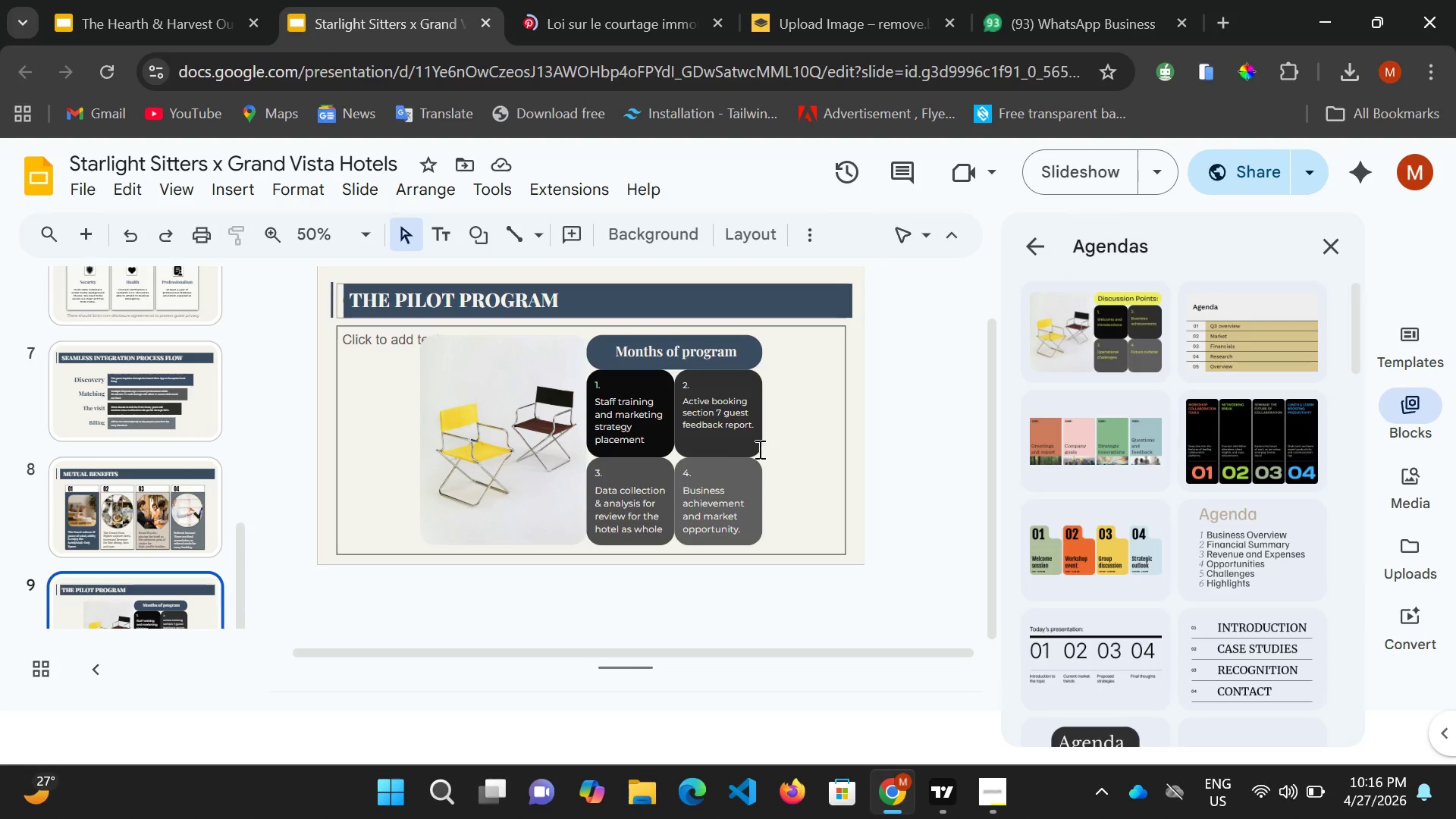 
wait(6.91)
 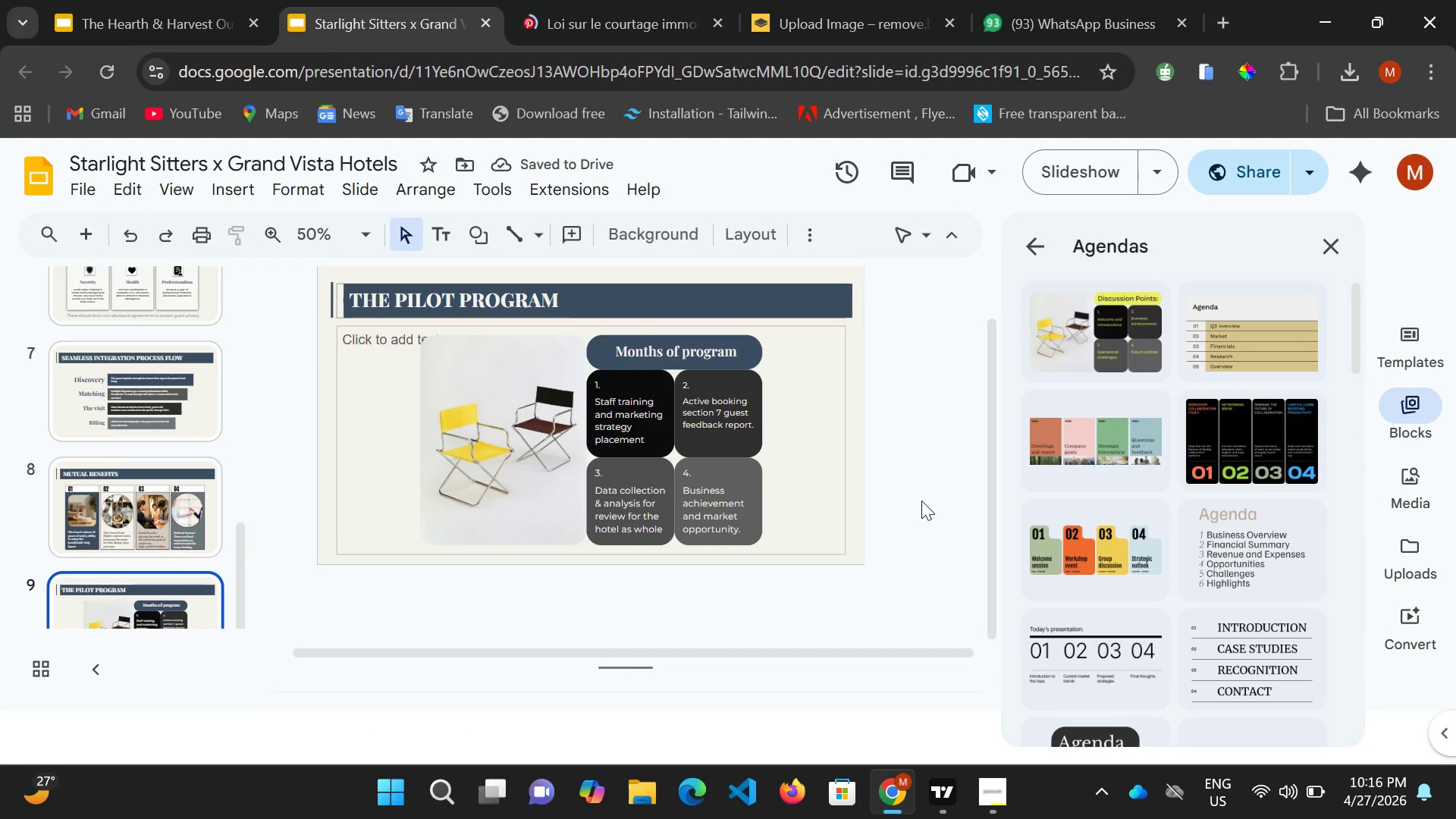 
left_click([758, 339])
 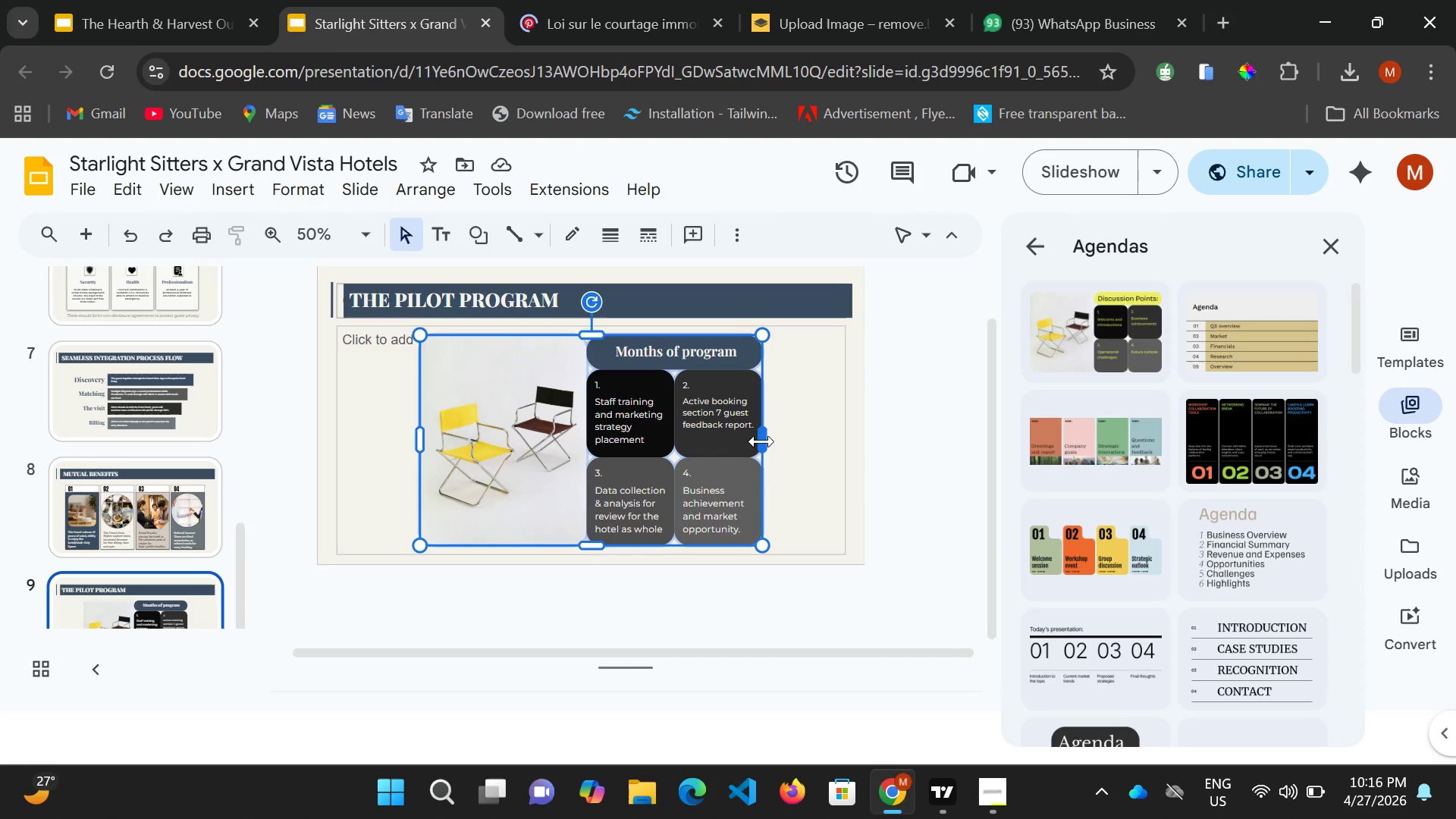 
left_click_drag(start_coordinate=[761, 441], to_coordinate=[782, 441])
 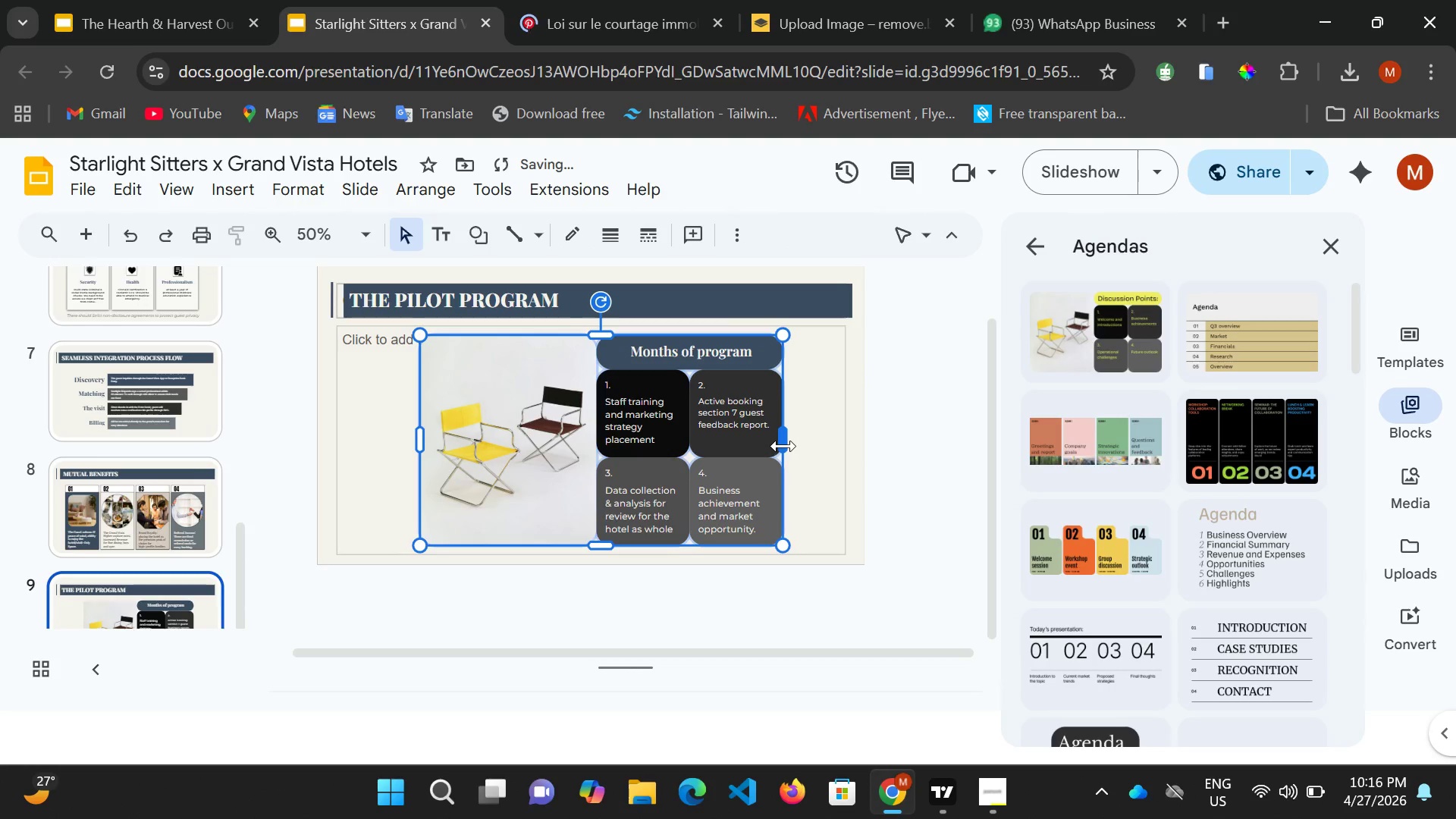 
left_click_drag(start_coordinate=[783, 446], to_coordinate=[801, 448])
 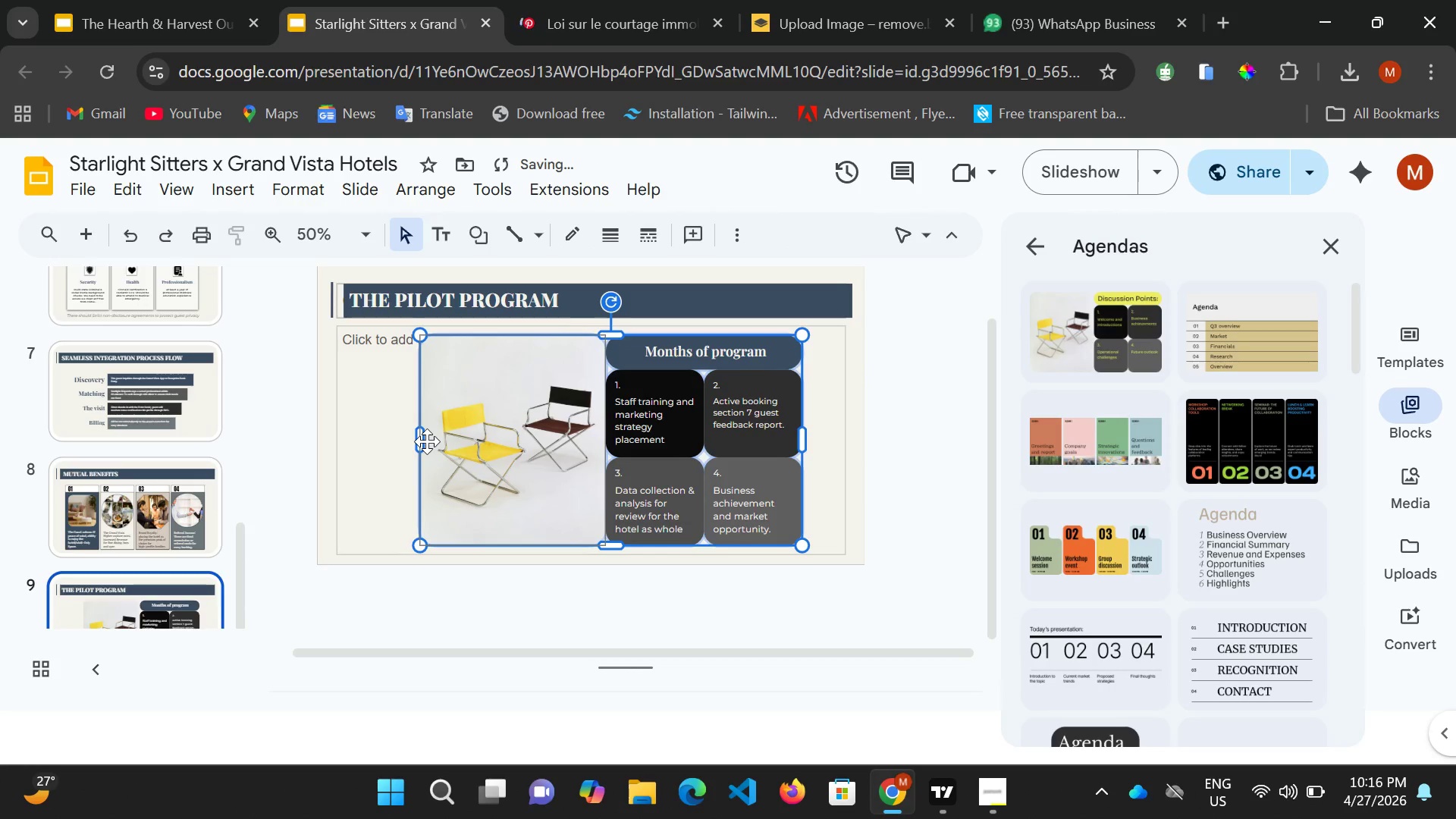 
left_click([427, 441])
 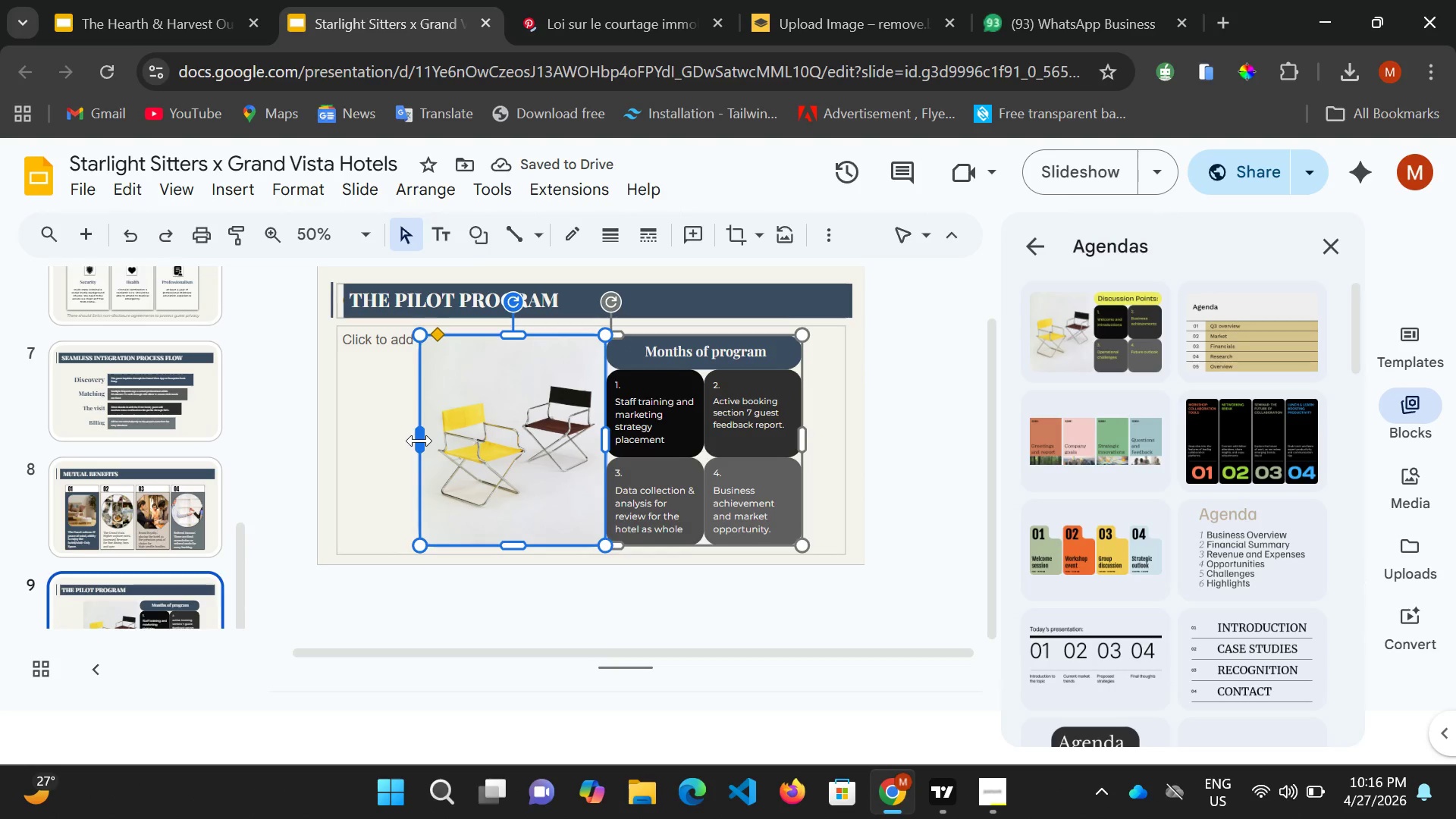 
left_click_drag(start_coordinate=[419, 441], to_coordinate=[400, 437])
 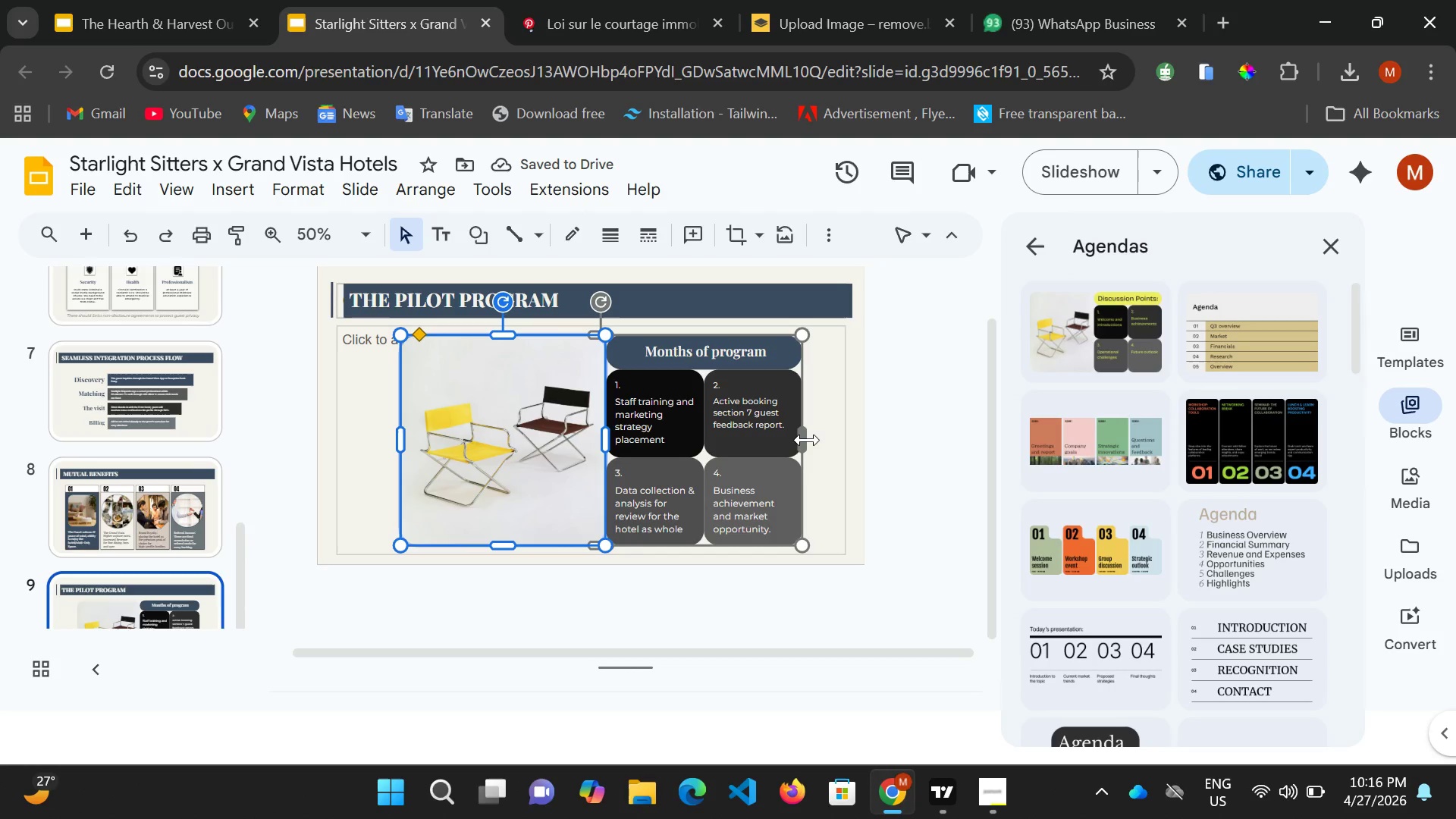 
left_click([855, 435])
 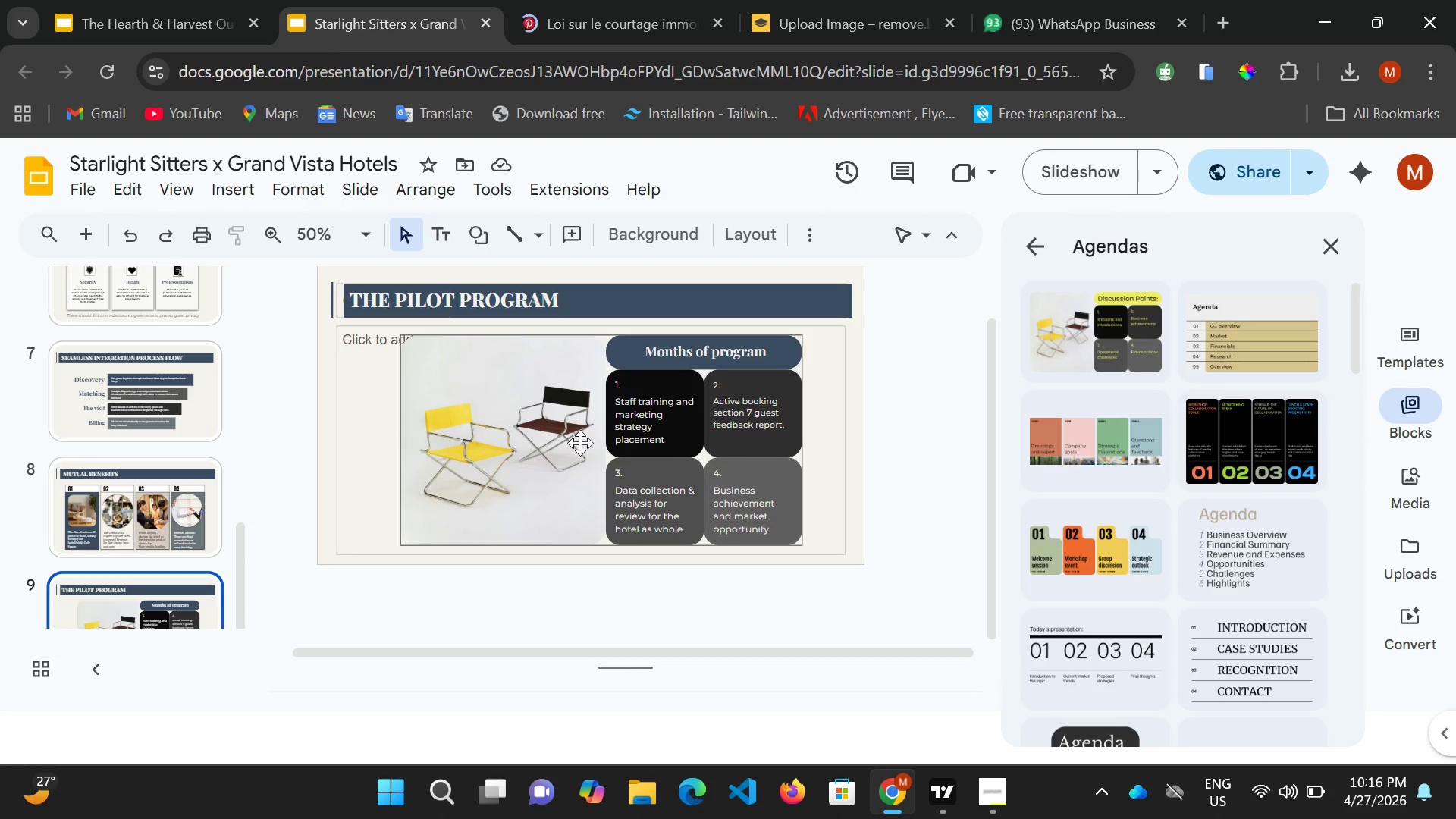 
left_click([541, 438])
 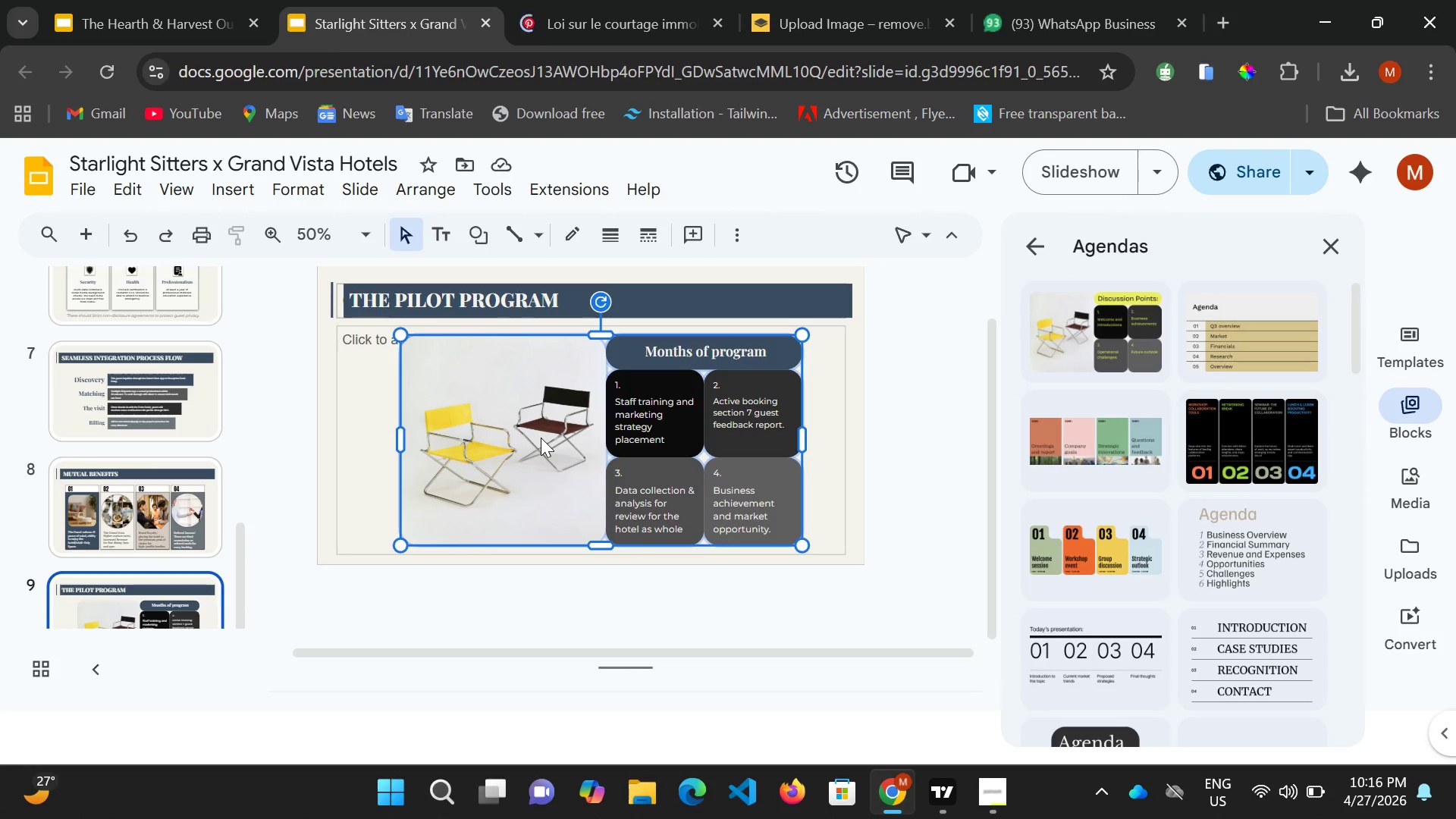 
key(Control+Z)
 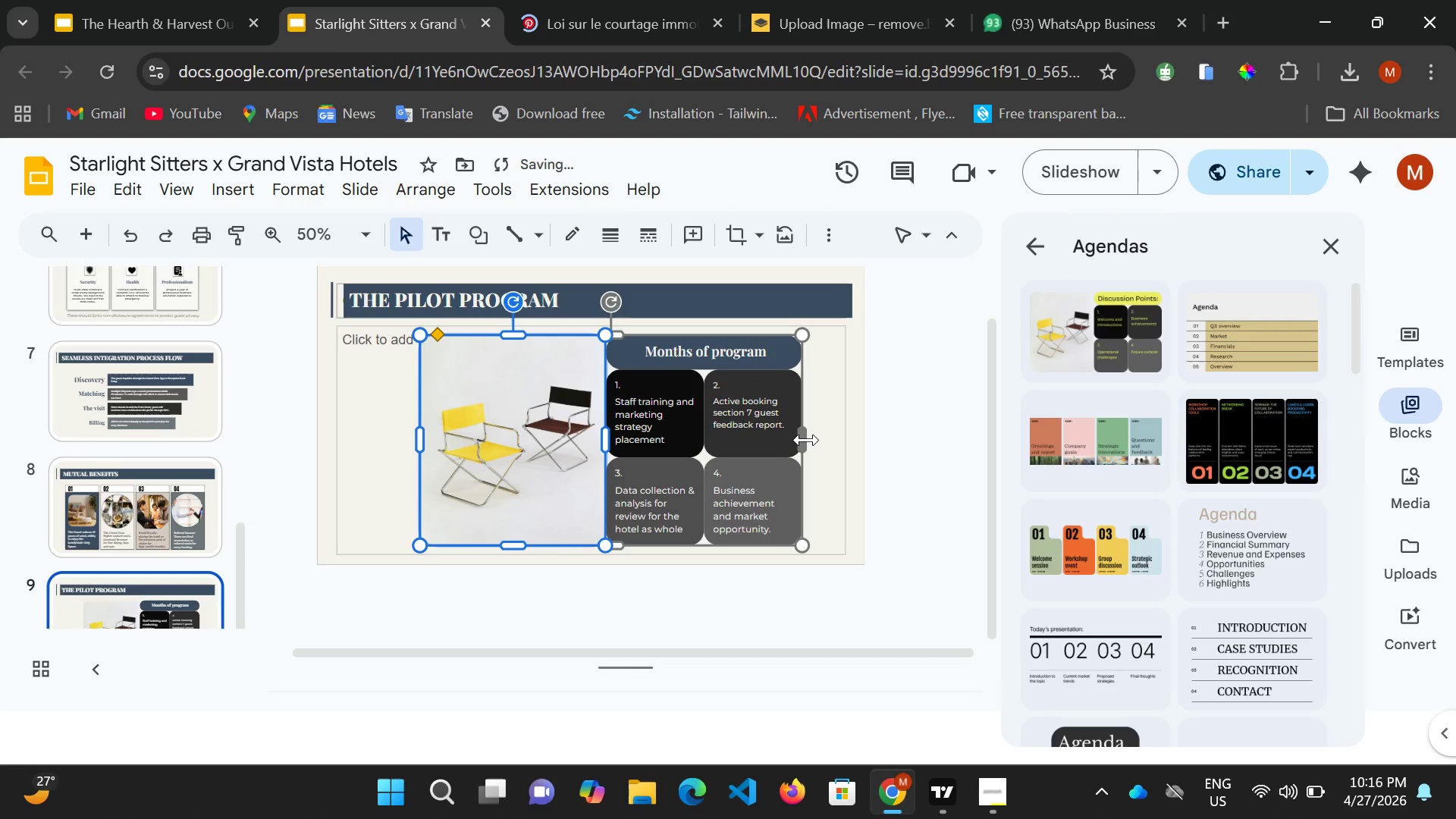 
left_click_drag(start_coordinate=[806, 440], to_coordinate=[827, 443])
 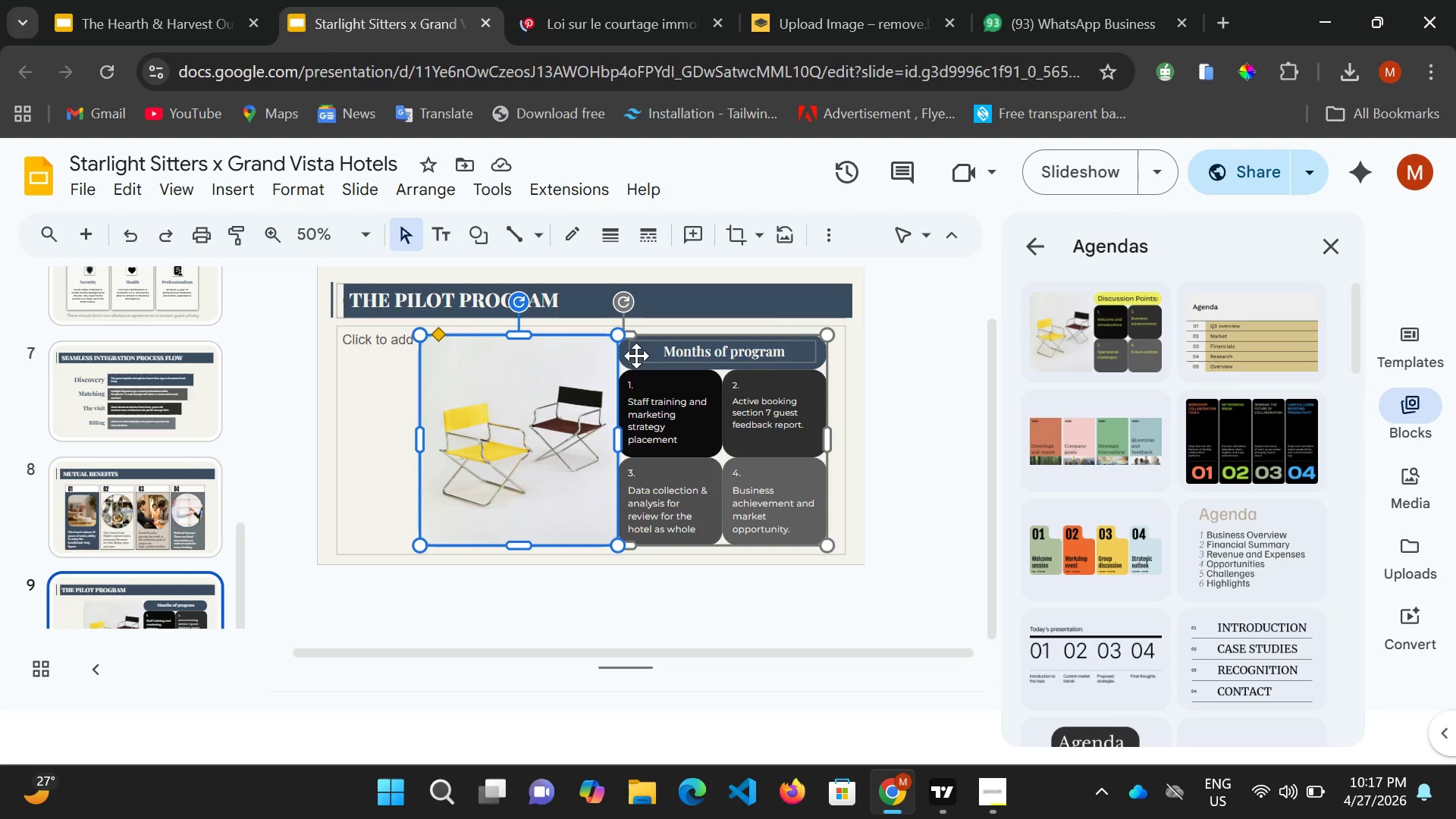 
wait(7.74)
 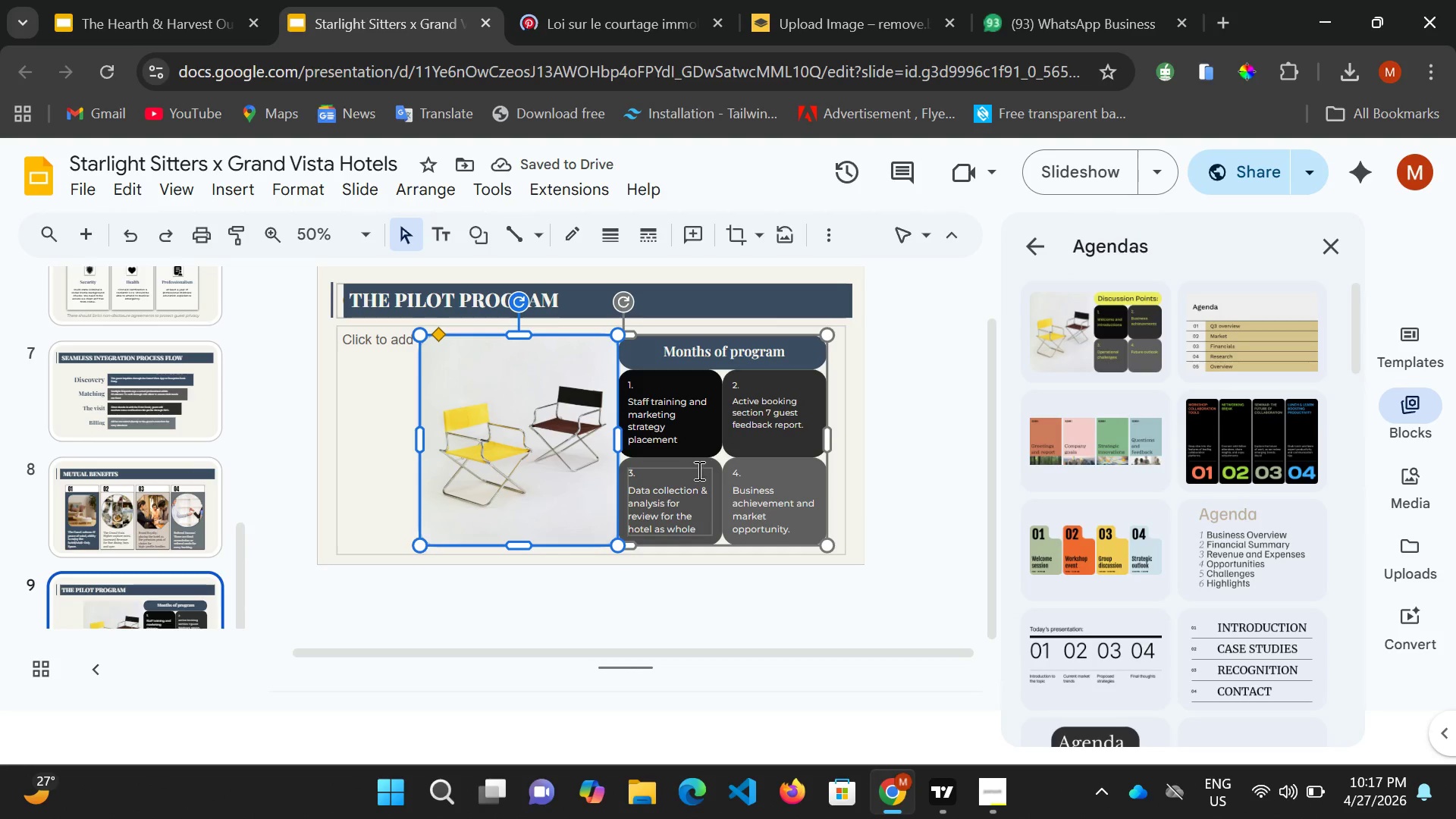 
hold_key(key=ArrowLeft, duration=0.7)
 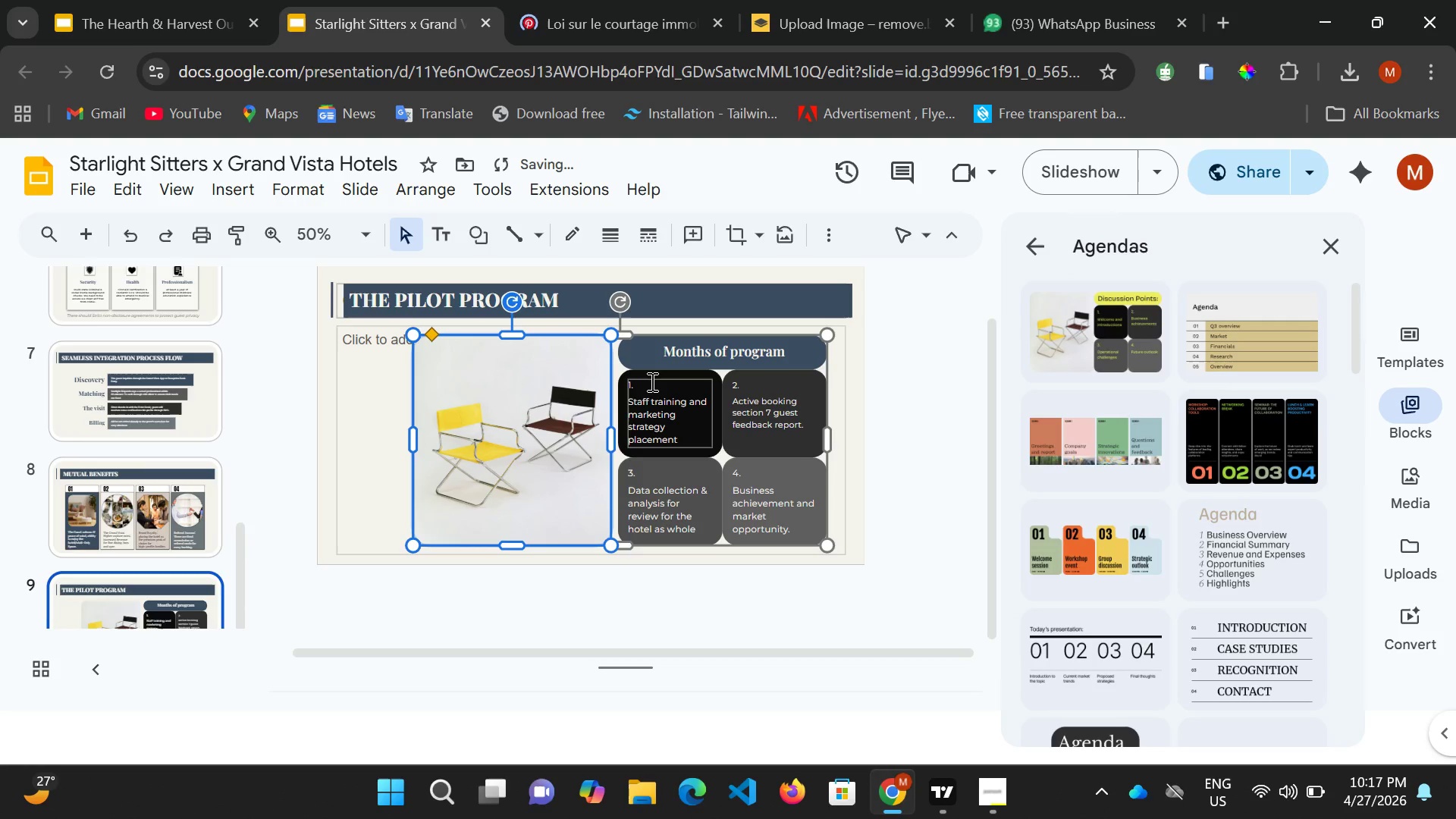 
key(Control+Z)
 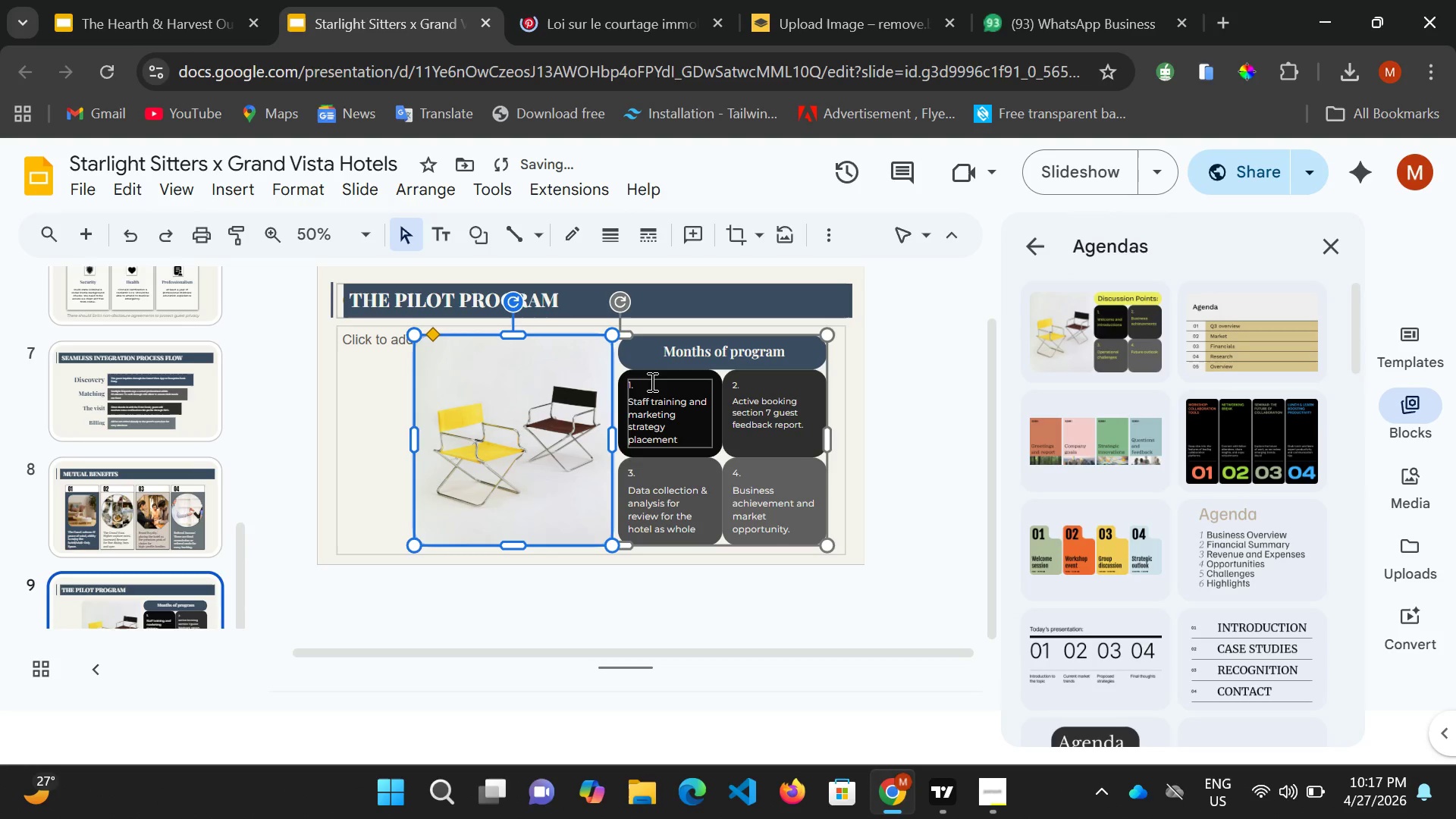 
key(Control+Z)
 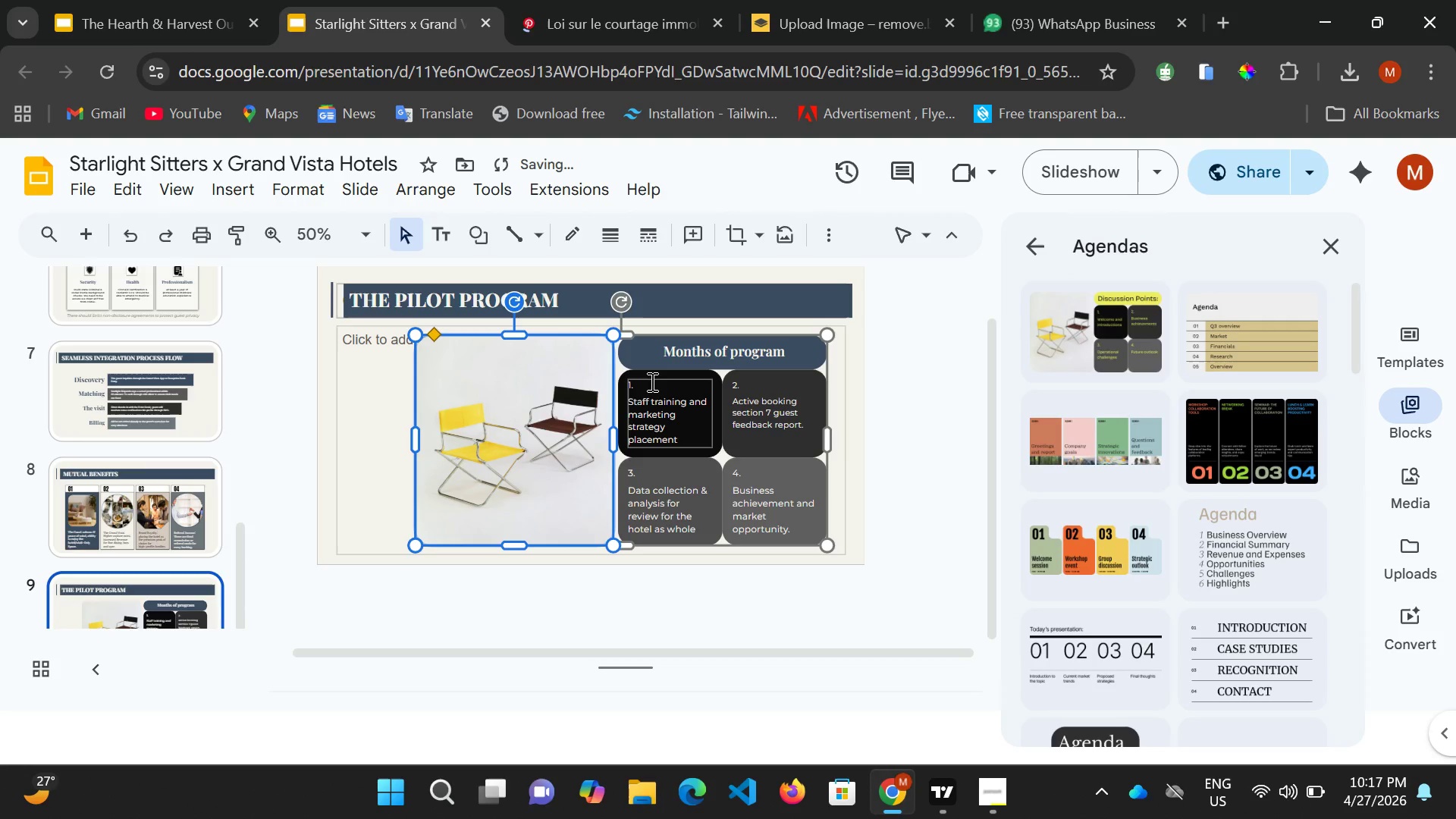 
key(Control+Z)
 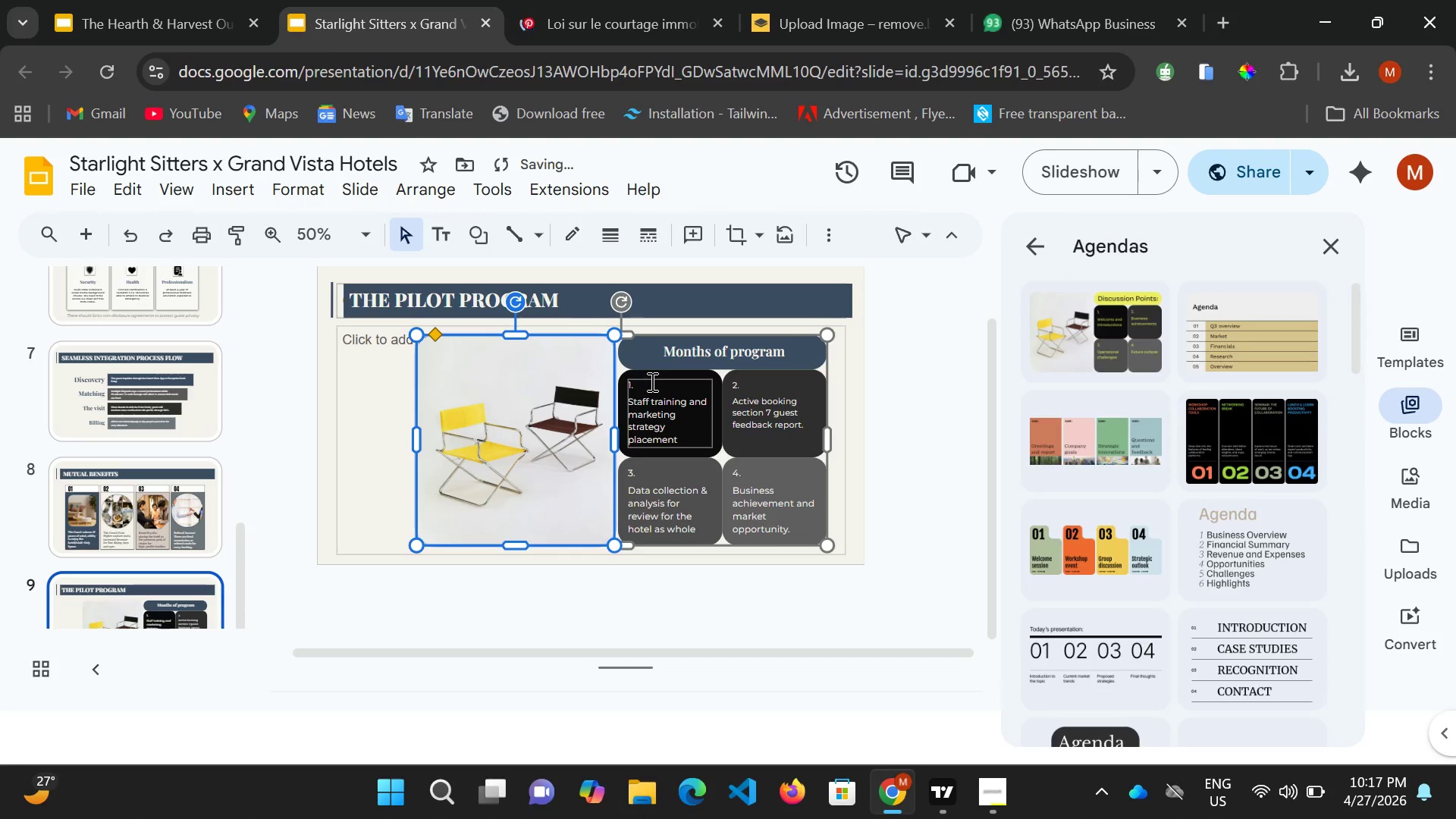 
key(Control+Z)
 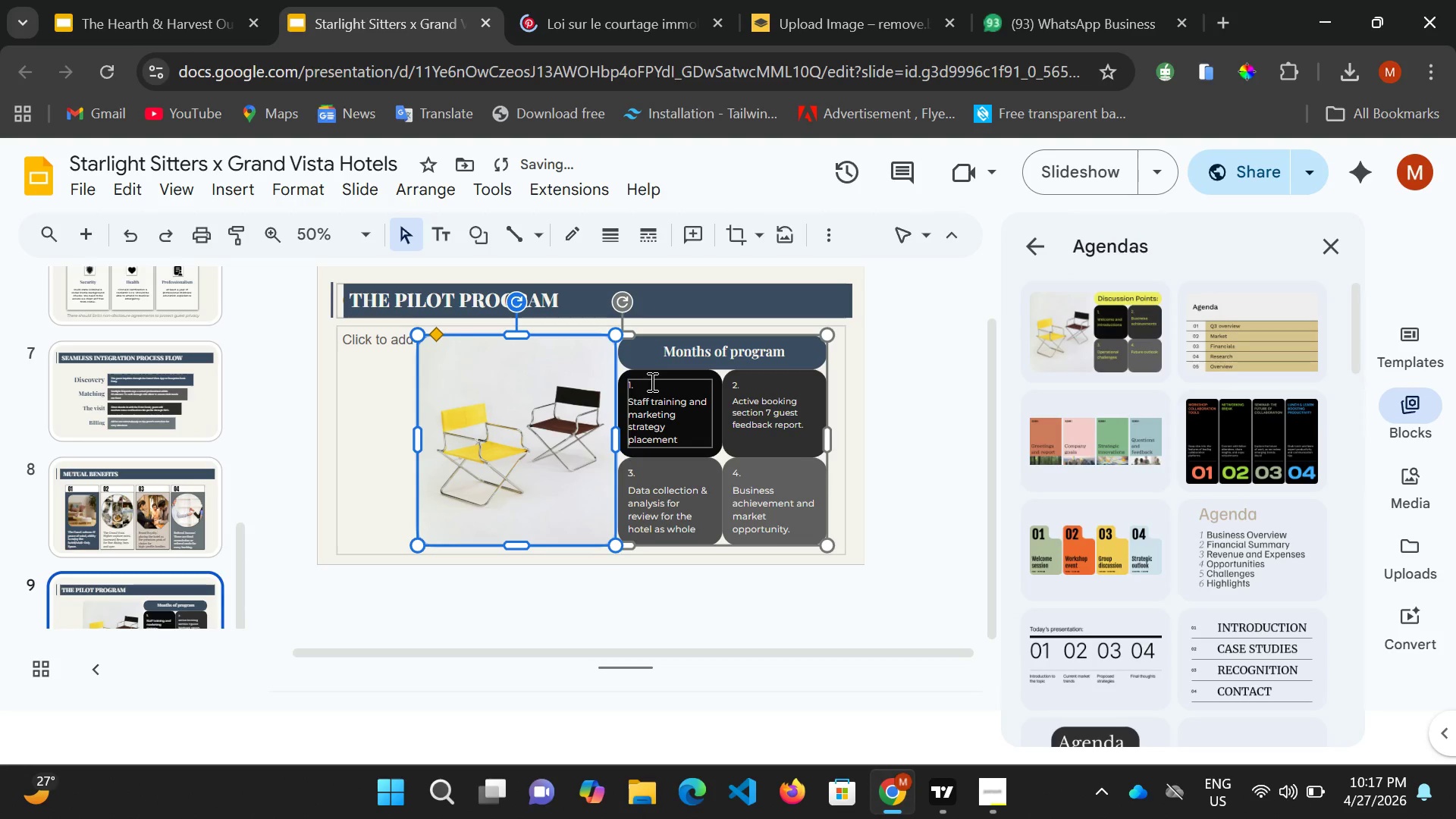 
key(Control+Z)
 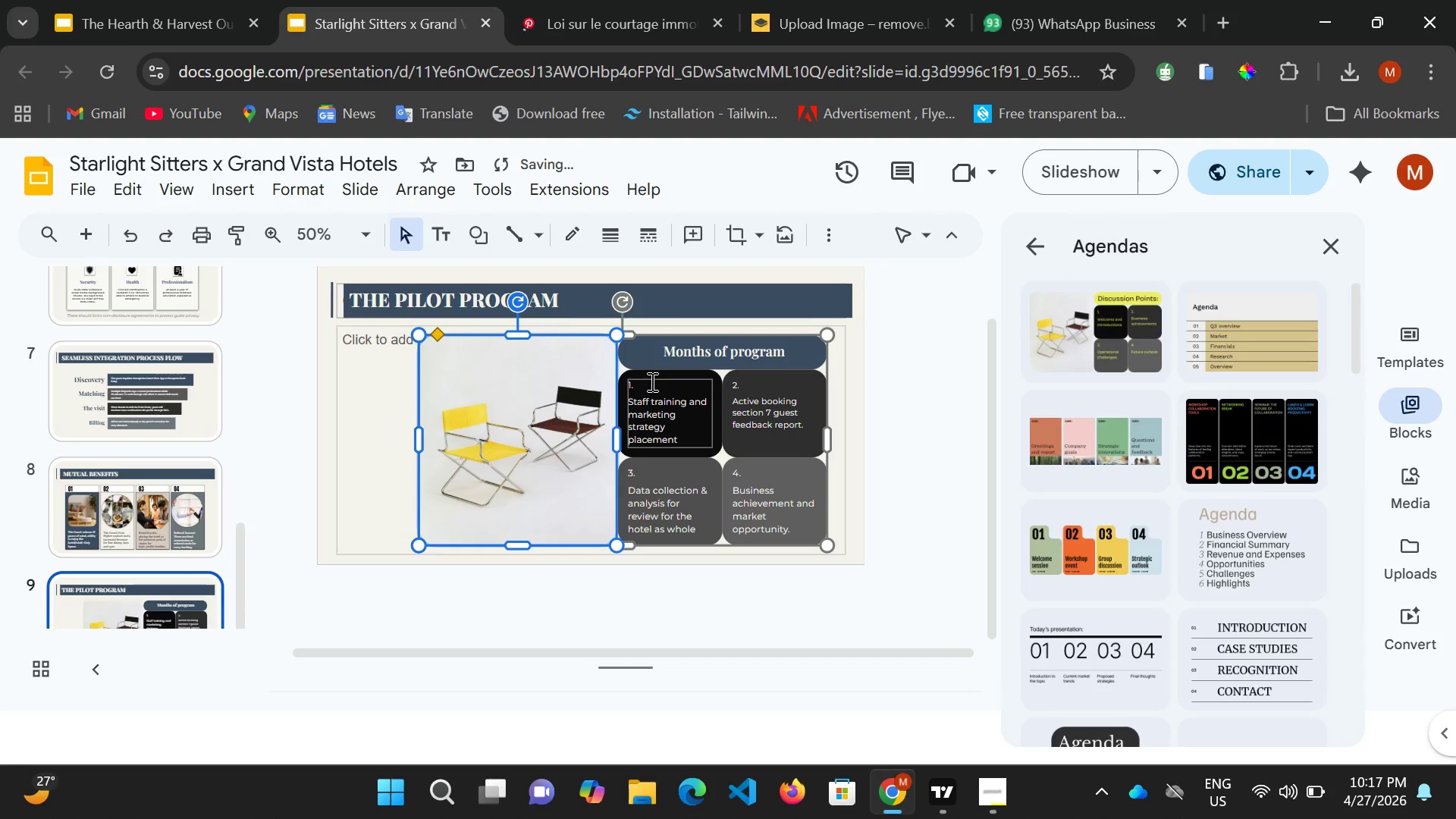 
key(Control+Z)
 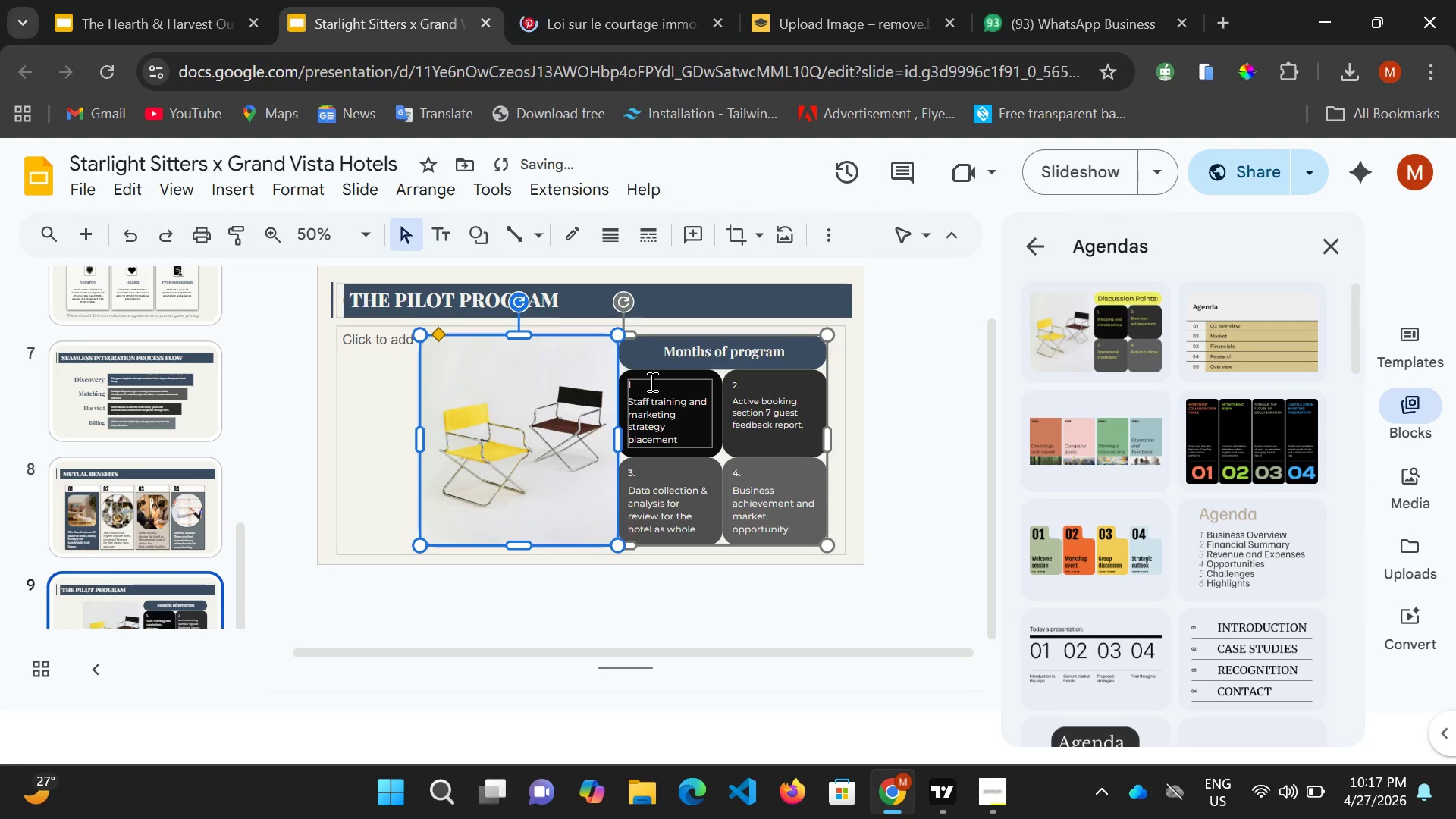 
key(Control+Z)
 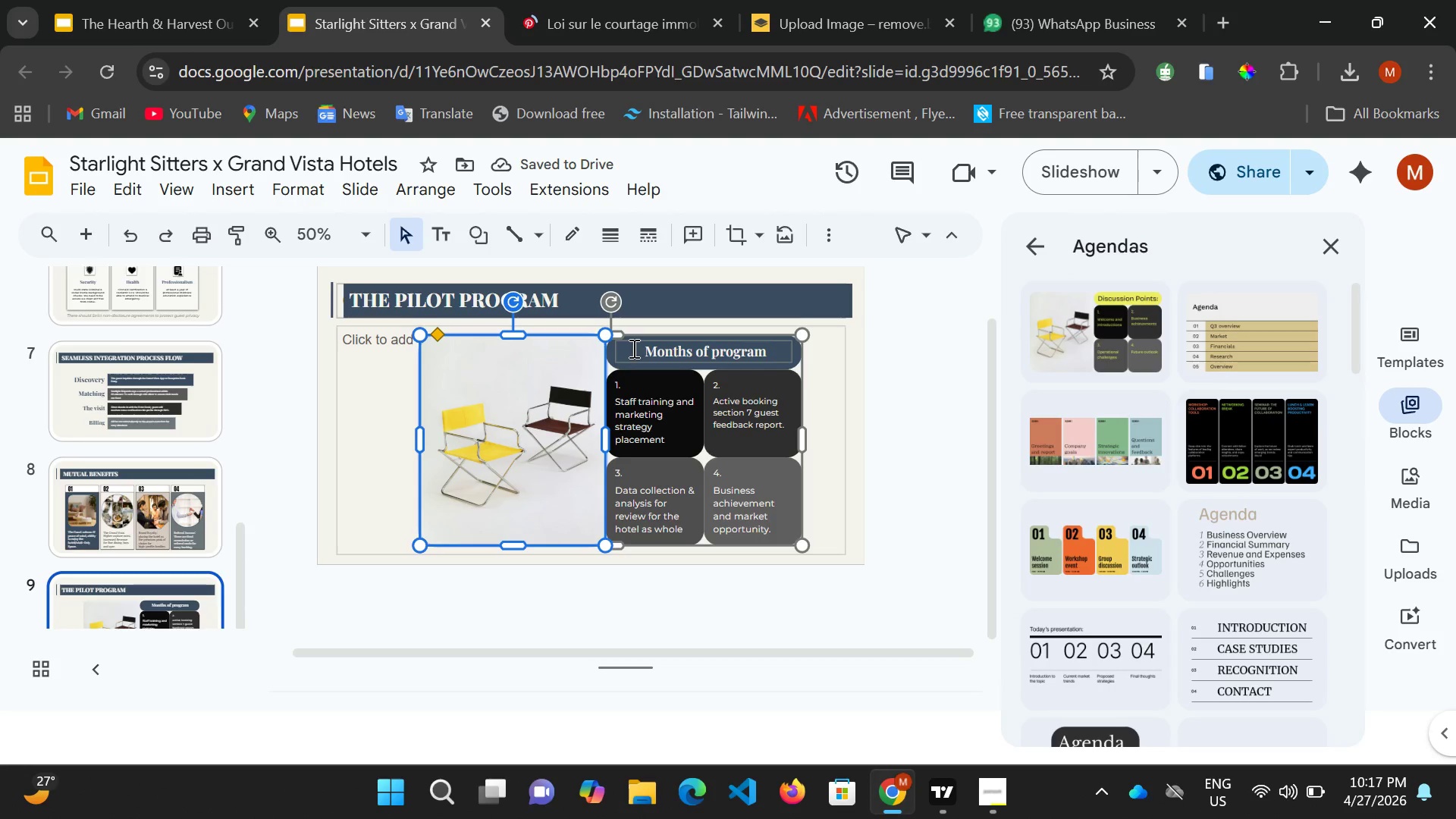 
scroll: coordinate [736, 386], scroll_direction: up, amount: 1.0
 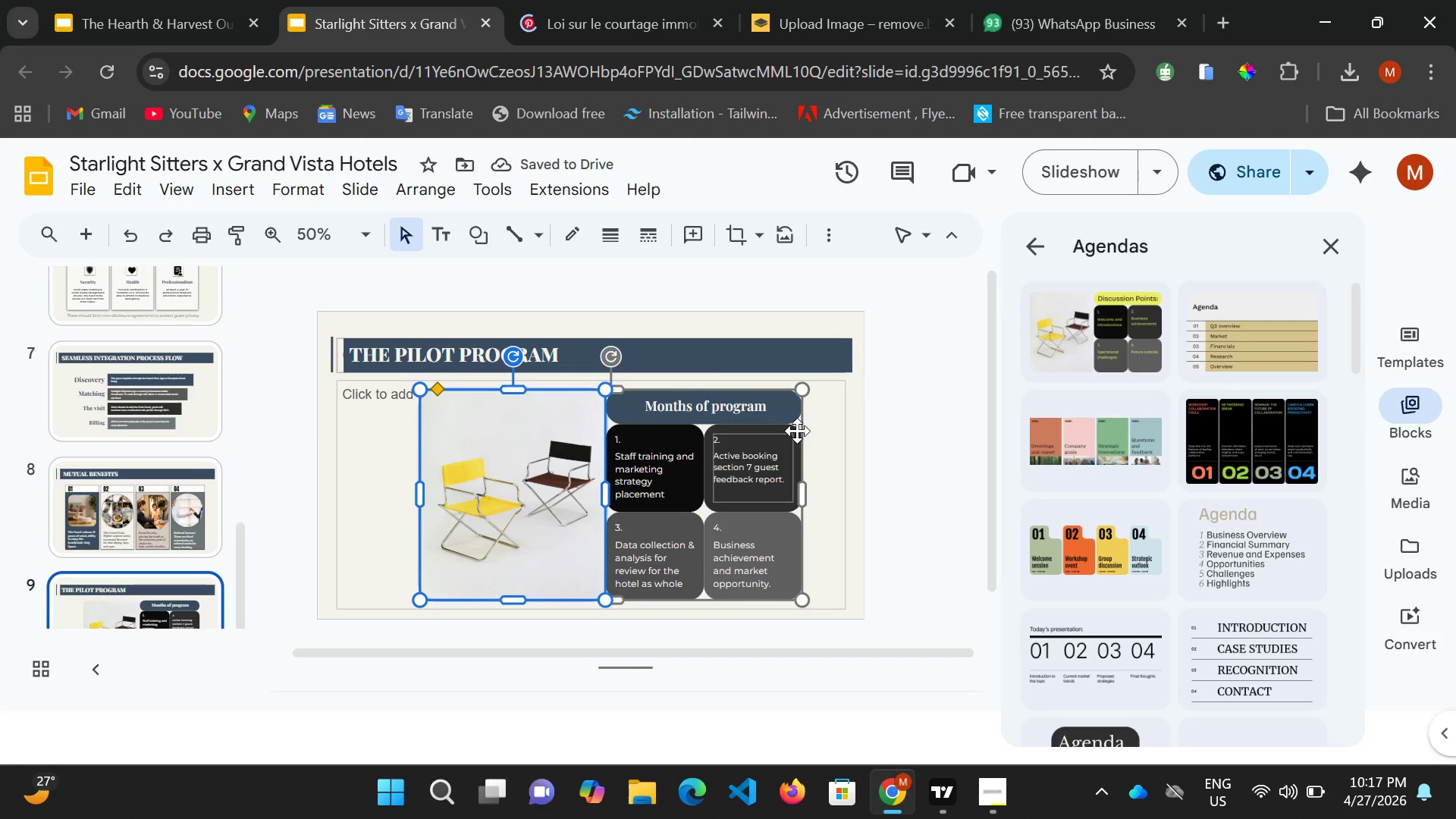 
scroll: coordinate [800, 439], scroll_direction: down, amount: 1.0
 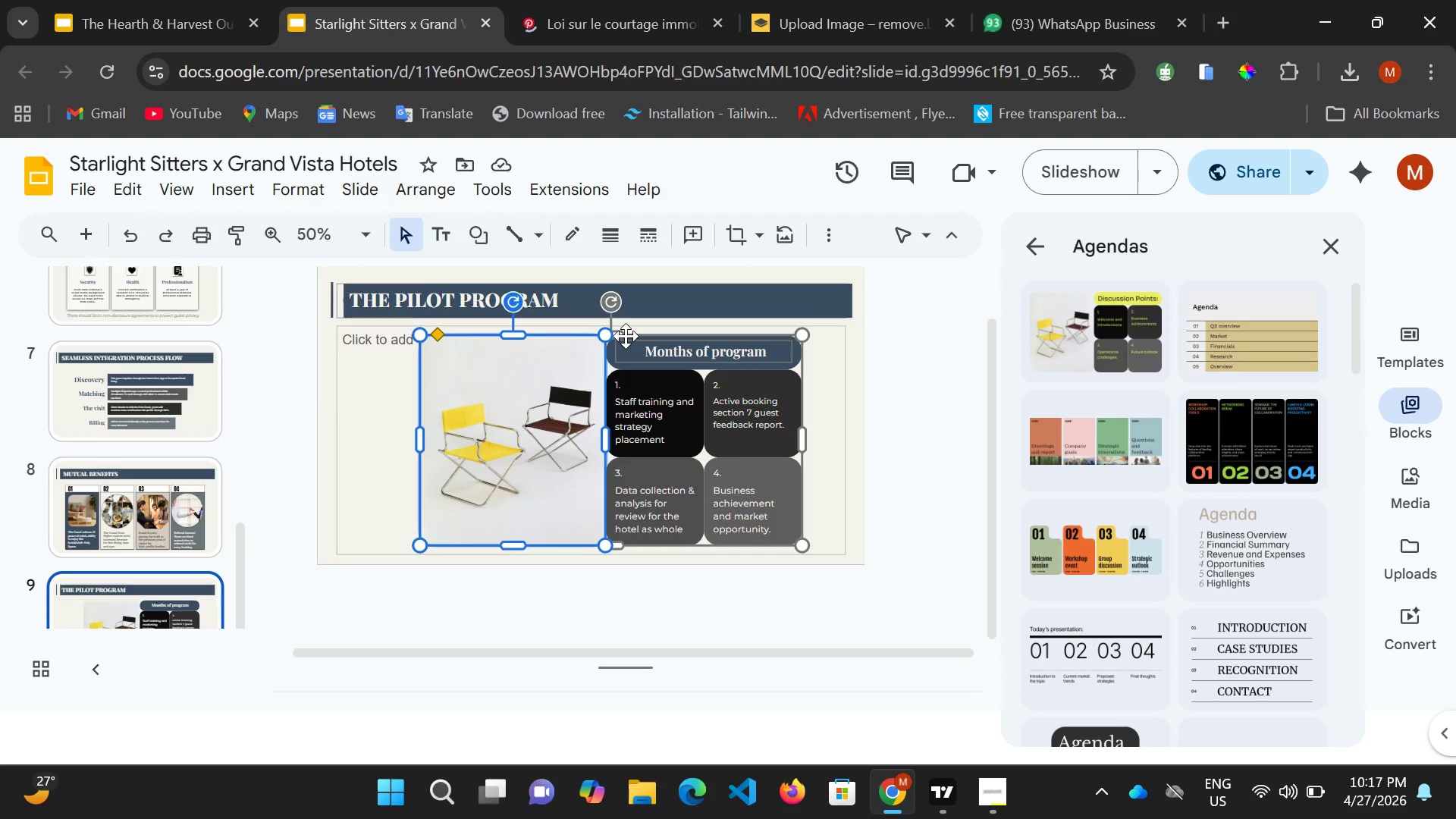 
left_click([623, 331])
 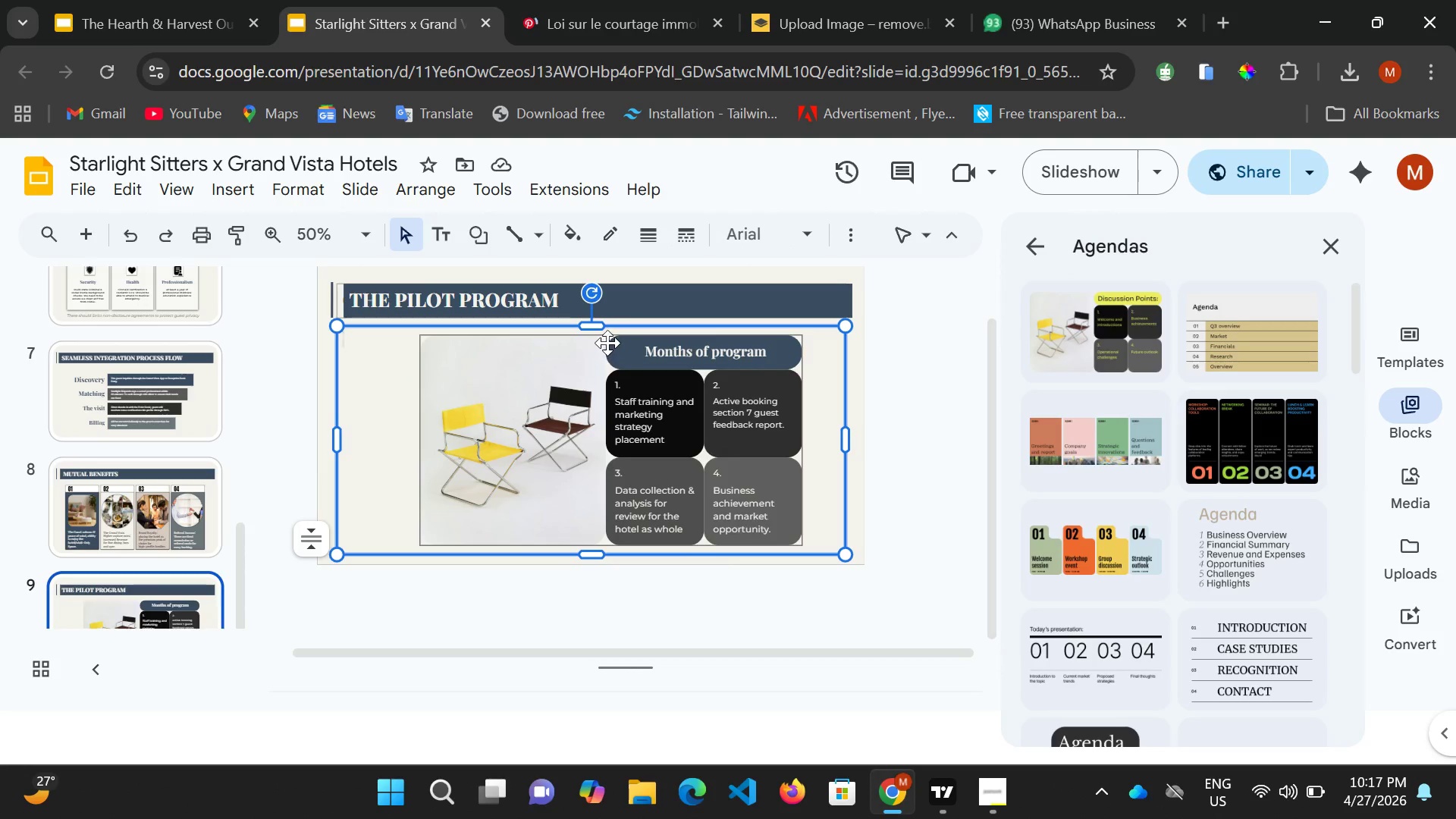 
left_click([607, 340])
 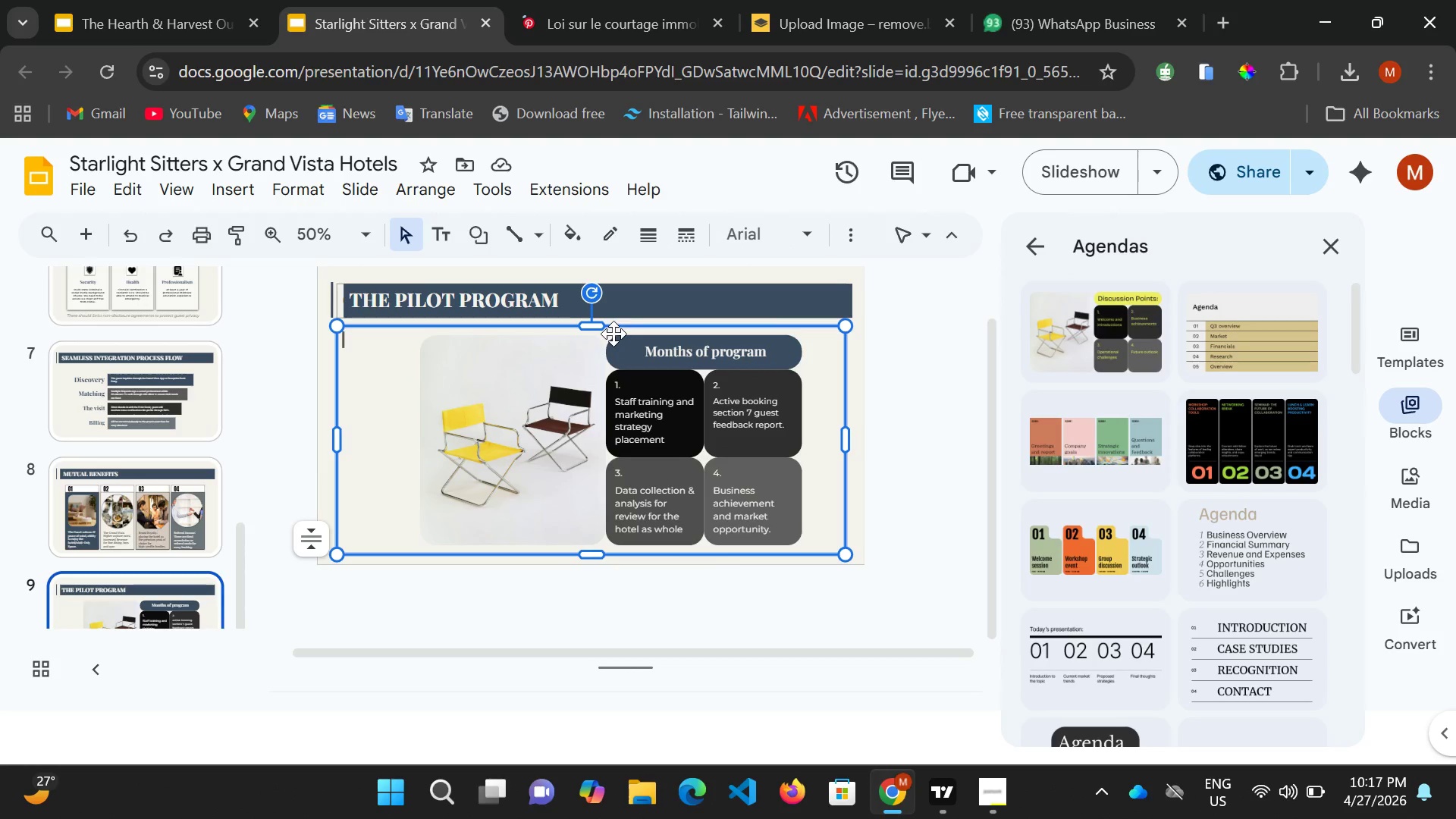 
left_click([613, 334])
 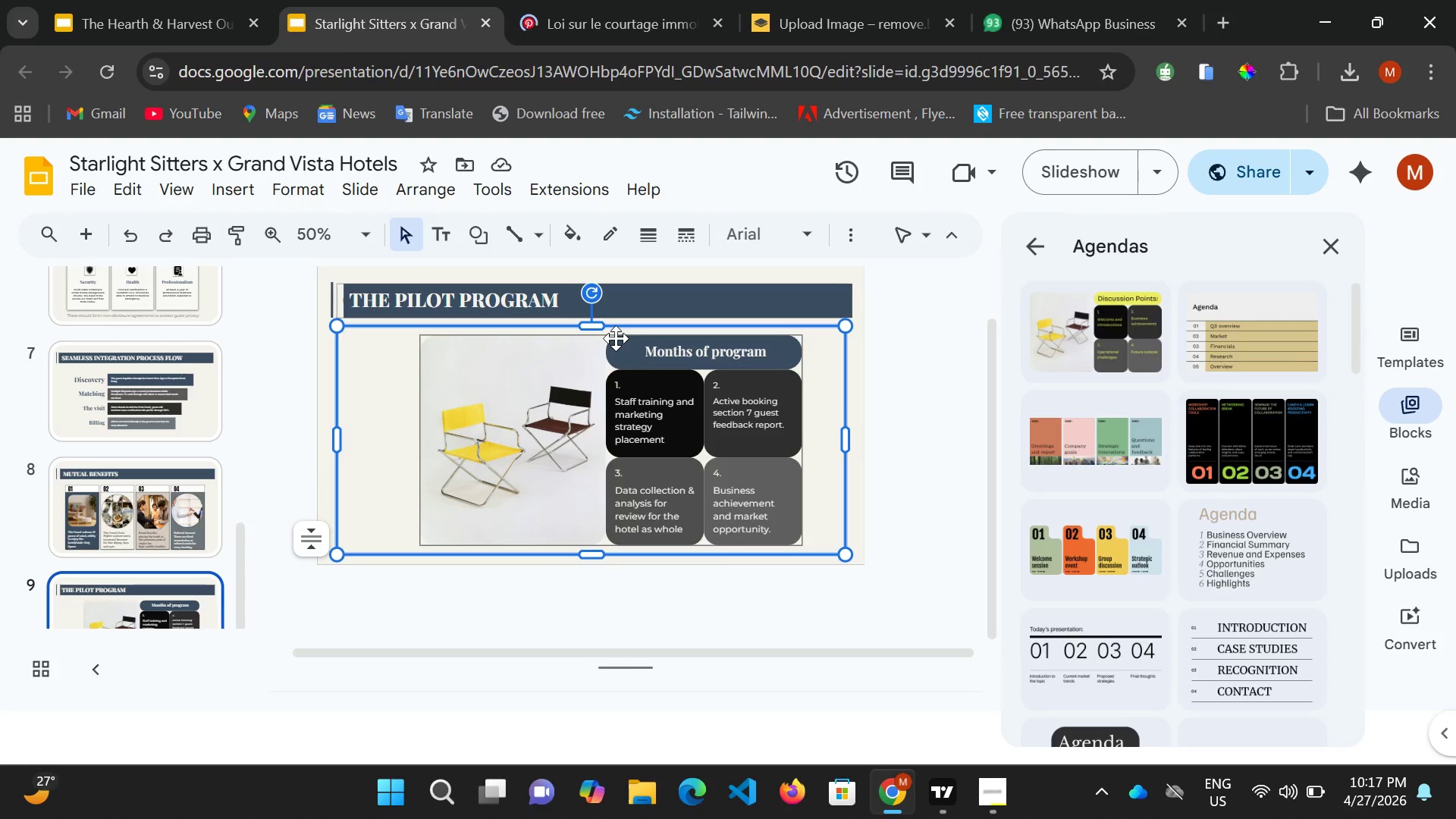 
left_click([616, 338])
 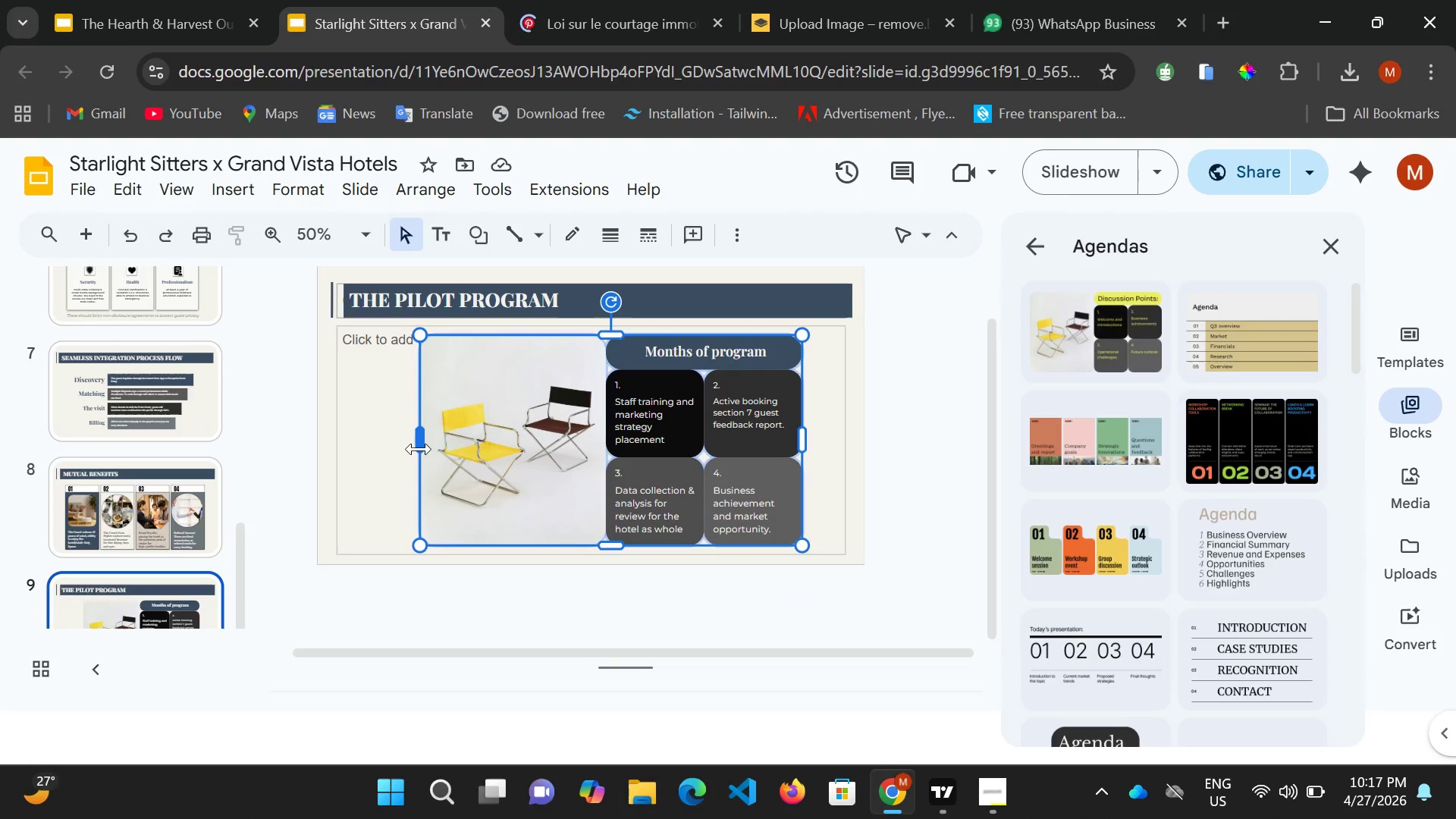 
left_click_drag(start_coordinate=[420, 447], to_coordinate=[377, 441])
 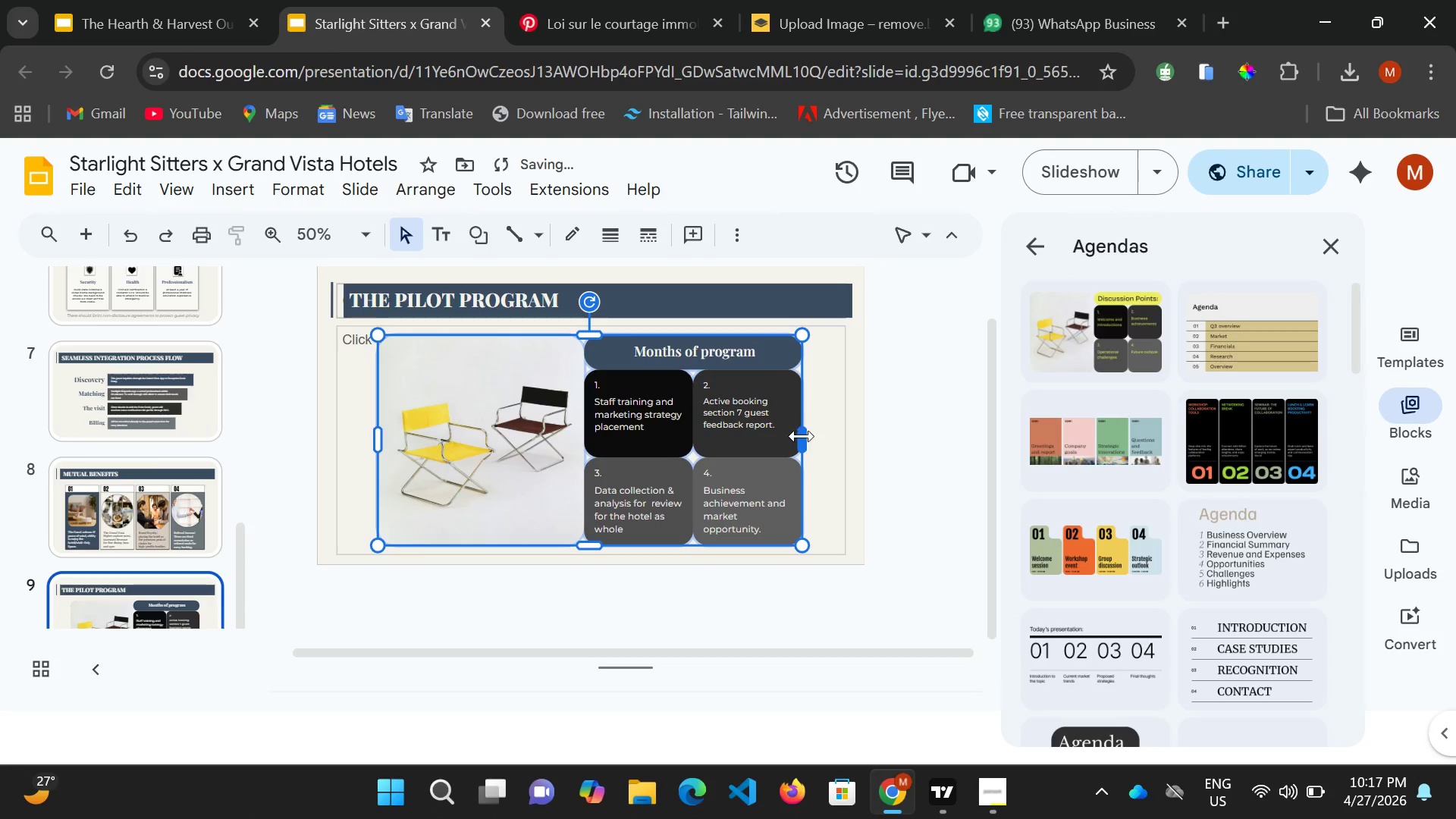 
left_click_drag(start_coordinate=[802, 439], to_coordinate=[811, 442])
 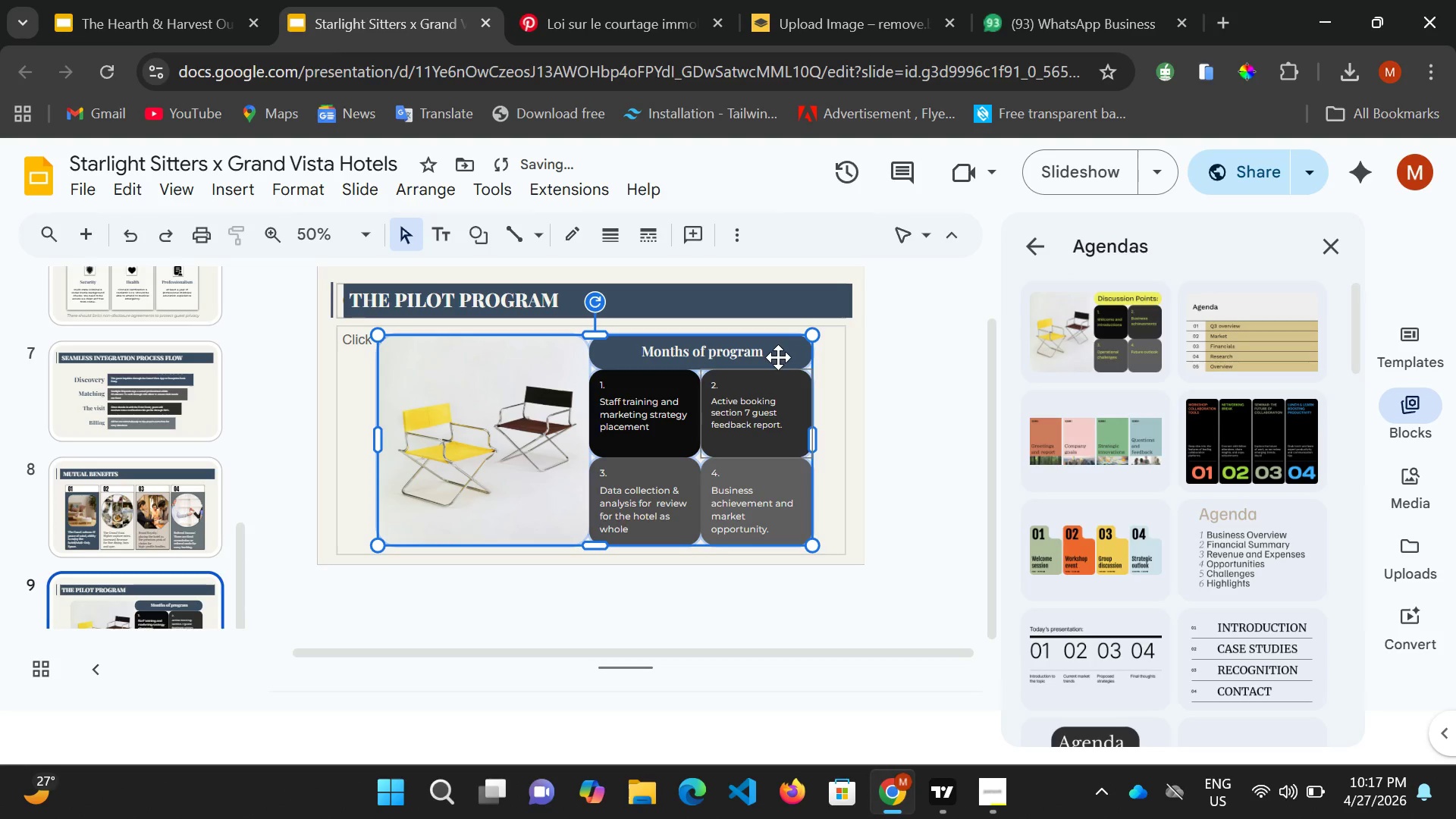 
wait(6.47)
 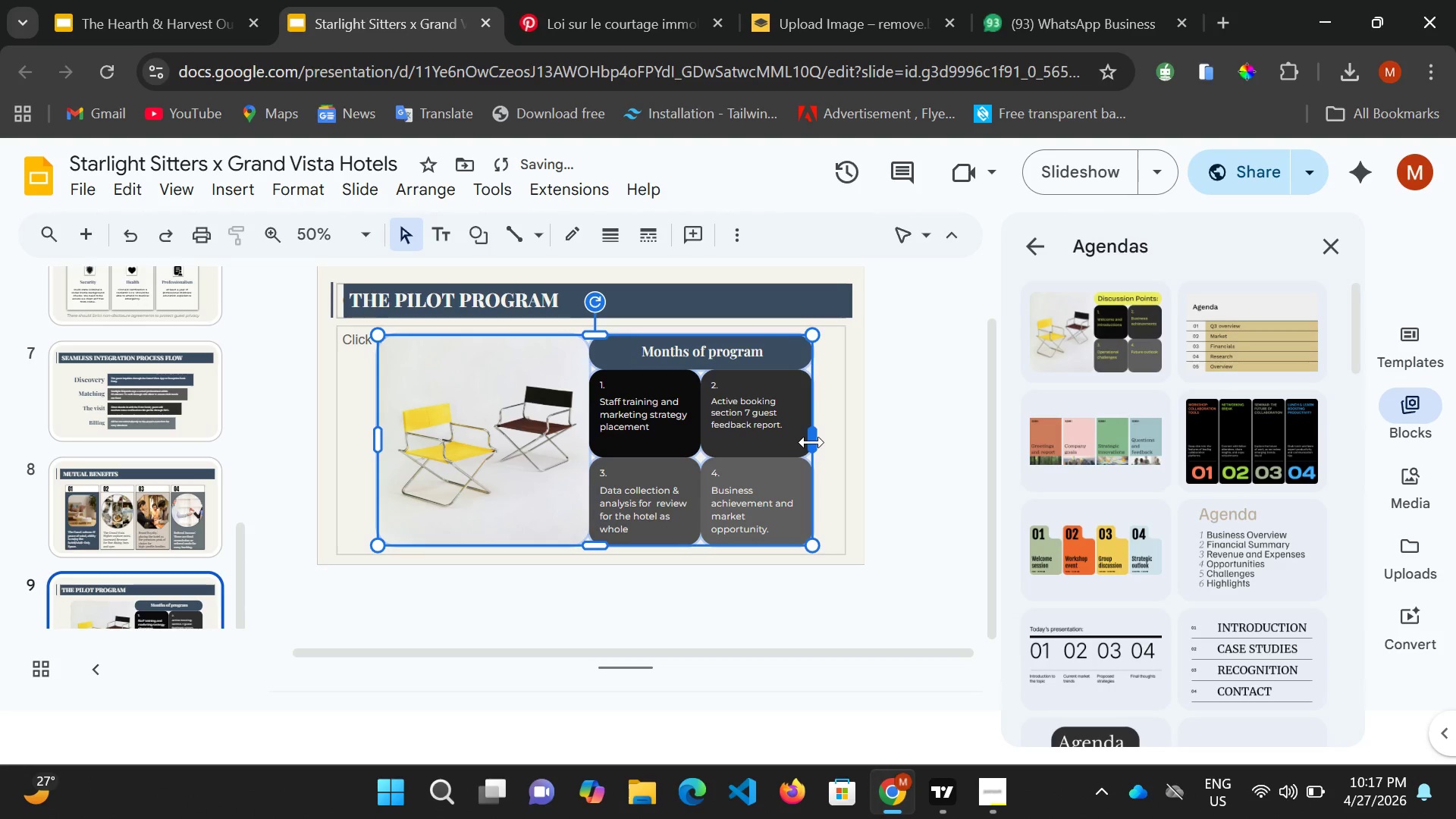 
left_click([793, 347])
 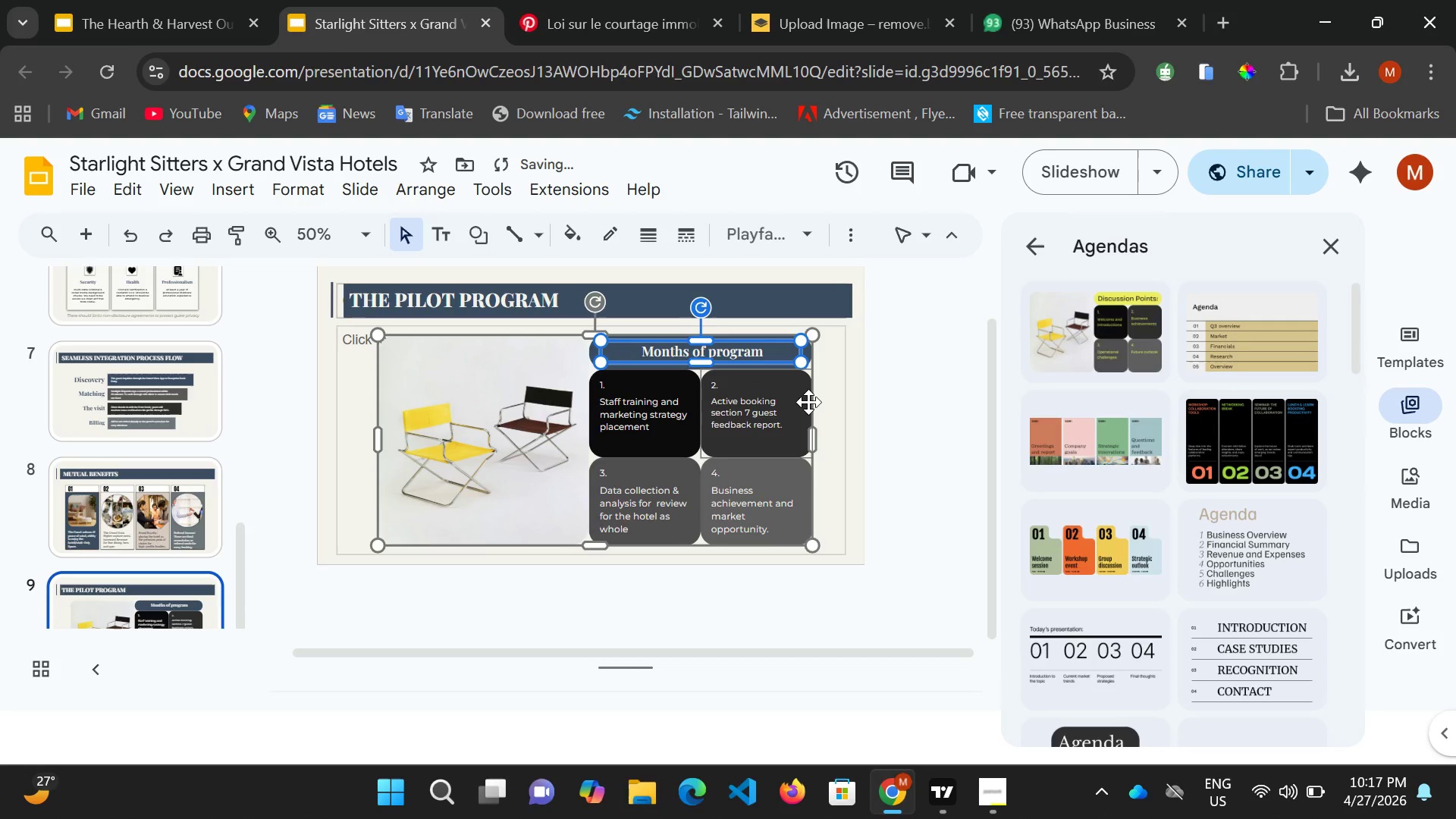 
left_click([808, 402])
 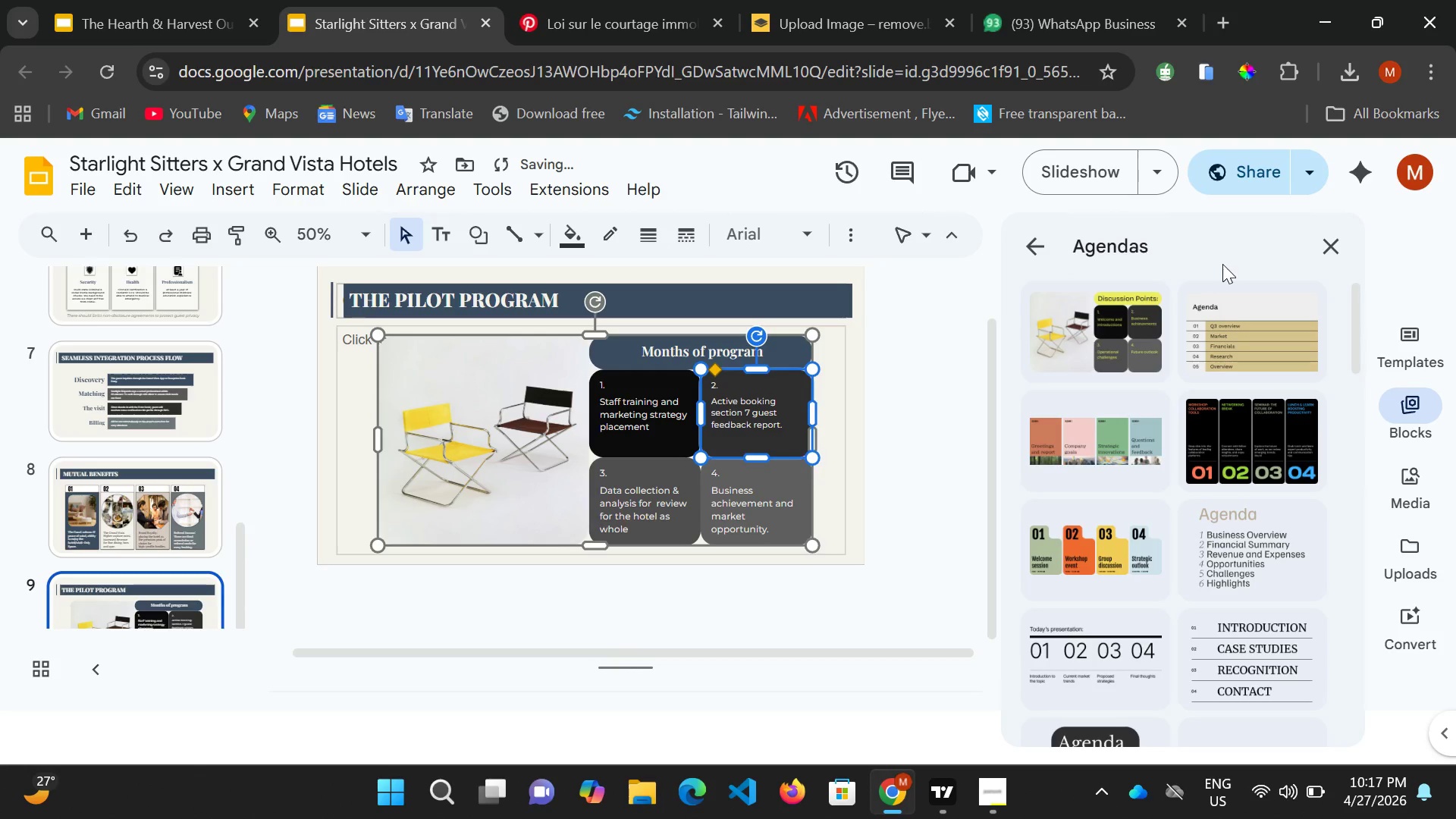 
left_click([1323, 238])
 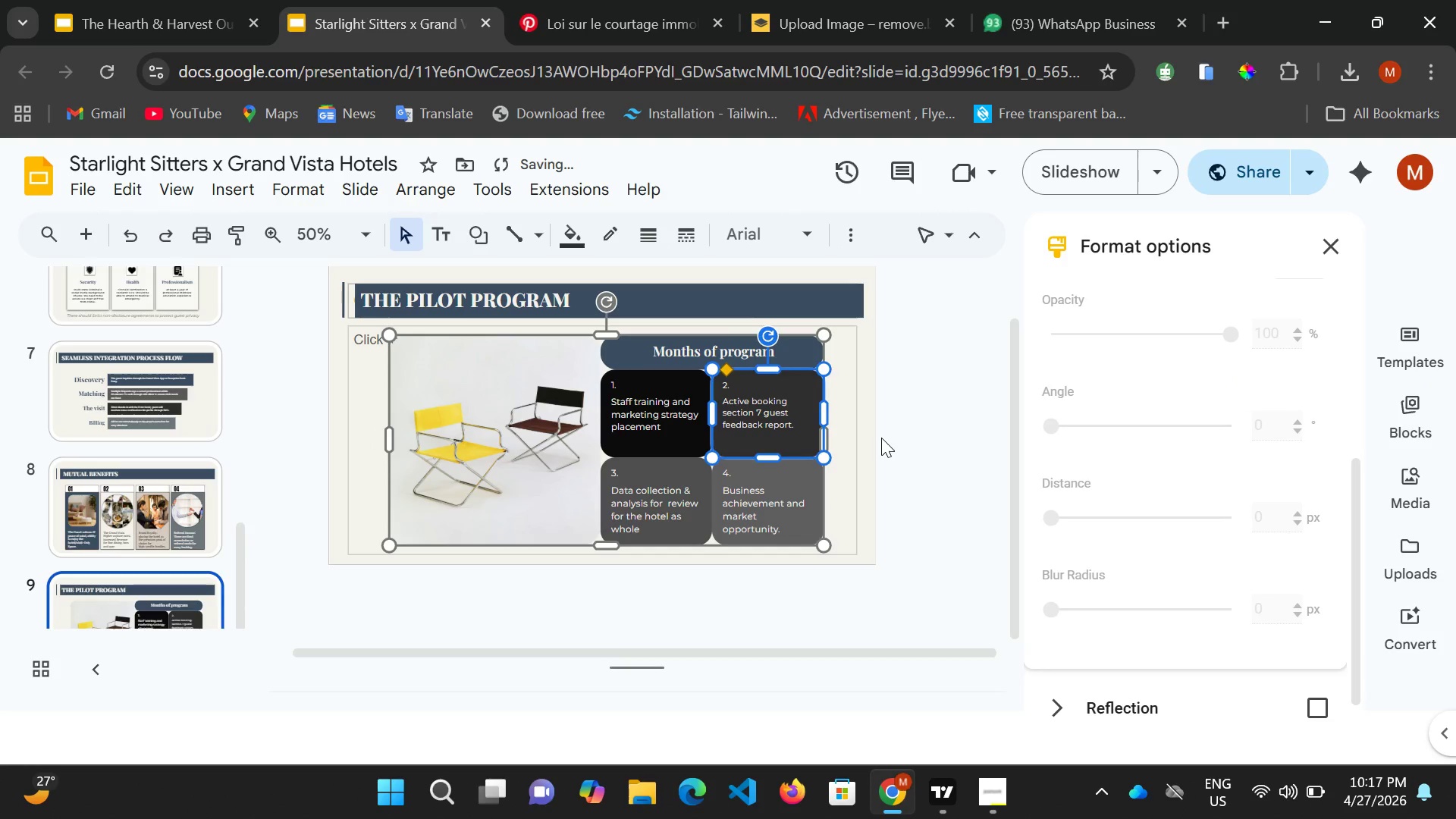 
left_click([876, 439])
 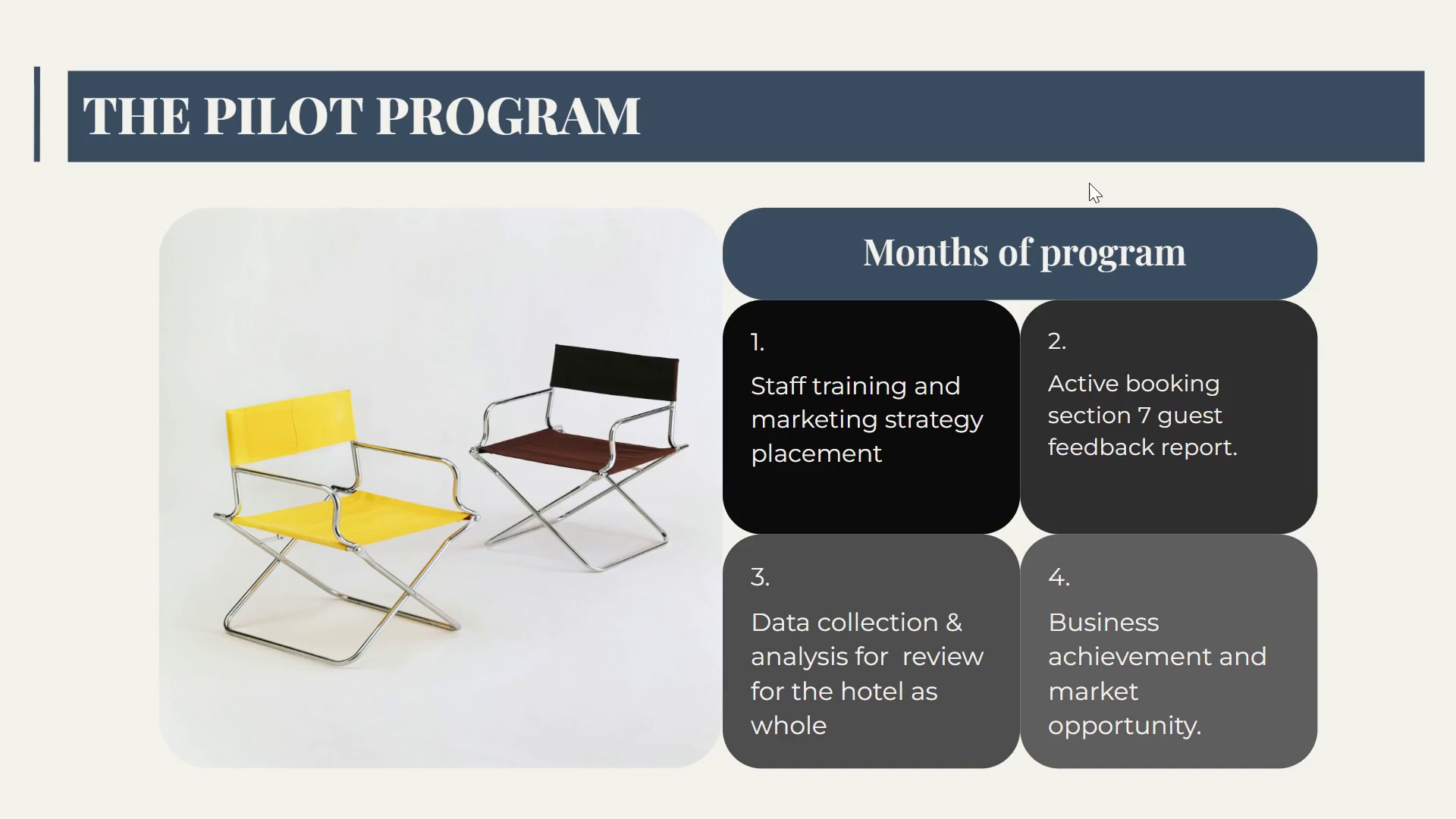 
wait(29.36)
 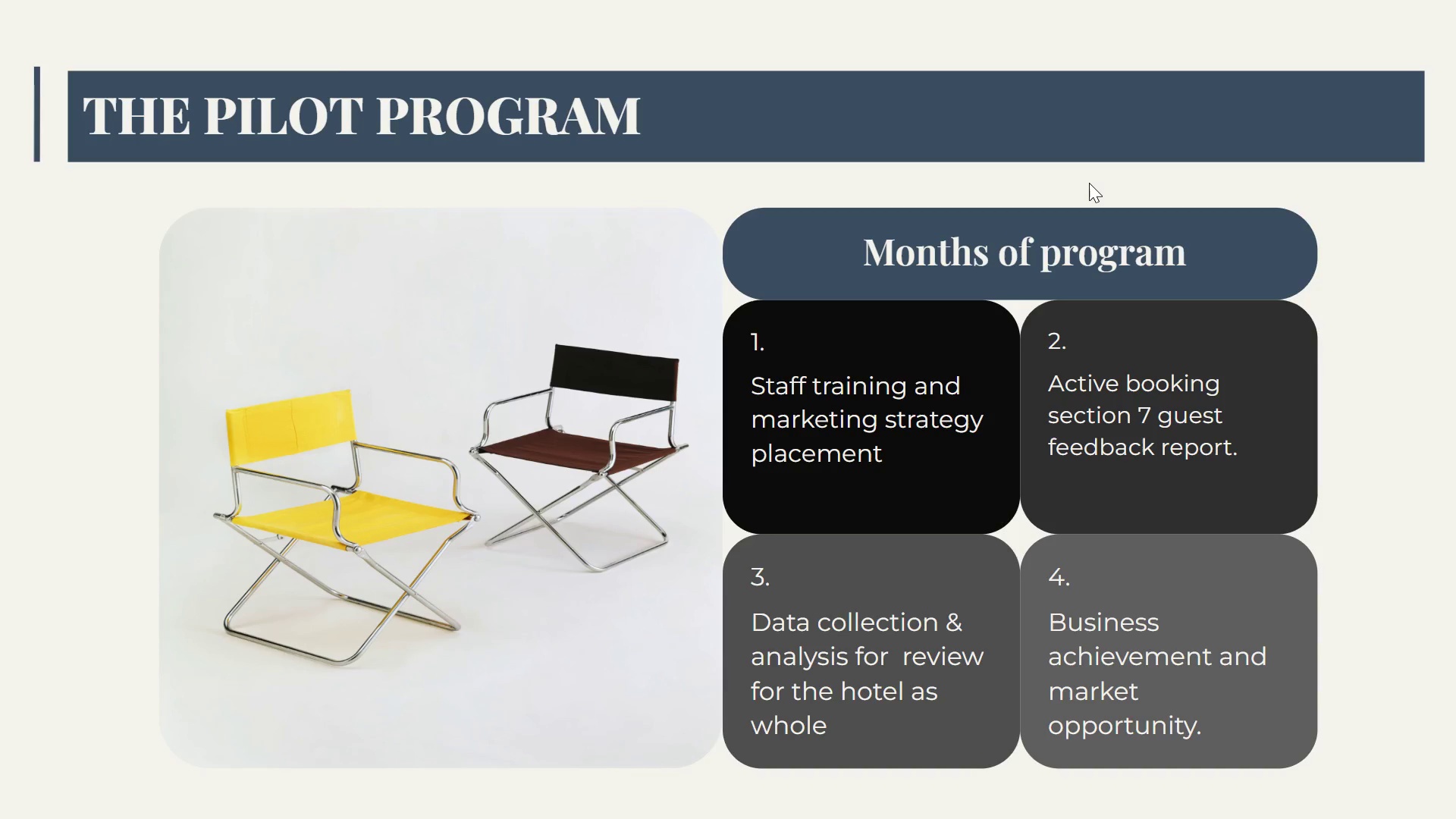 
double_click([423, 255])
 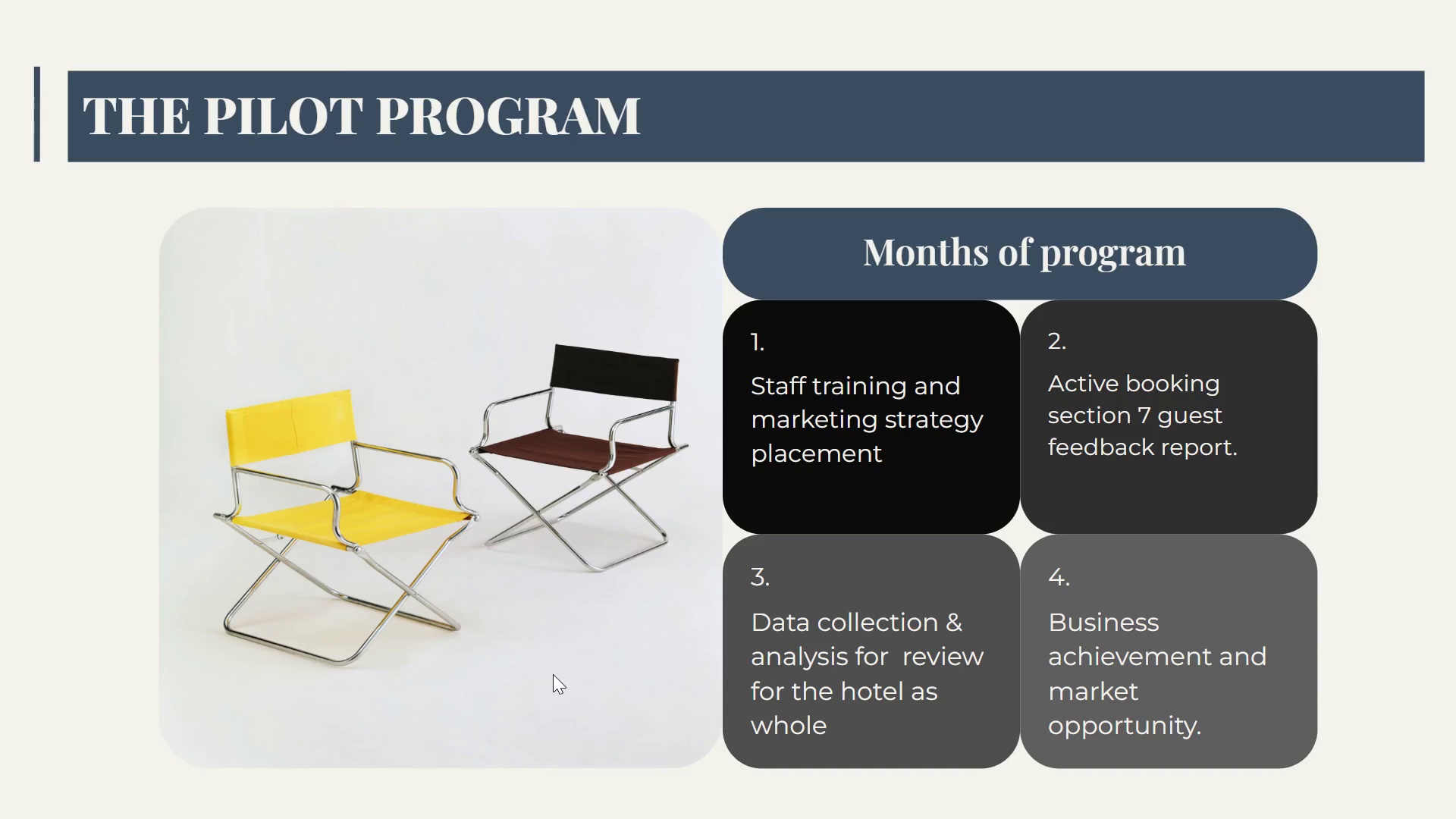 
key(Escape)
 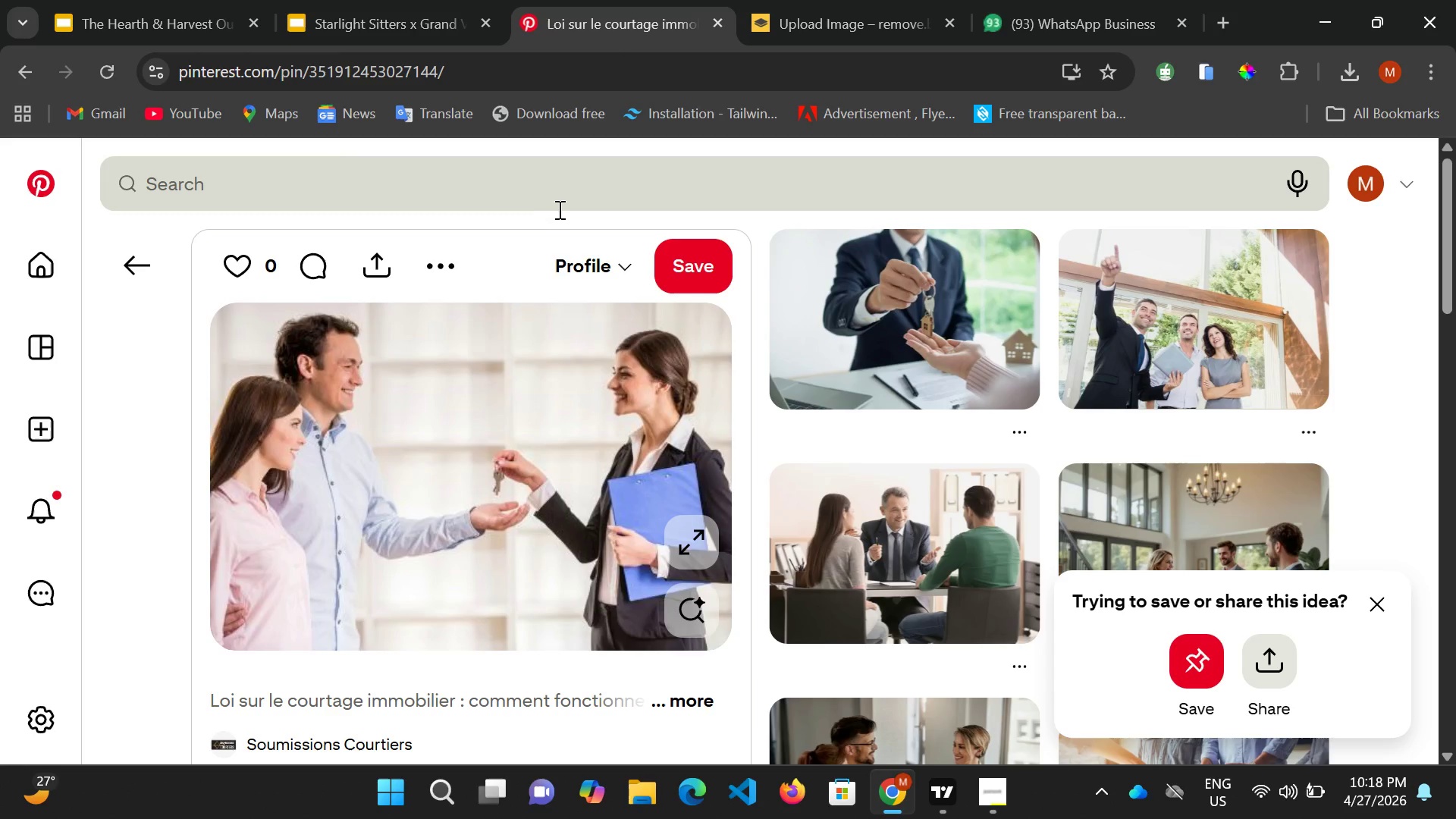 
left_click([425, 187])
 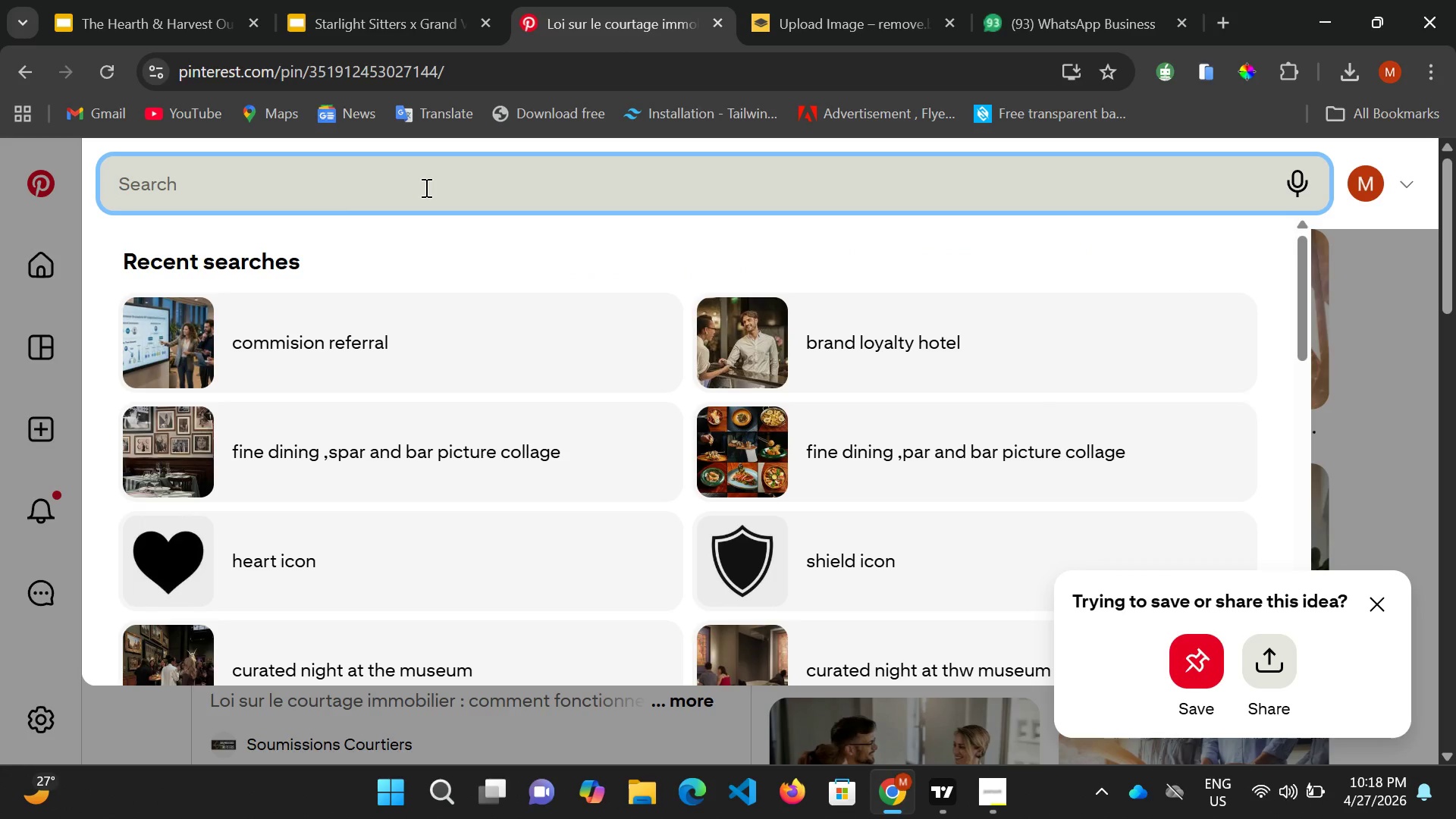 
type(pilo)
key(Backspace)
type(lot pr)
 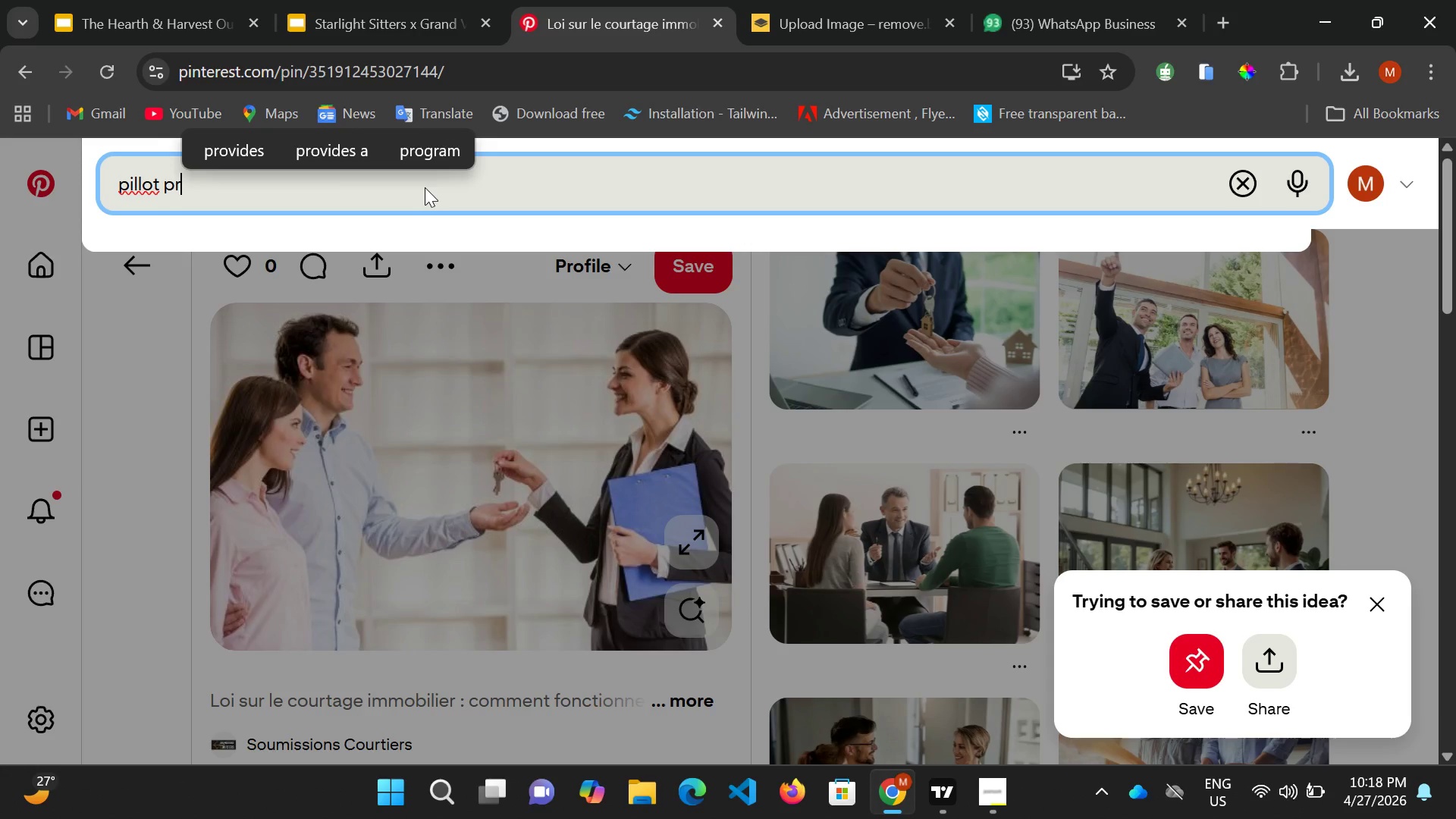 
type(ogram)
 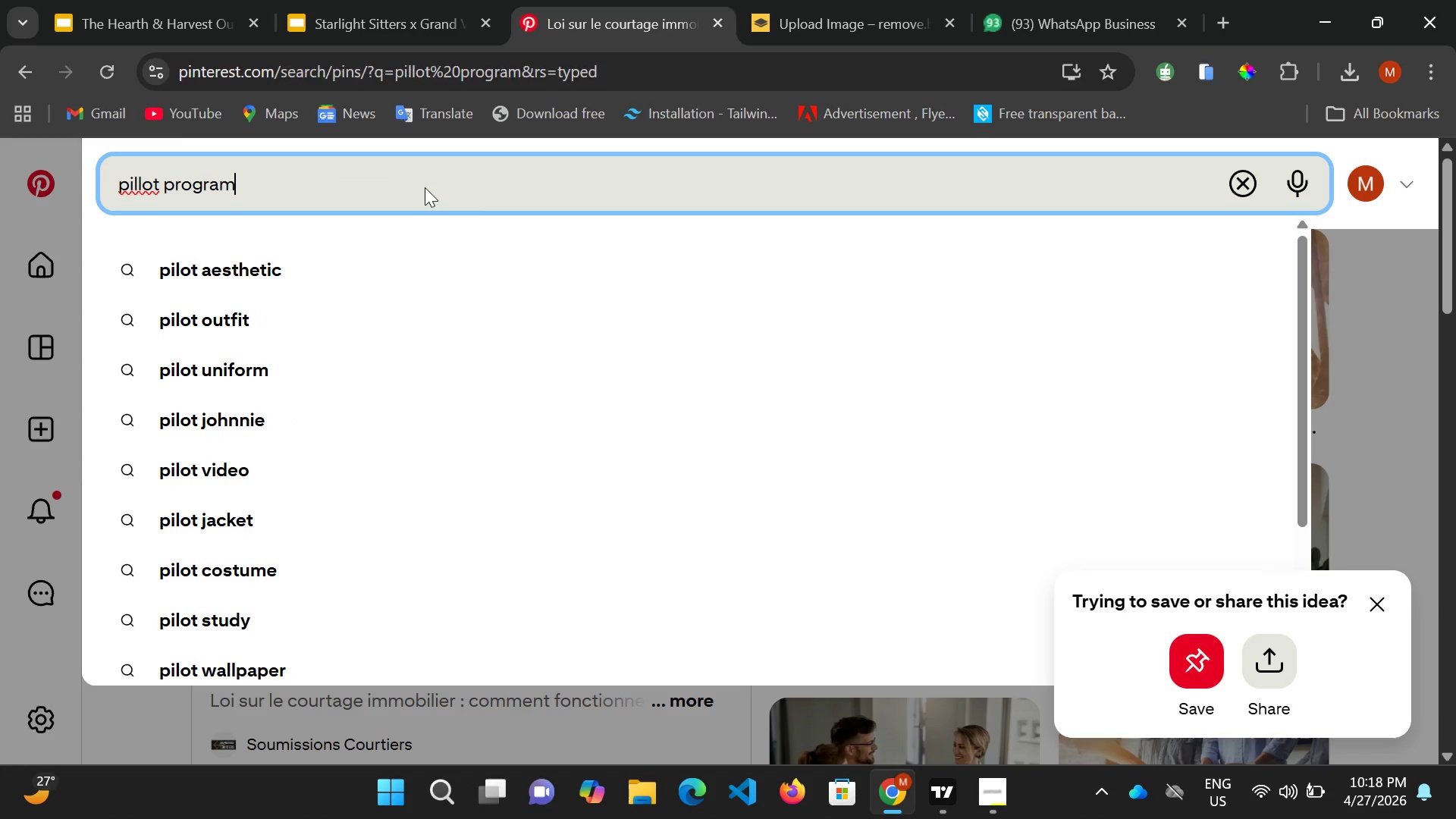 
key(Enter)
 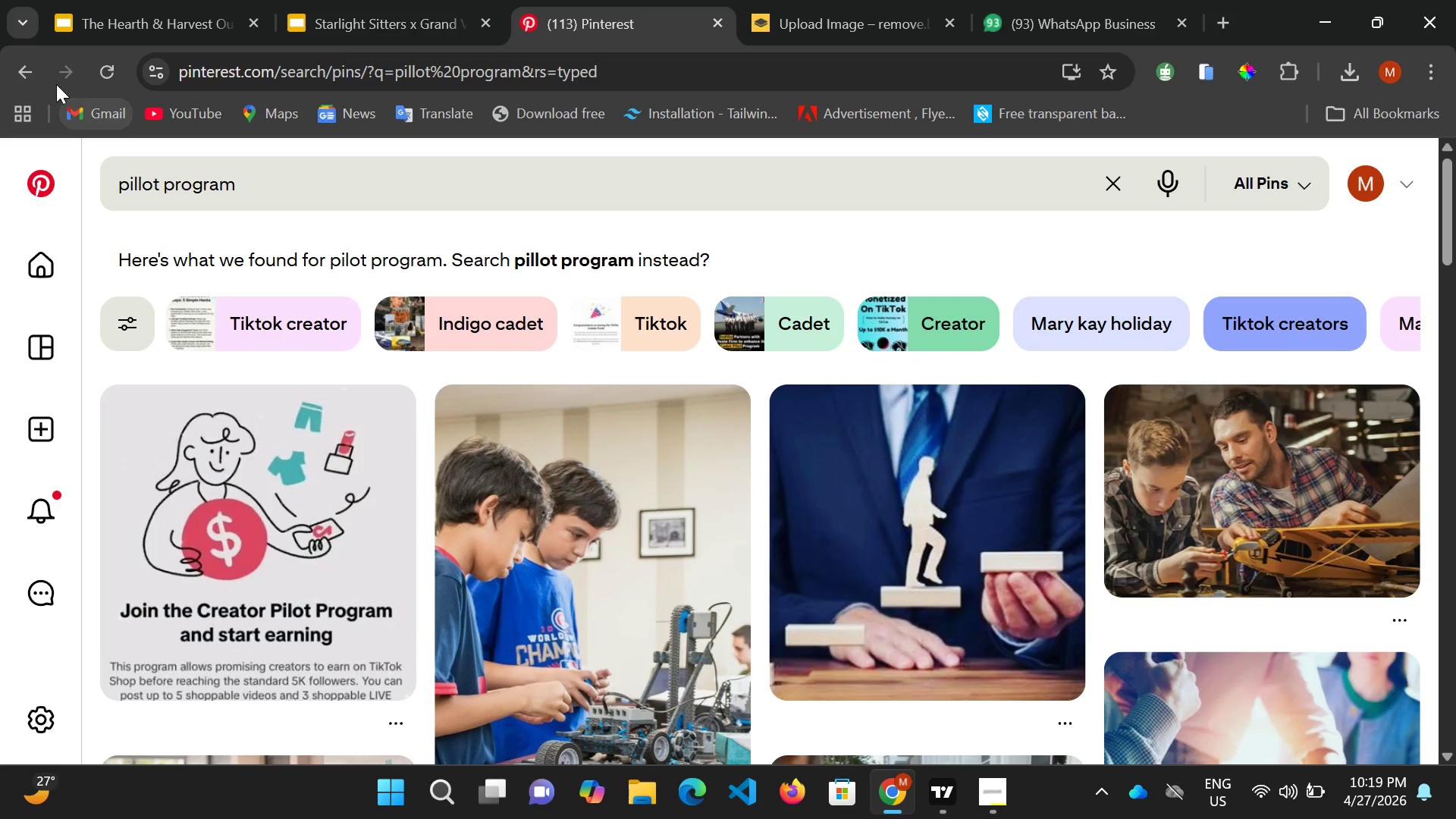 
wait(83.89)
 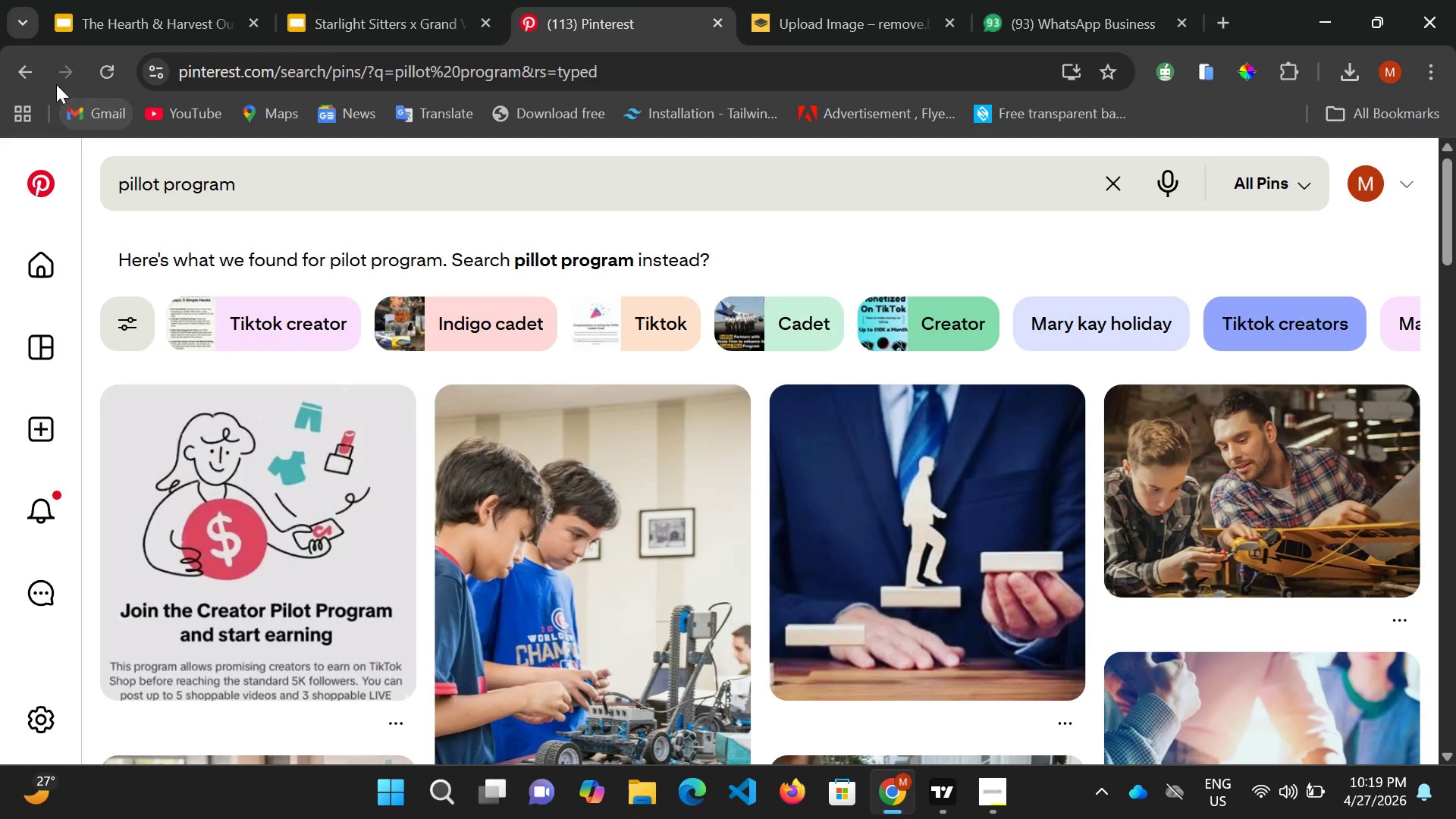 
scroll: coordinate [736, 592], scroll_direction: down, amount: 5.0
 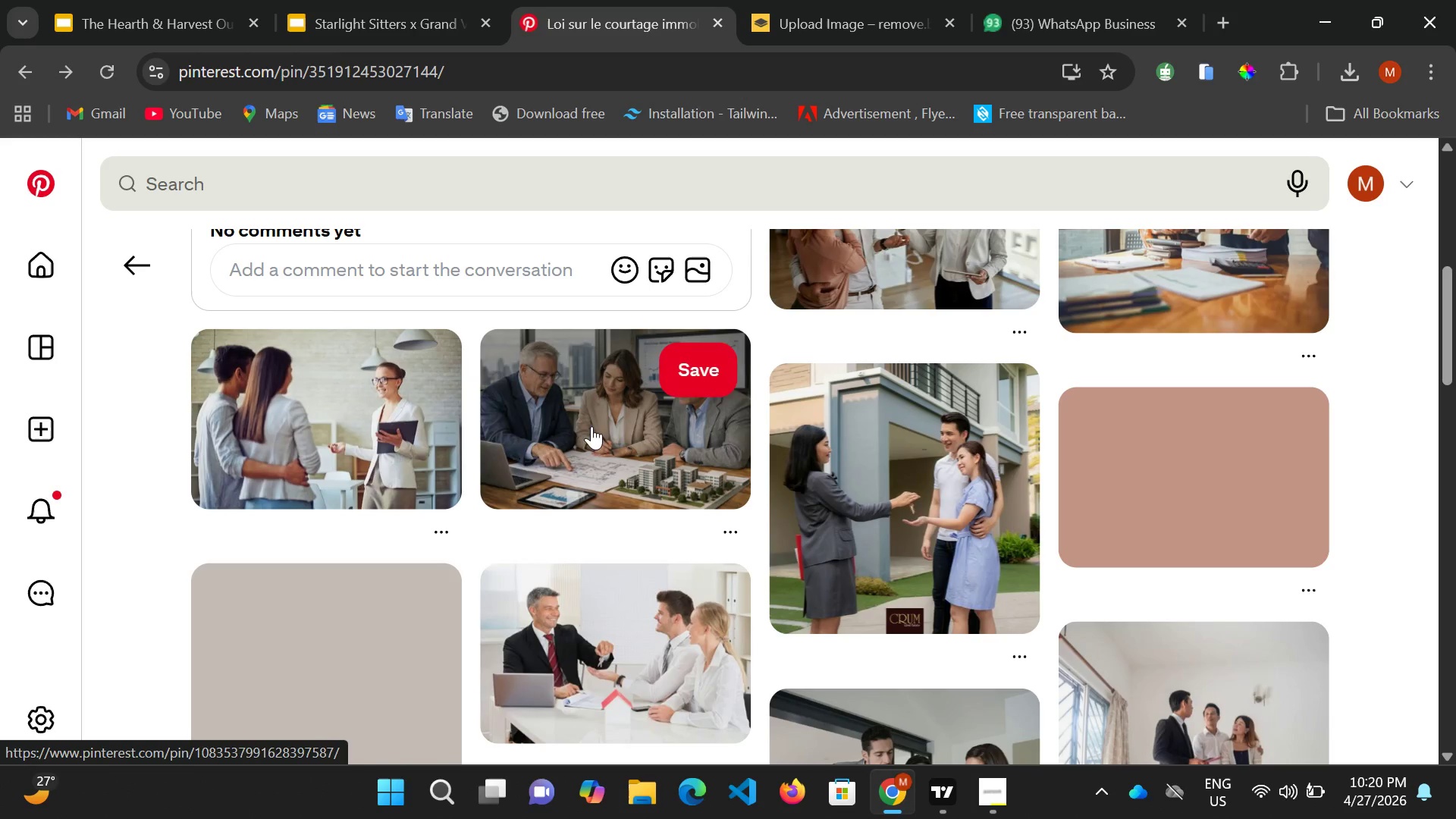 
left_click([589, 431])
 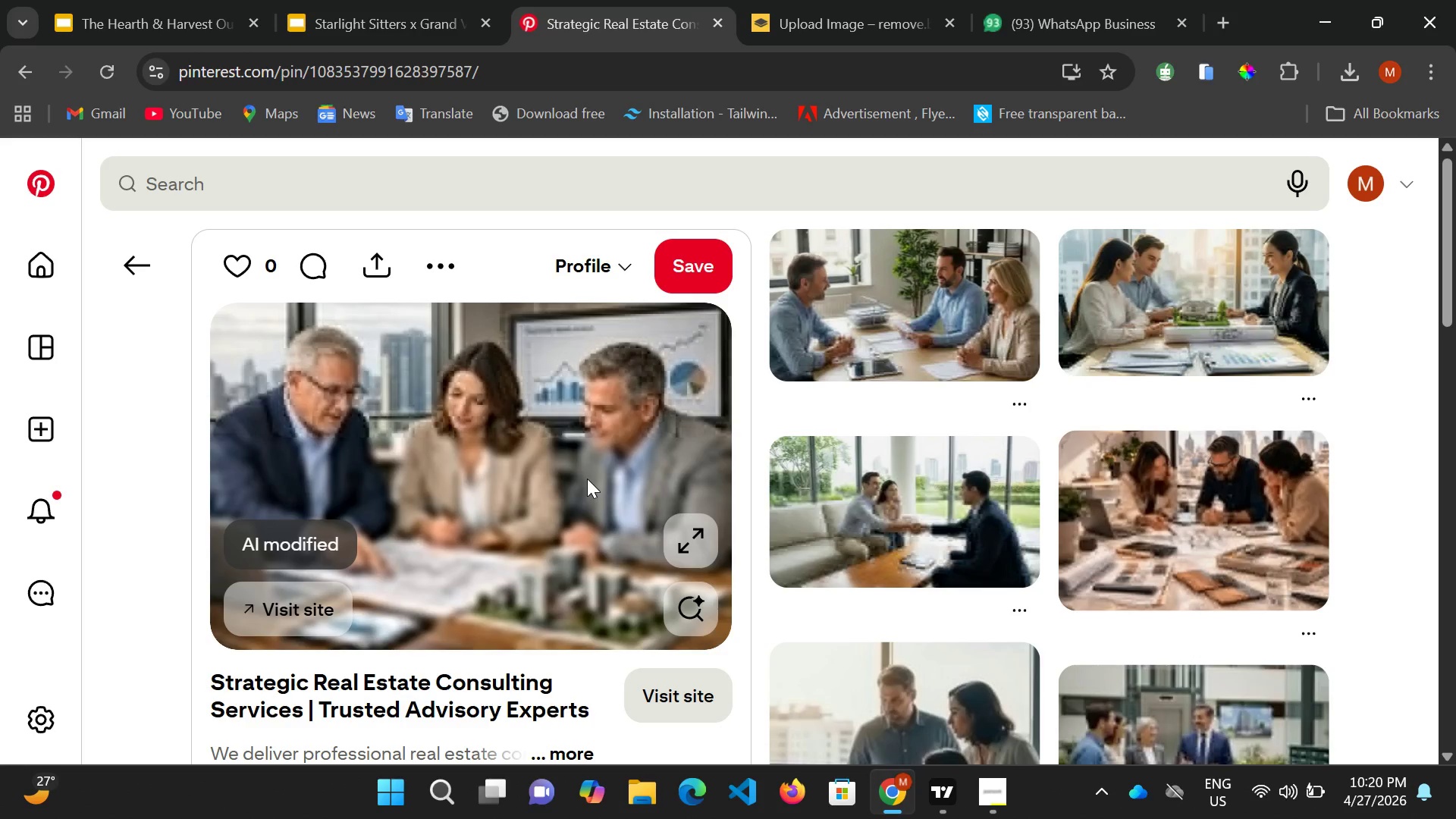 
wait(15.22)
 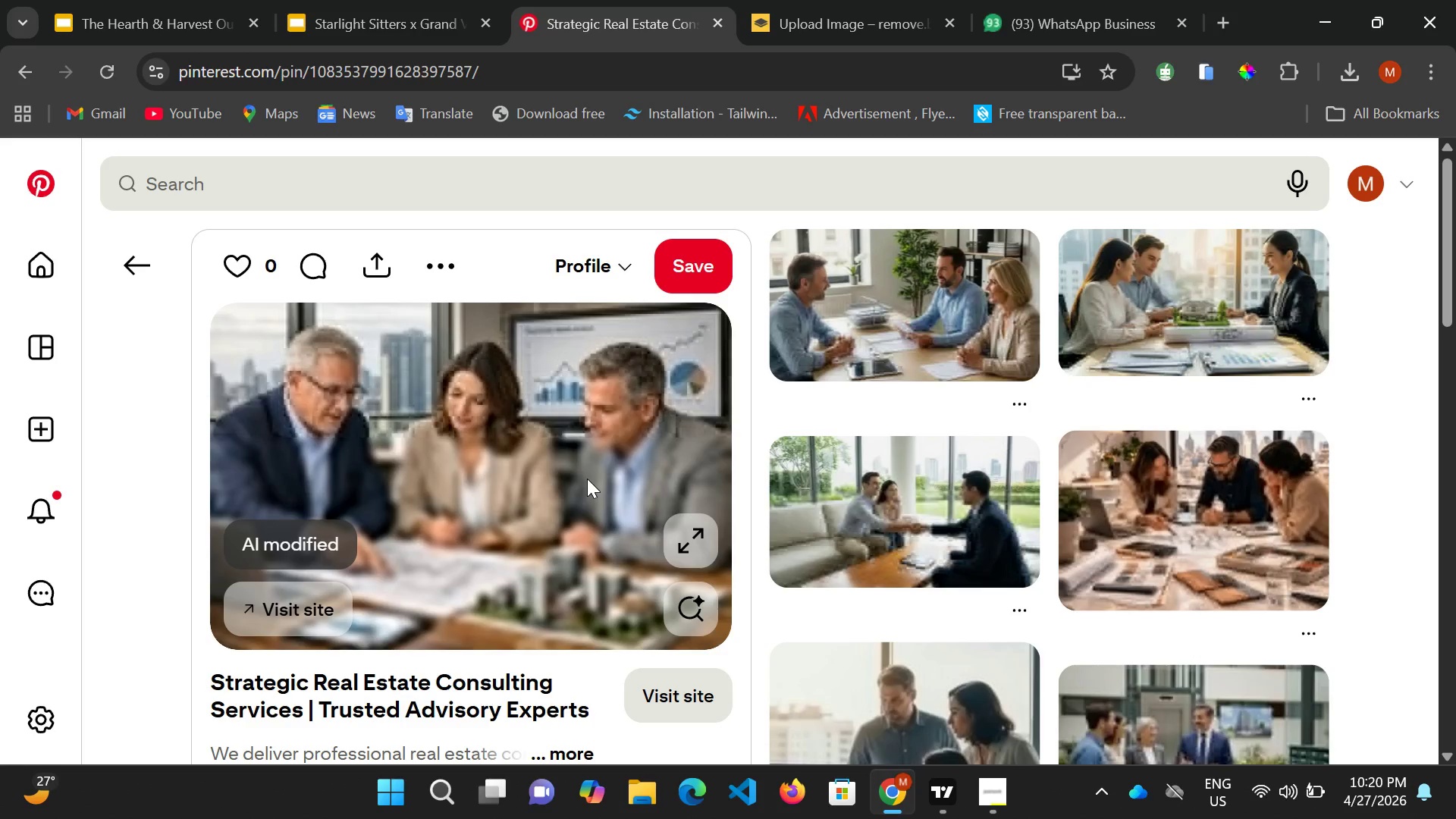 
scroll: coordinate [868, 489], scroll_direction: down, amount: 4.0
 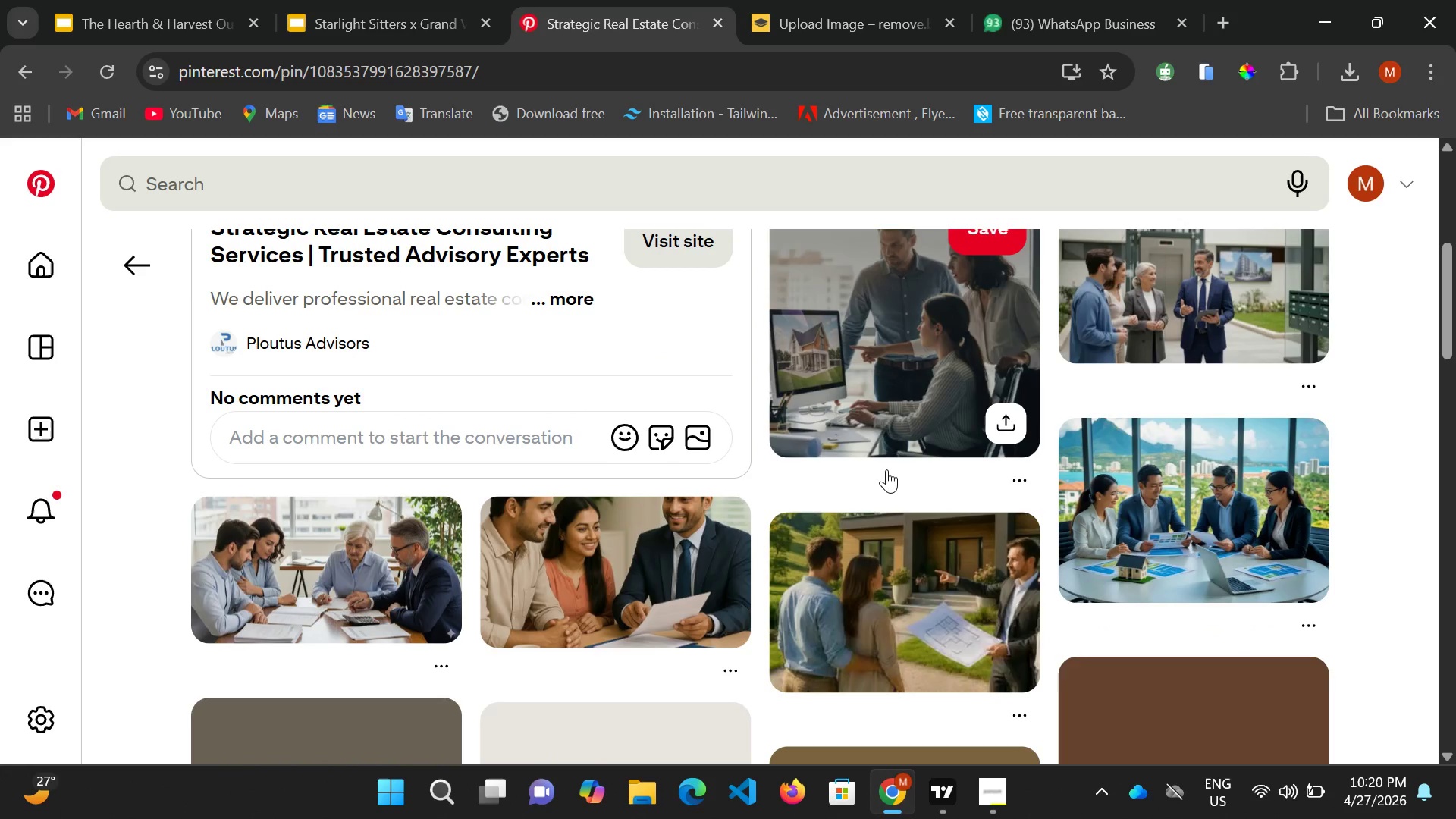 
wait(6.22)
 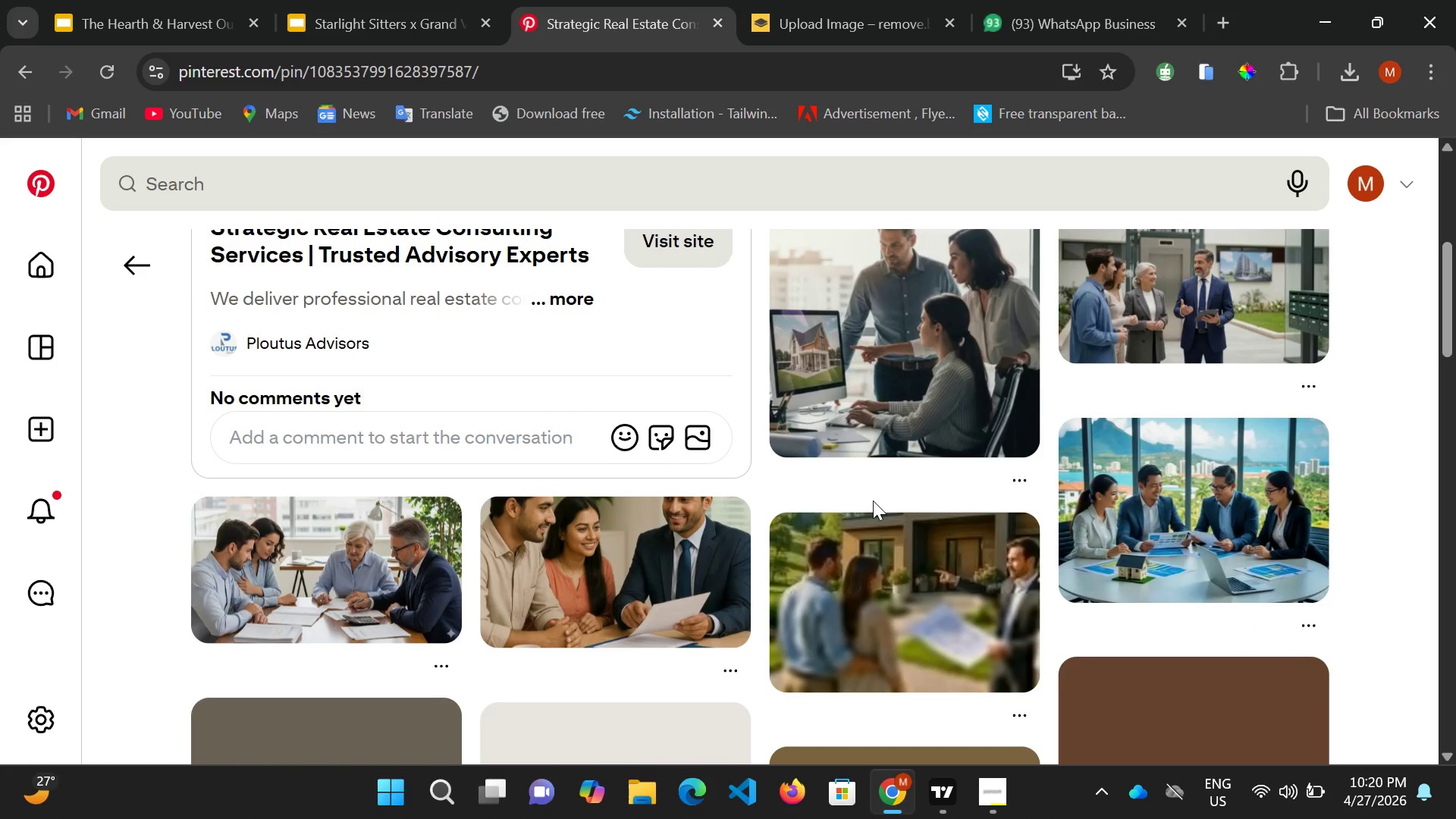 
left_click([901, 418])
 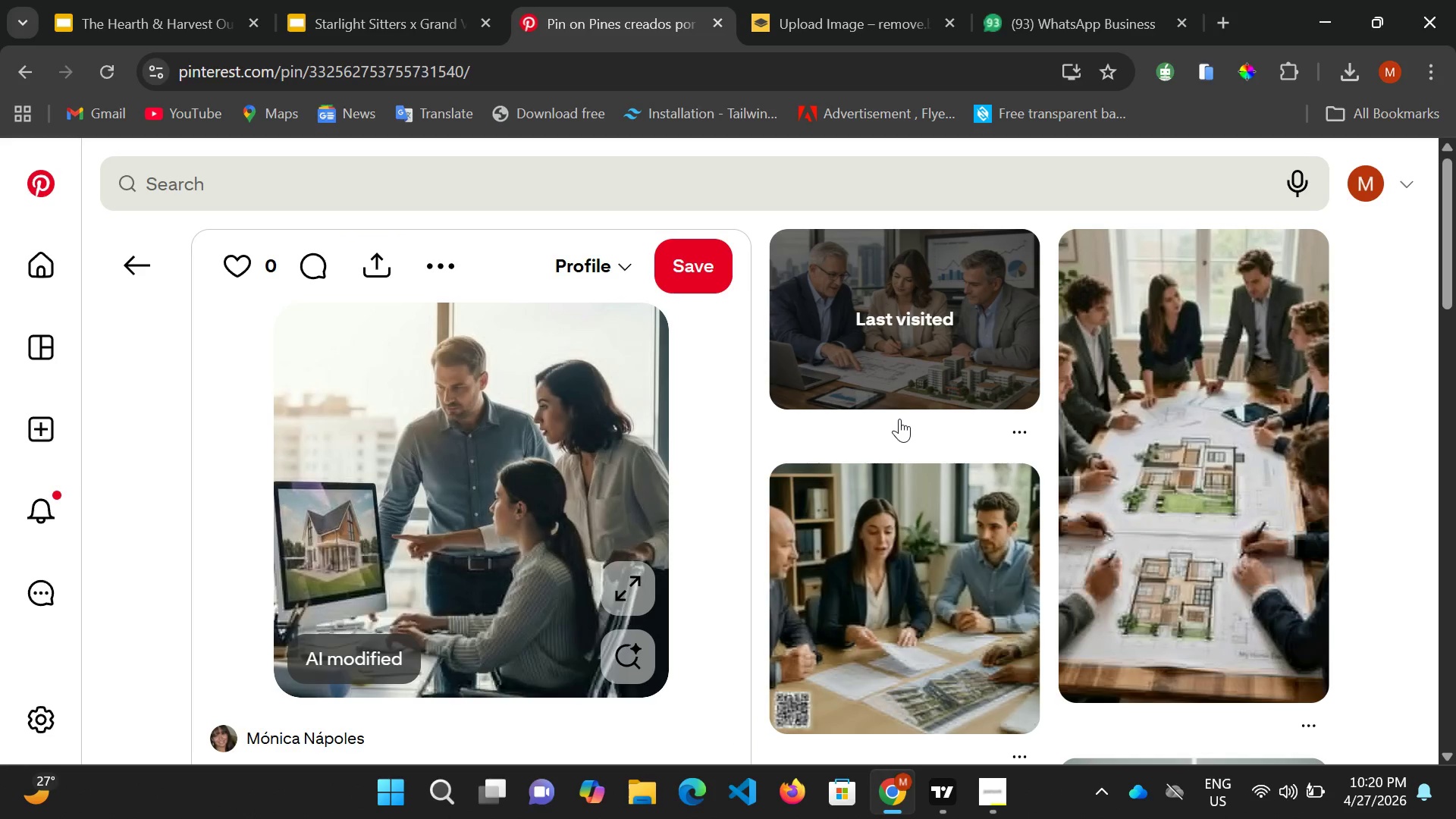 
wait(14.19)
 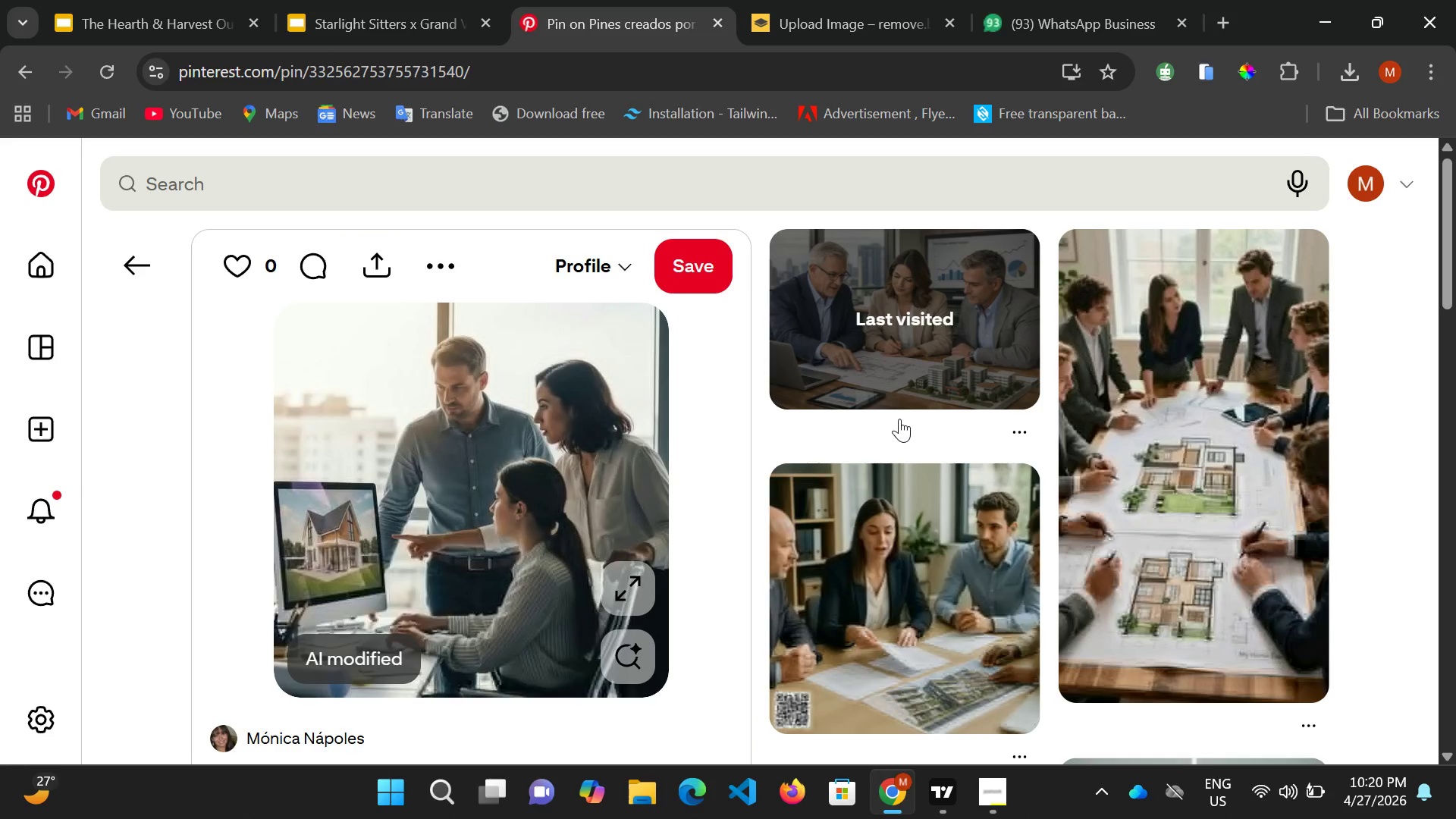 
left_click([140, 275])
 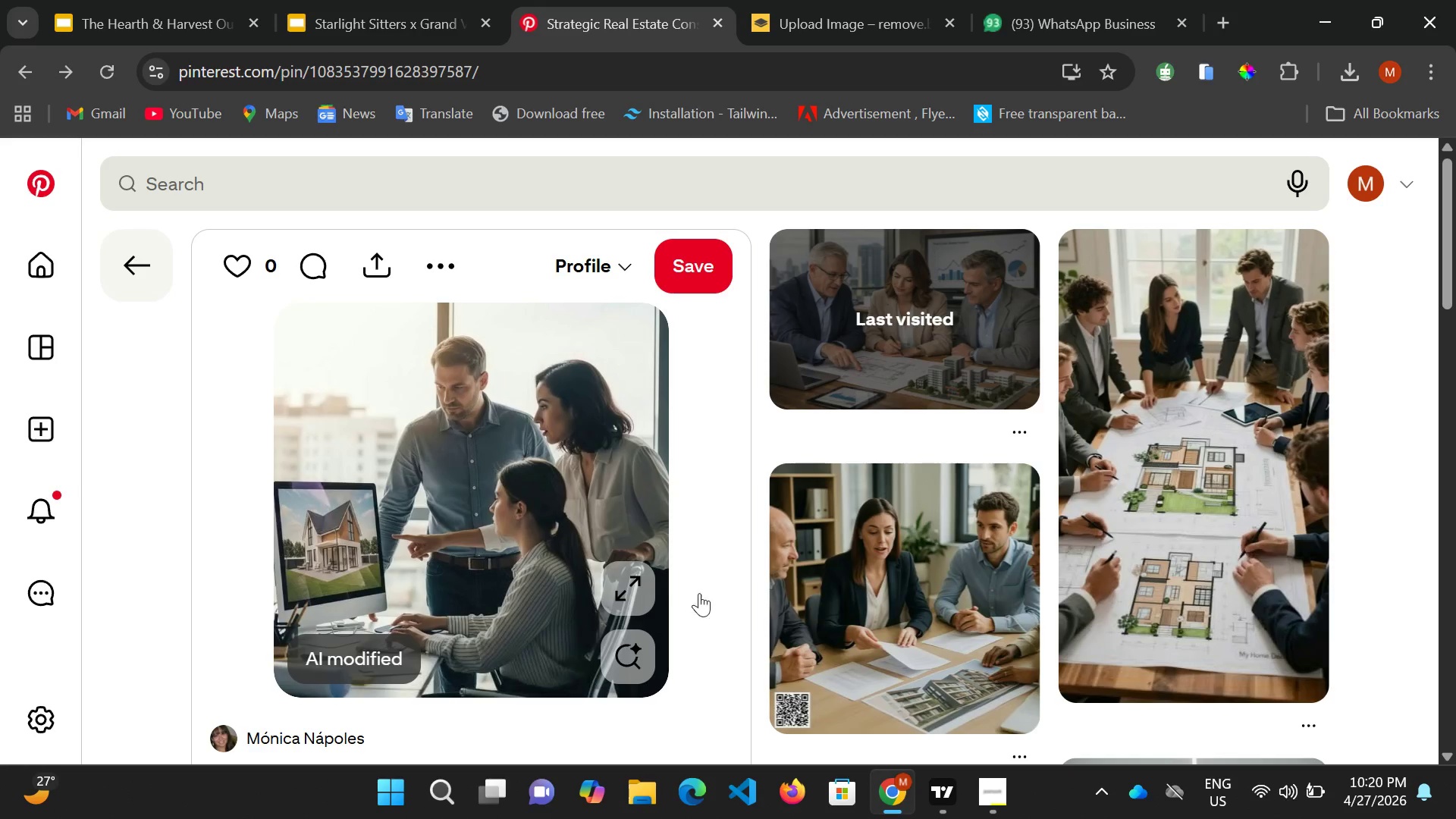 
mouse_move([708, 610])
 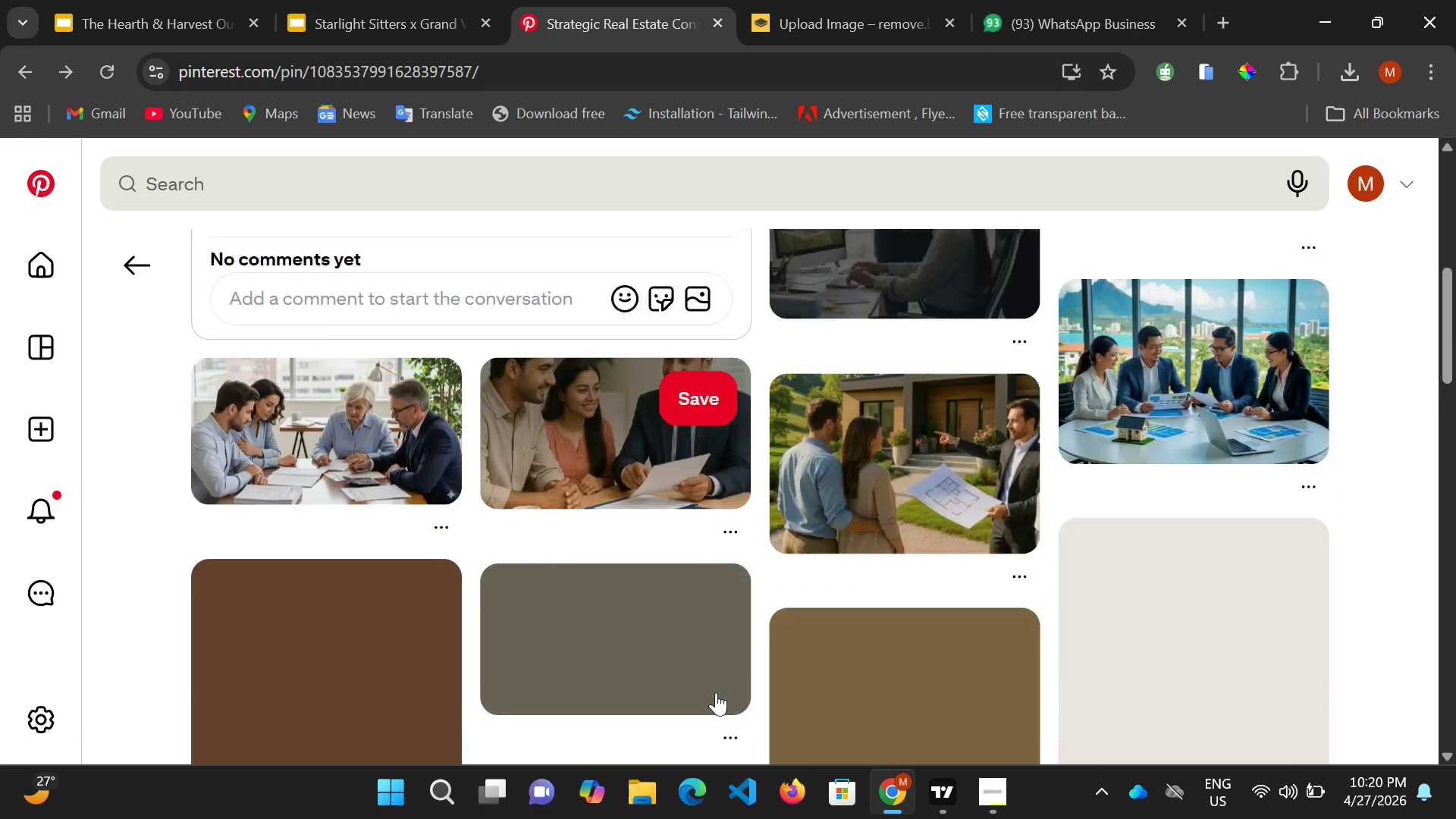 
scroll: coordinate [718, 681], scroll_direction: down, amount: 7.0
 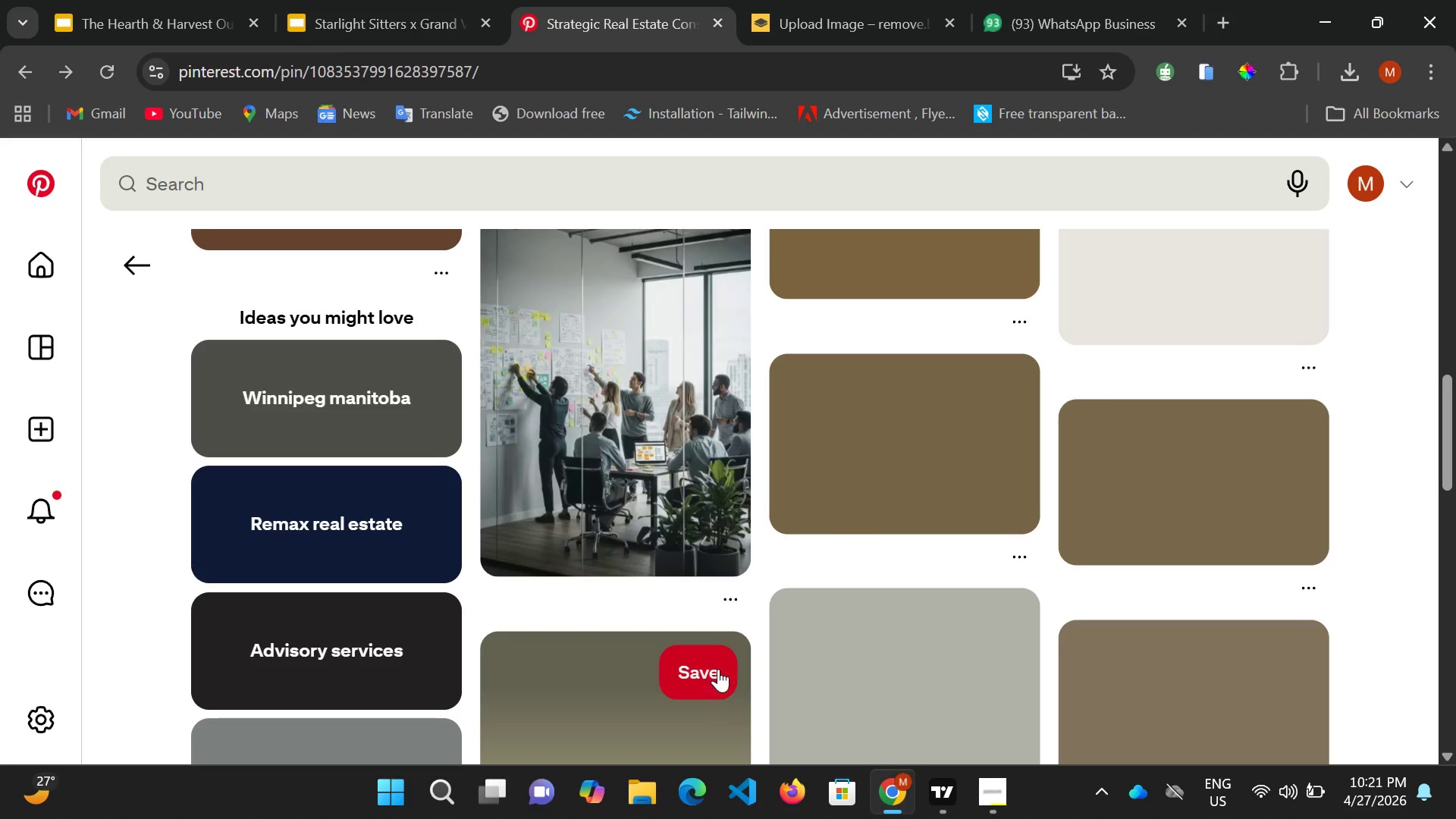 
scroll: coordinate [649, 480], scroll_direction: up, amount: 6.0
 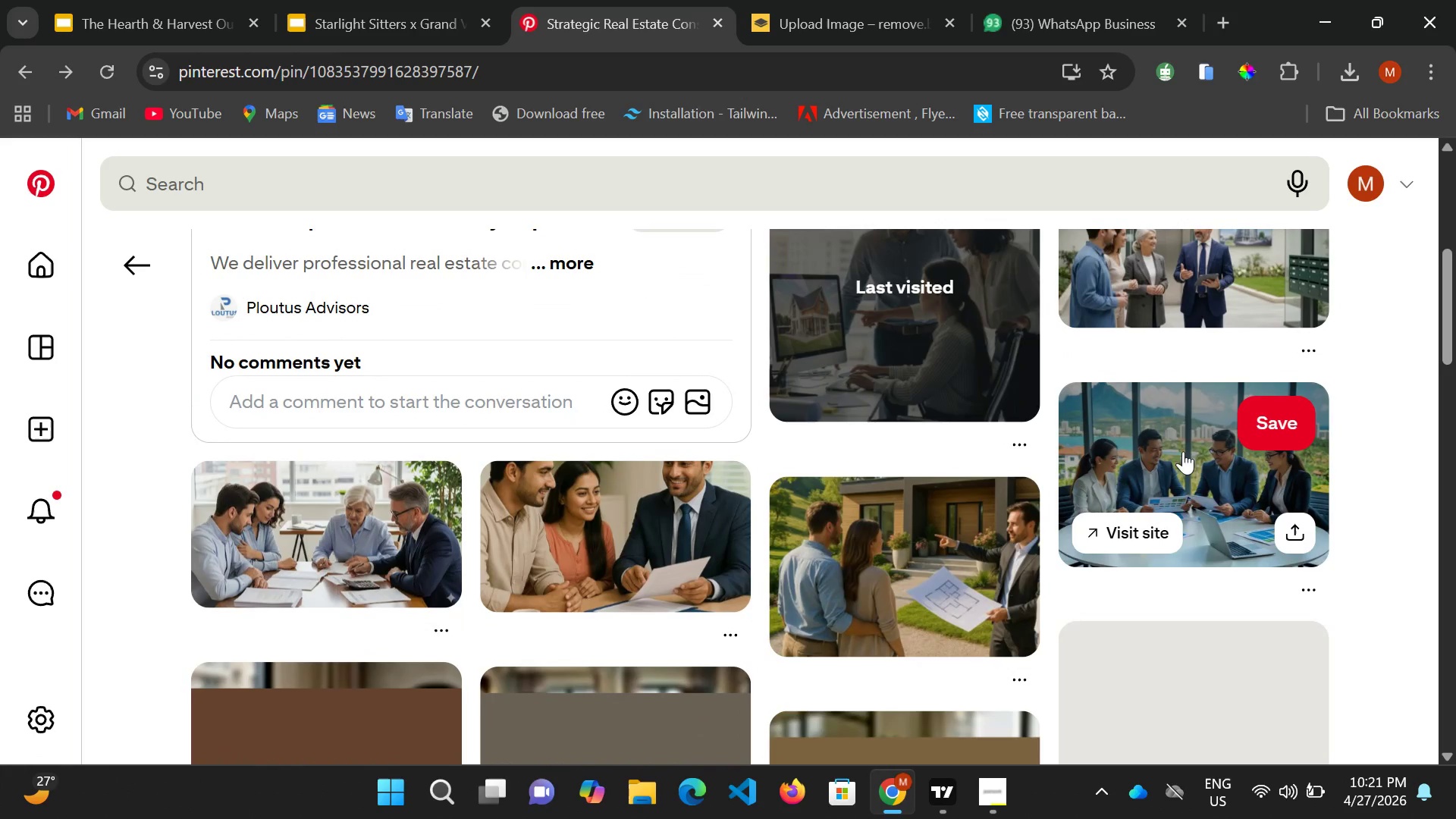 
wait(5.58)
 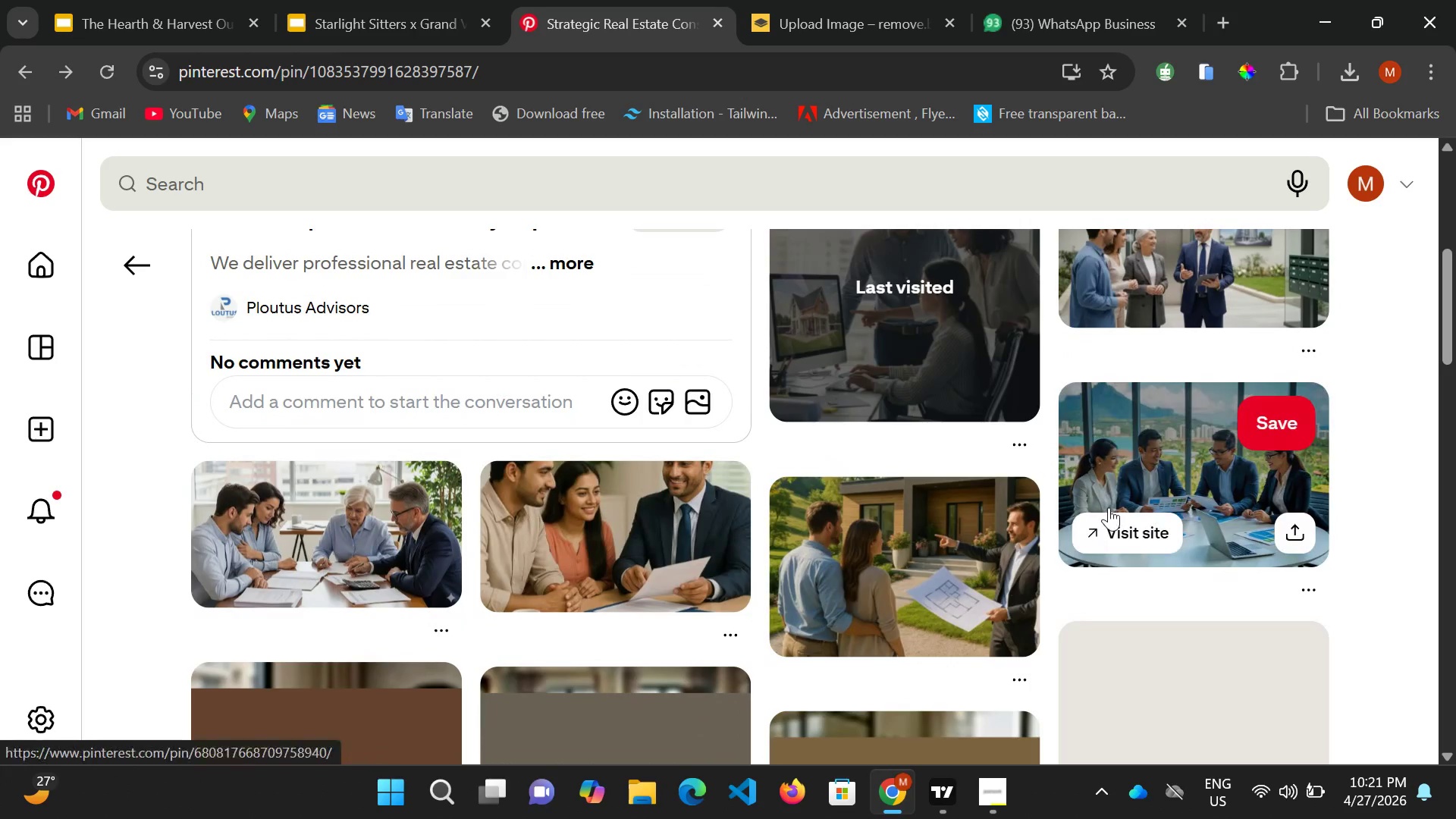 
scroll: coordinate [1189, 447], scroll_direction: down, amount: 3.0
 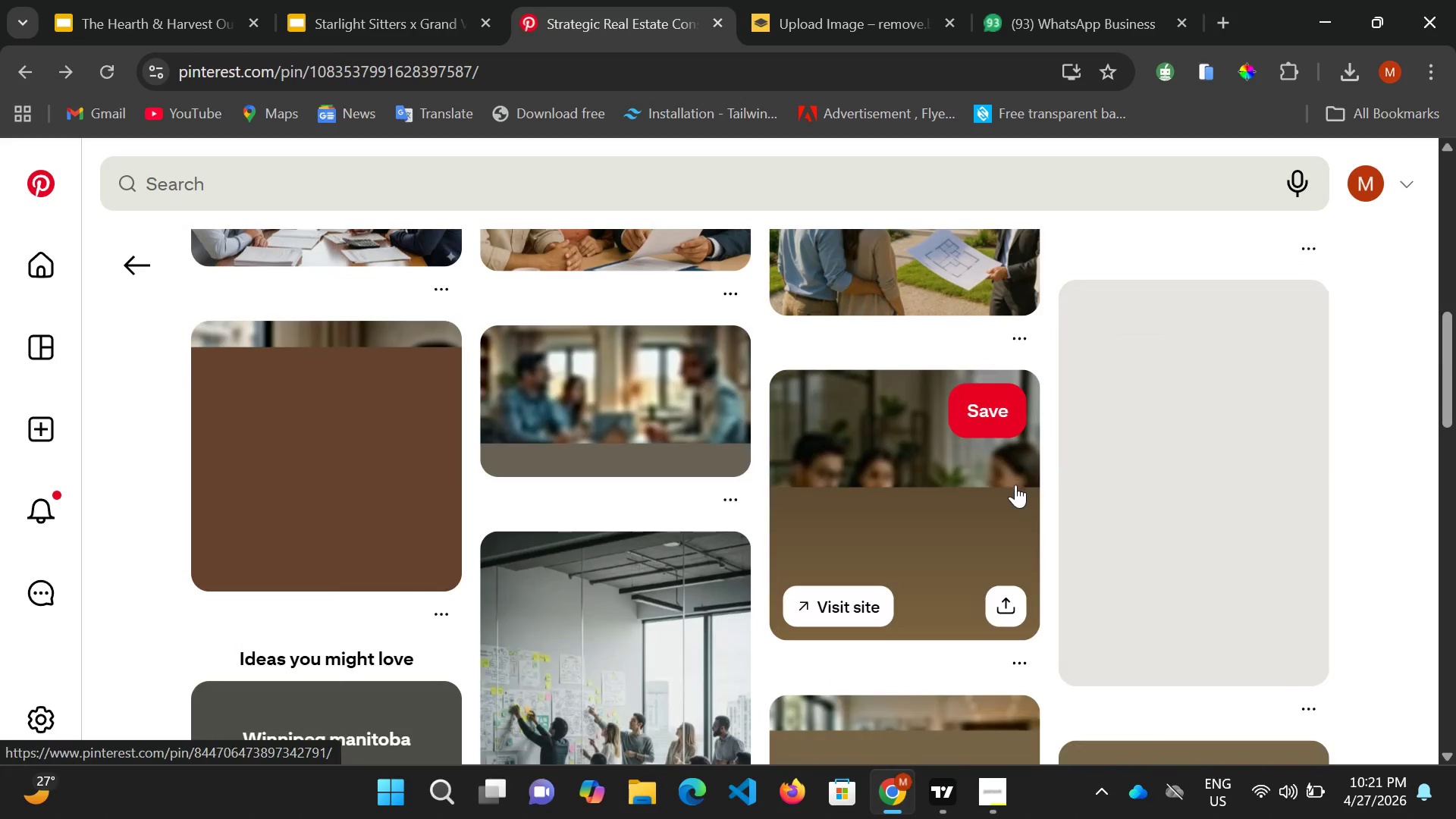 
scroll: coordinate [1015, 485], scroll_direction: up, amount: 3.0
 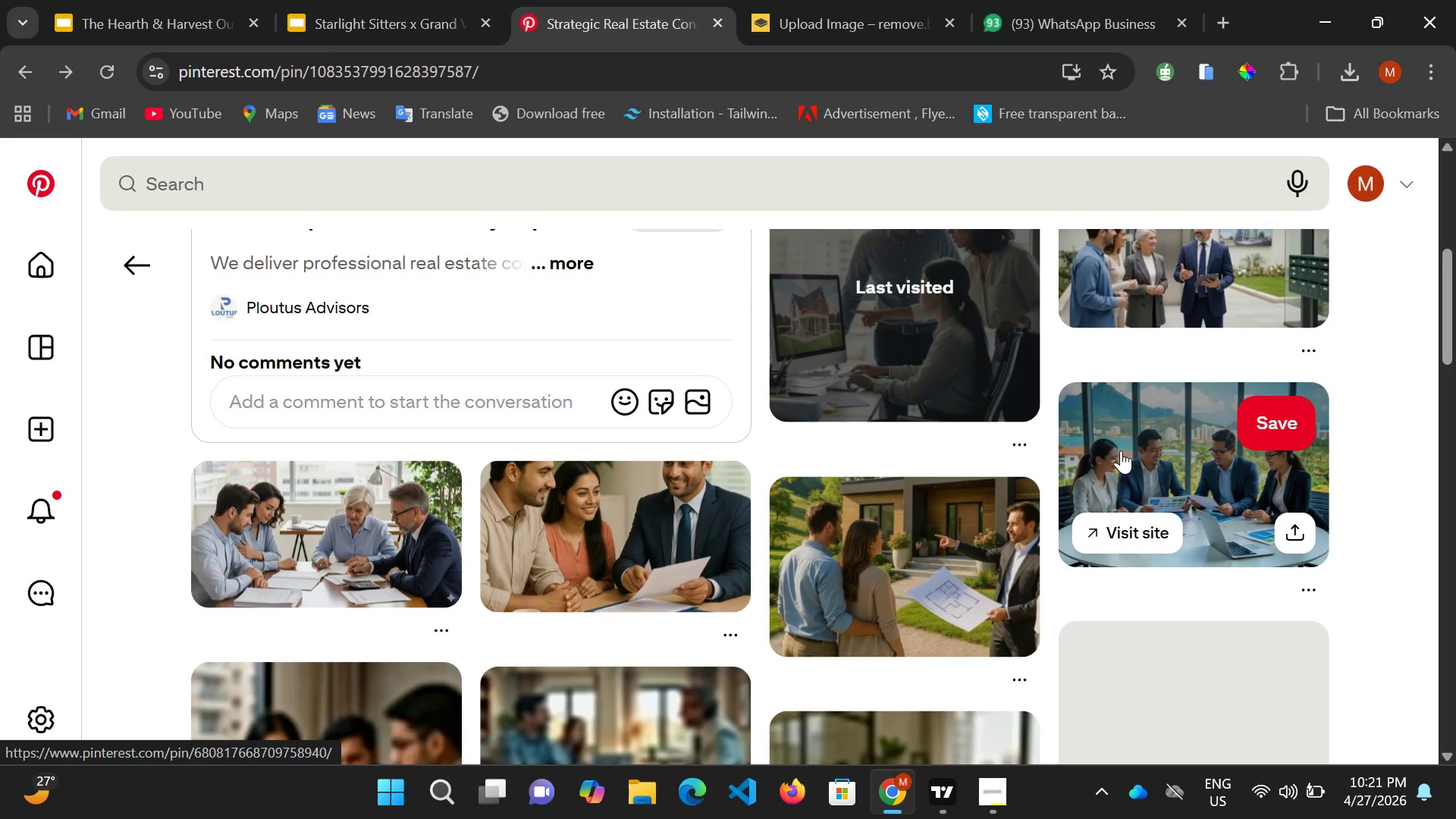 
wait(10.83)
 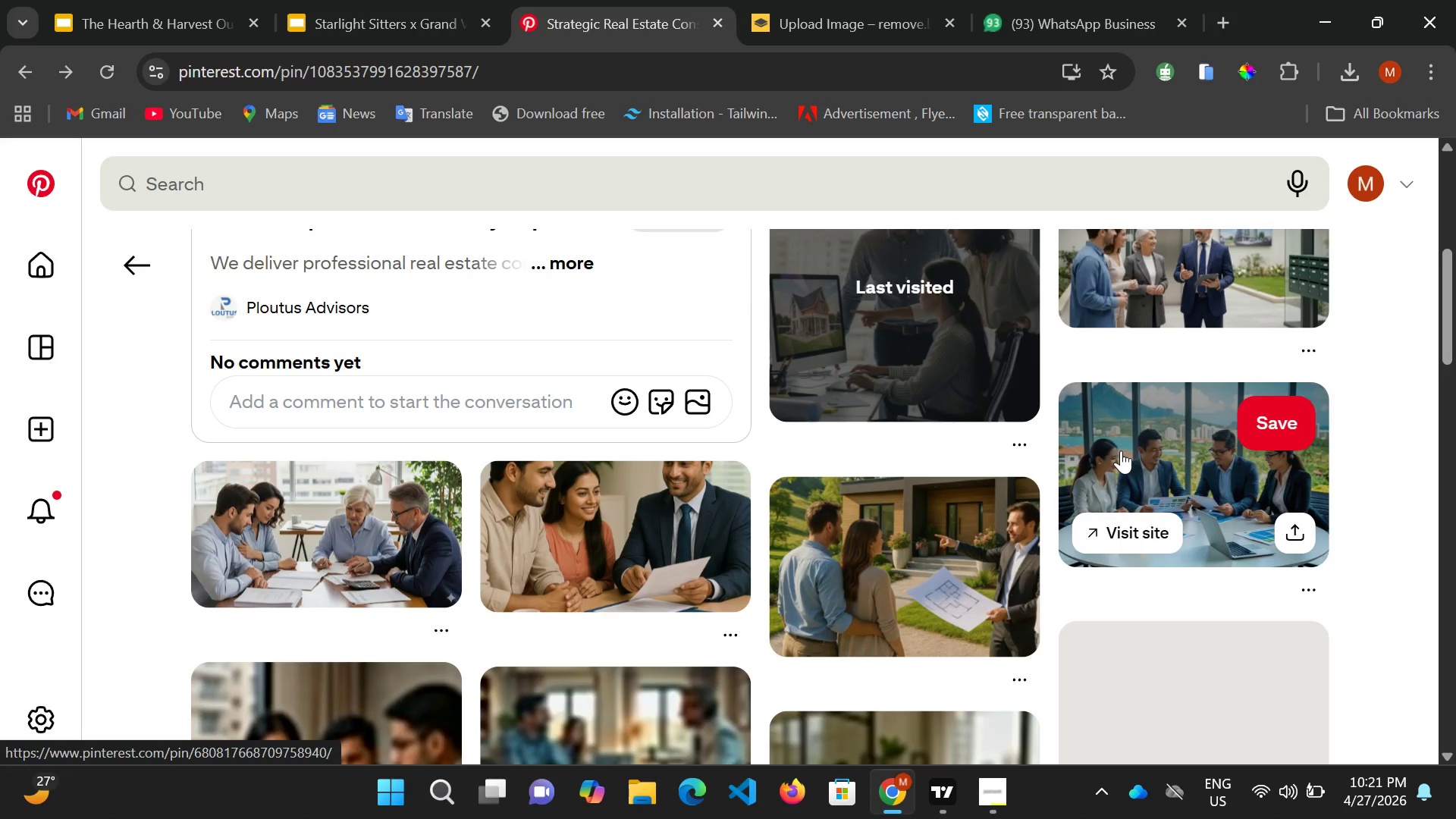 
left_click([1146, 432])
 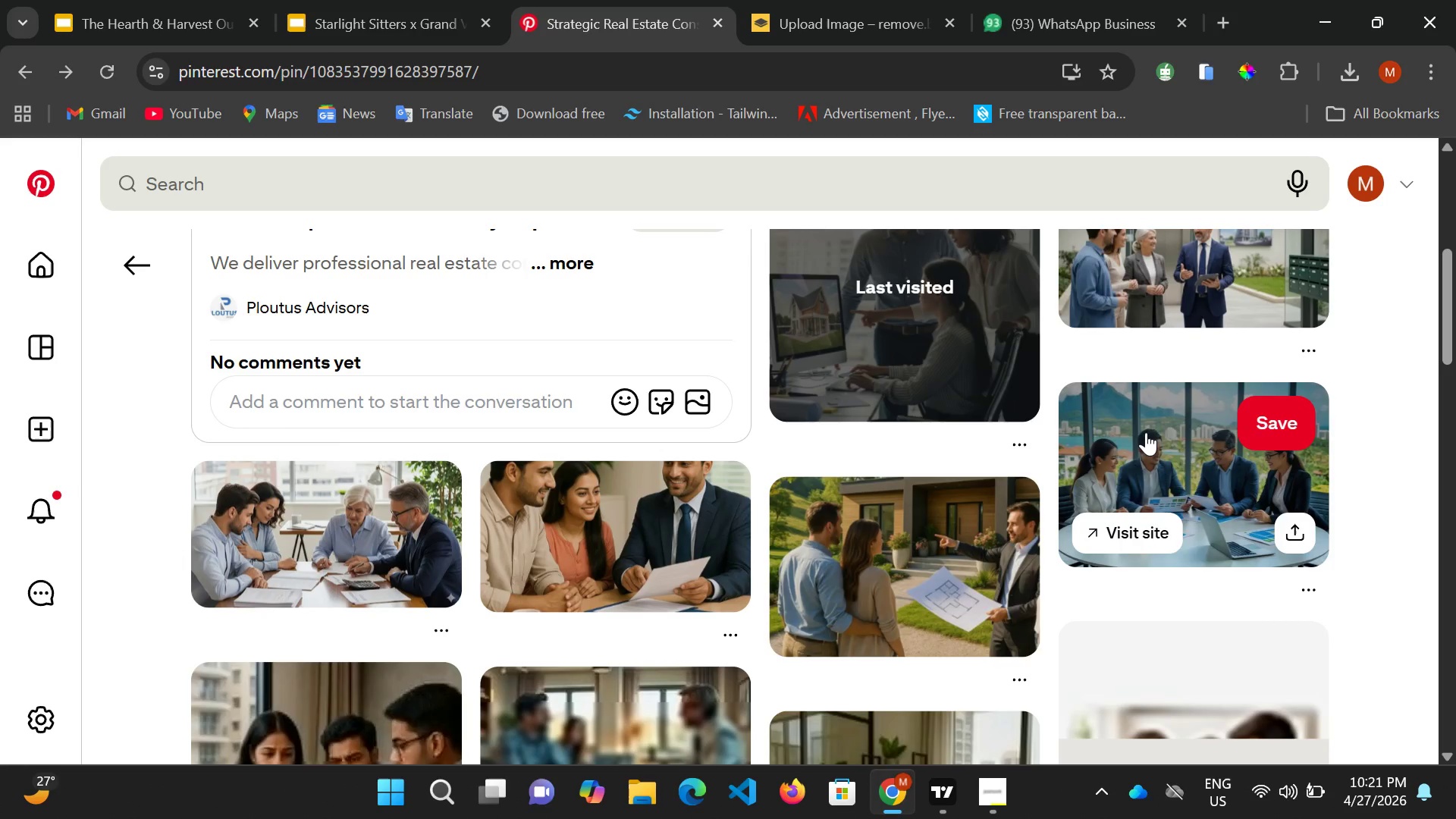 
wait(7.56)
 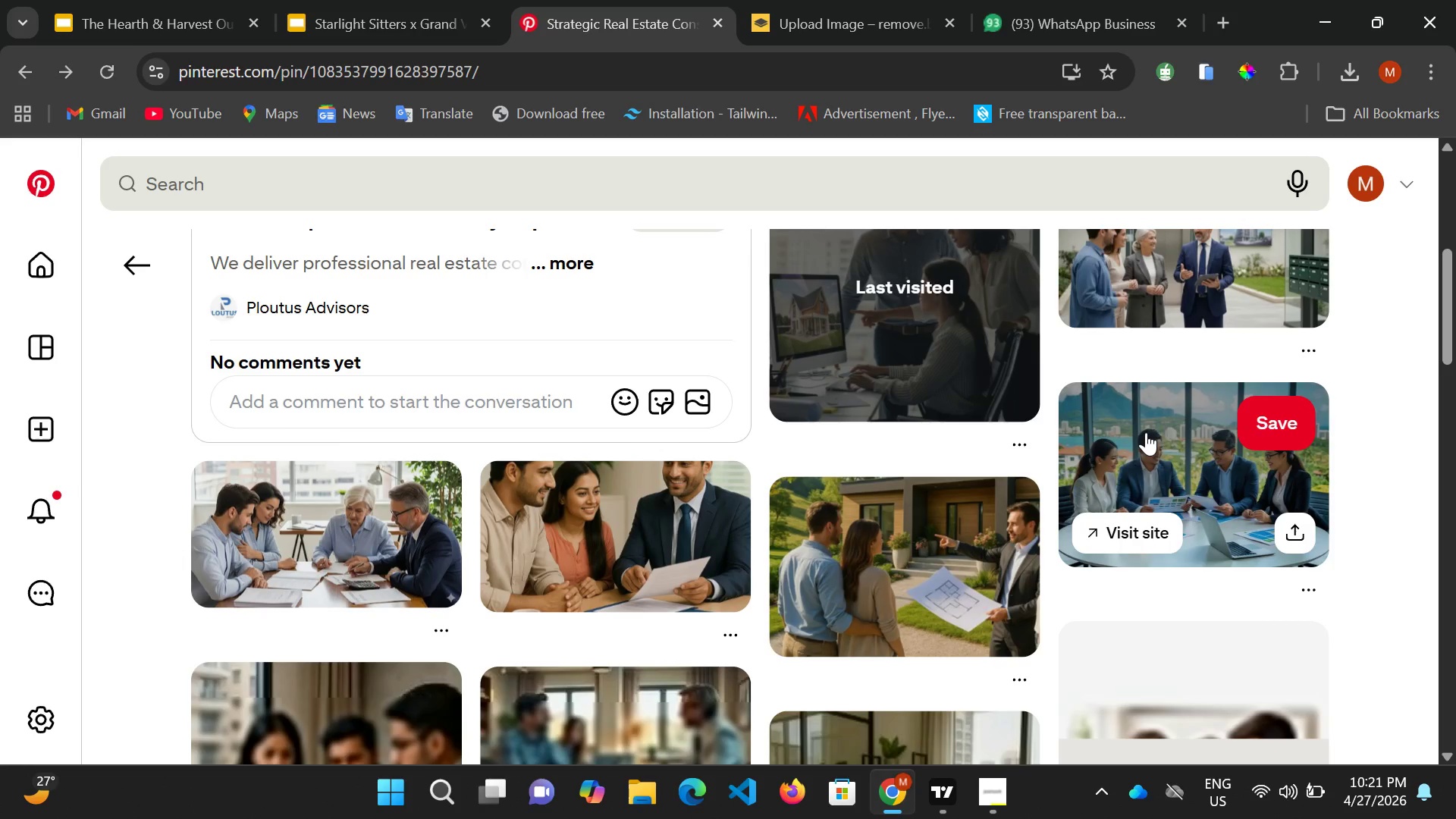 
scroll: coordinate [546, 434], scroll_direction: up, amount: 6.0
 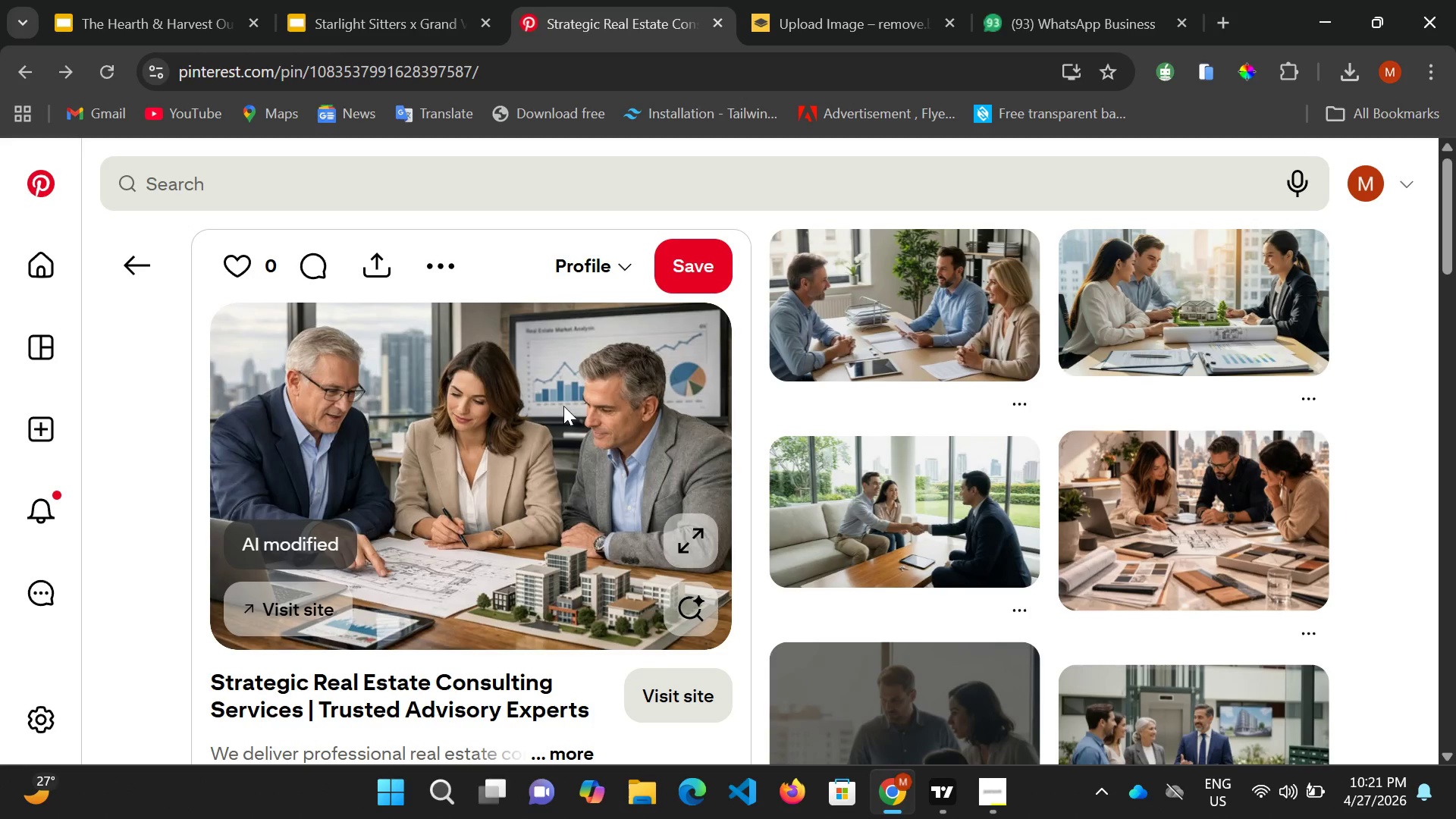 
scroll: coordinate [566, 410], scroll_direction: down, amount: 3.0
 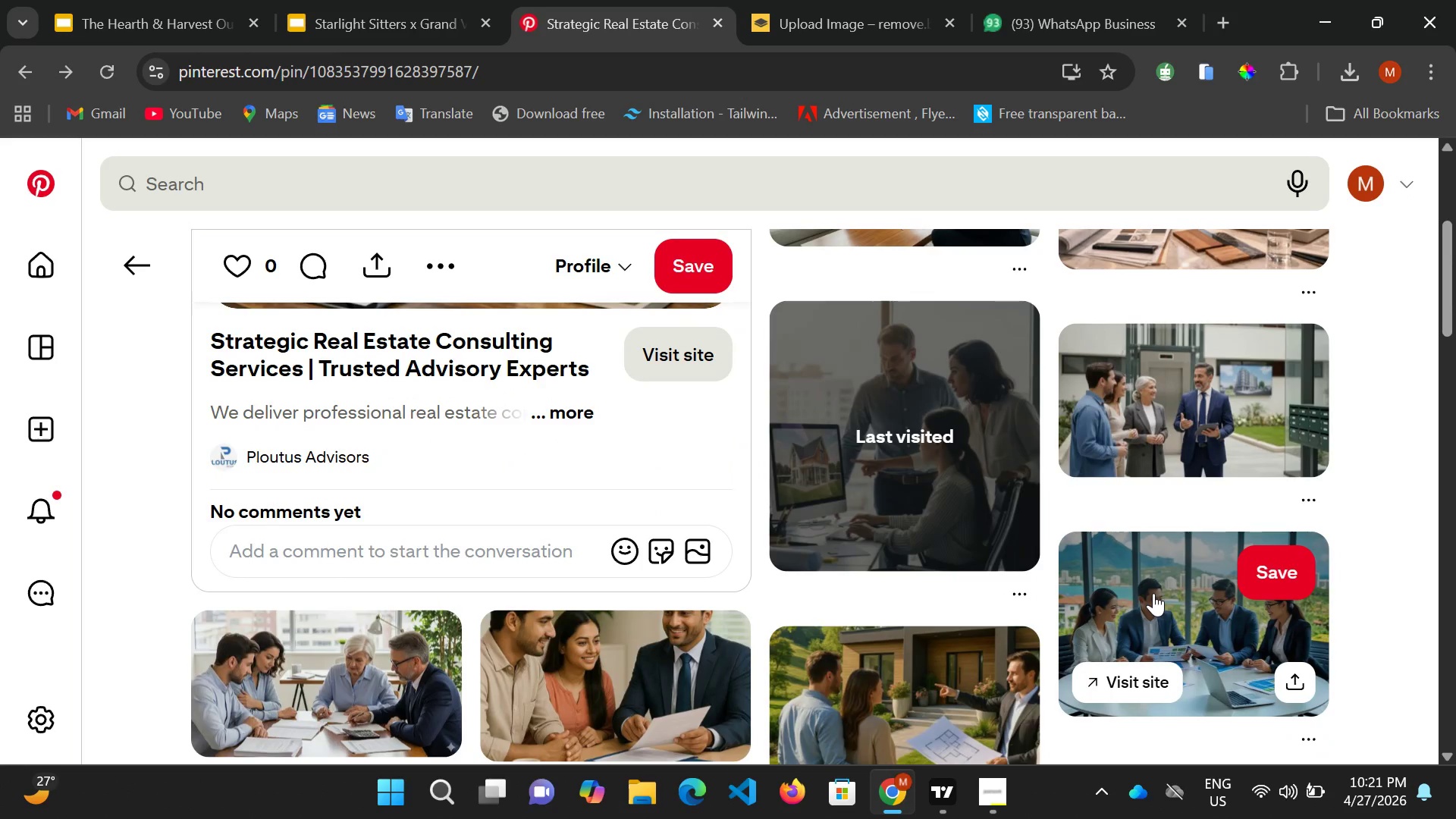 
left_click([1153, 595])
 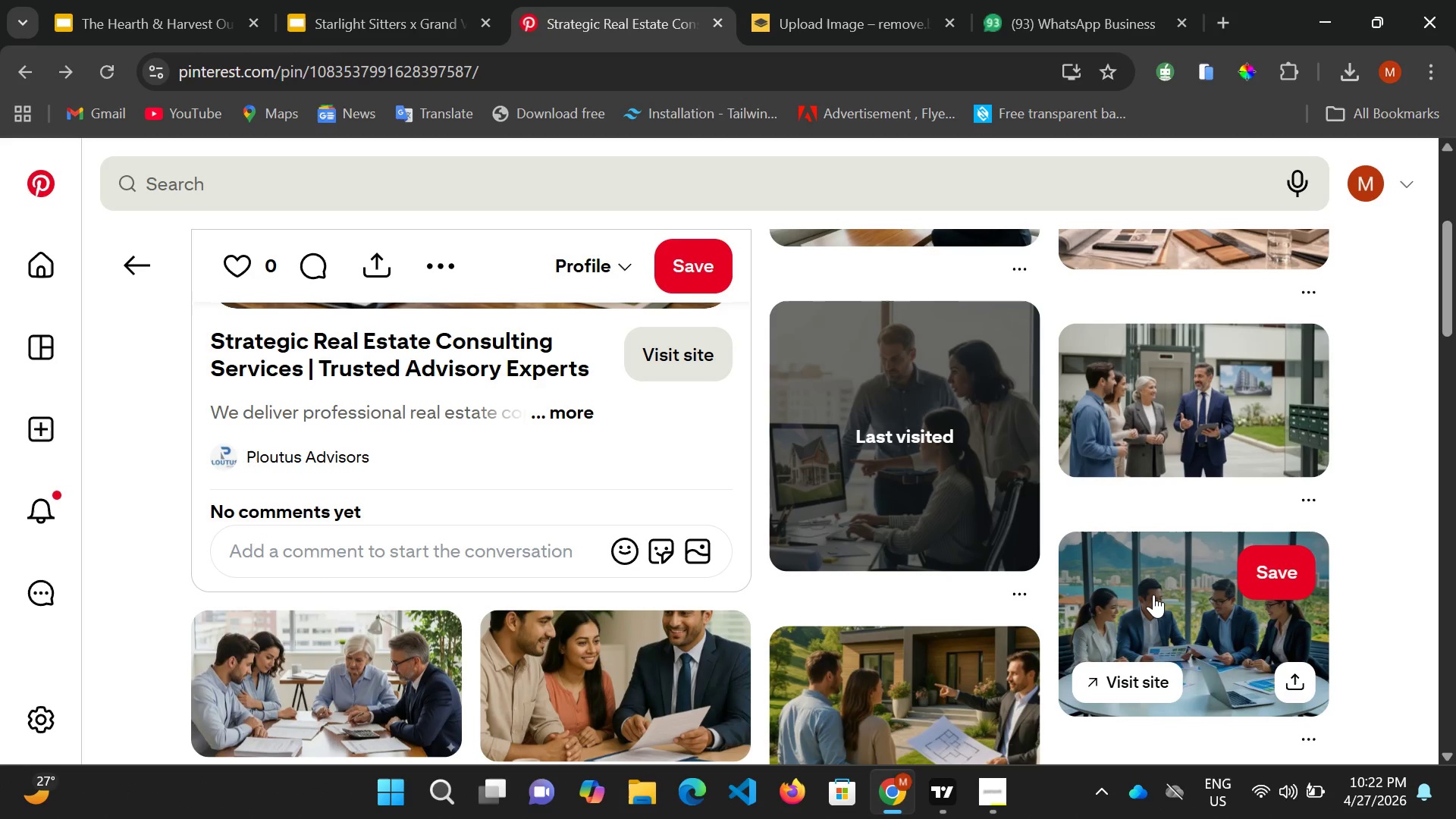 
wait(43.22)
 